 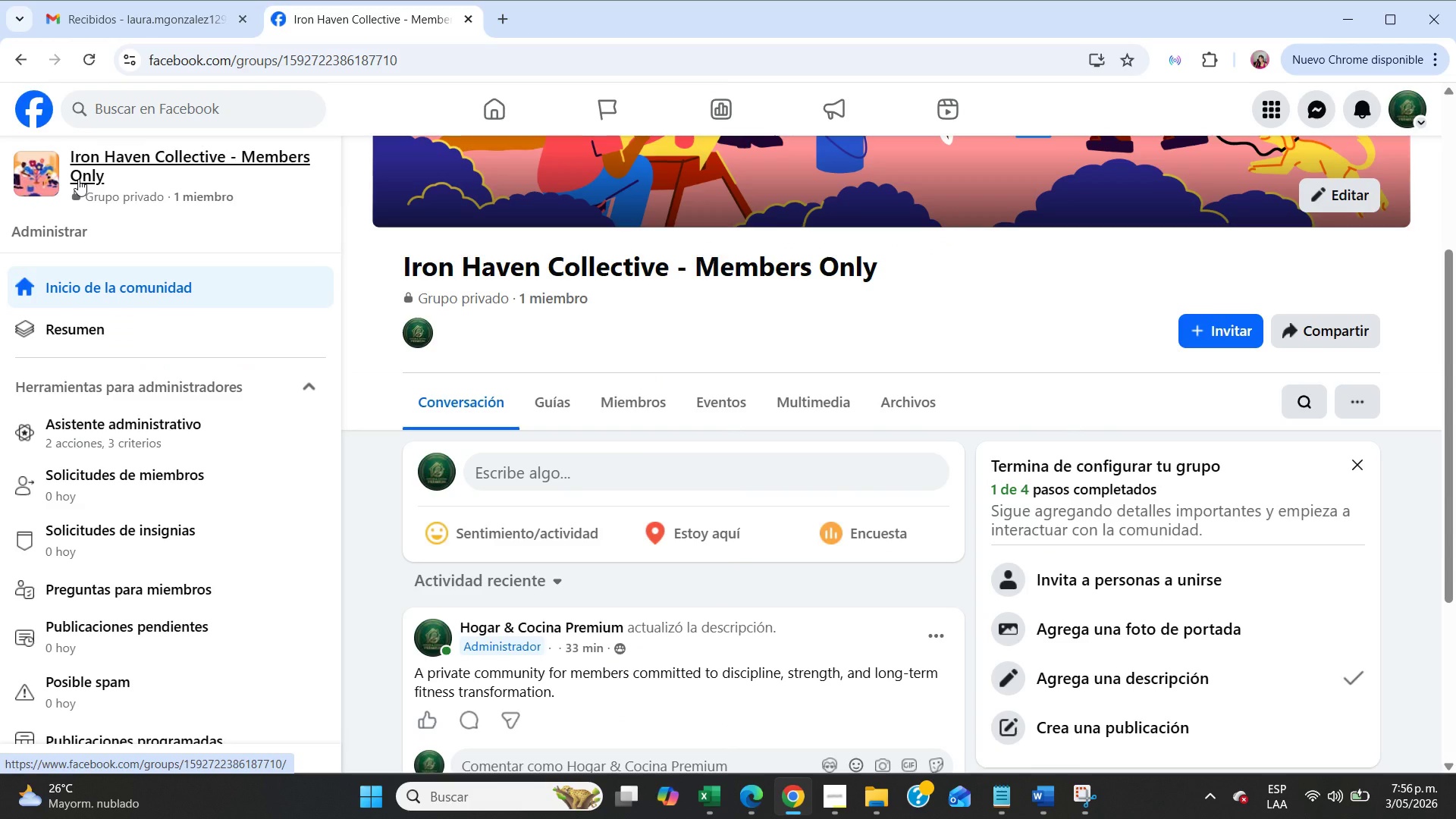 
left_click([125, 437])
 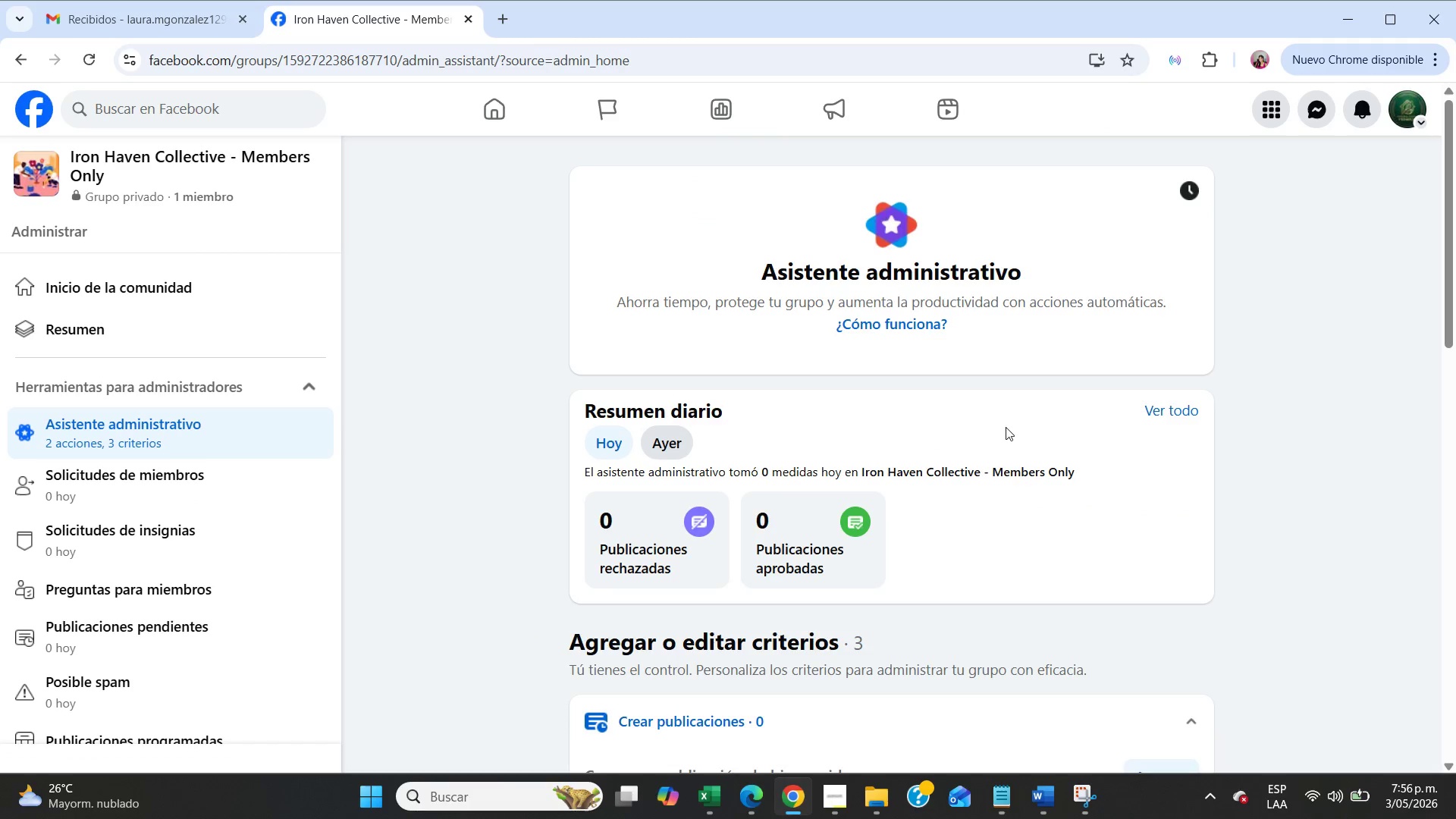 
scroll: coordinate [974, 466], scroll_direction: down, amount: 8.0
 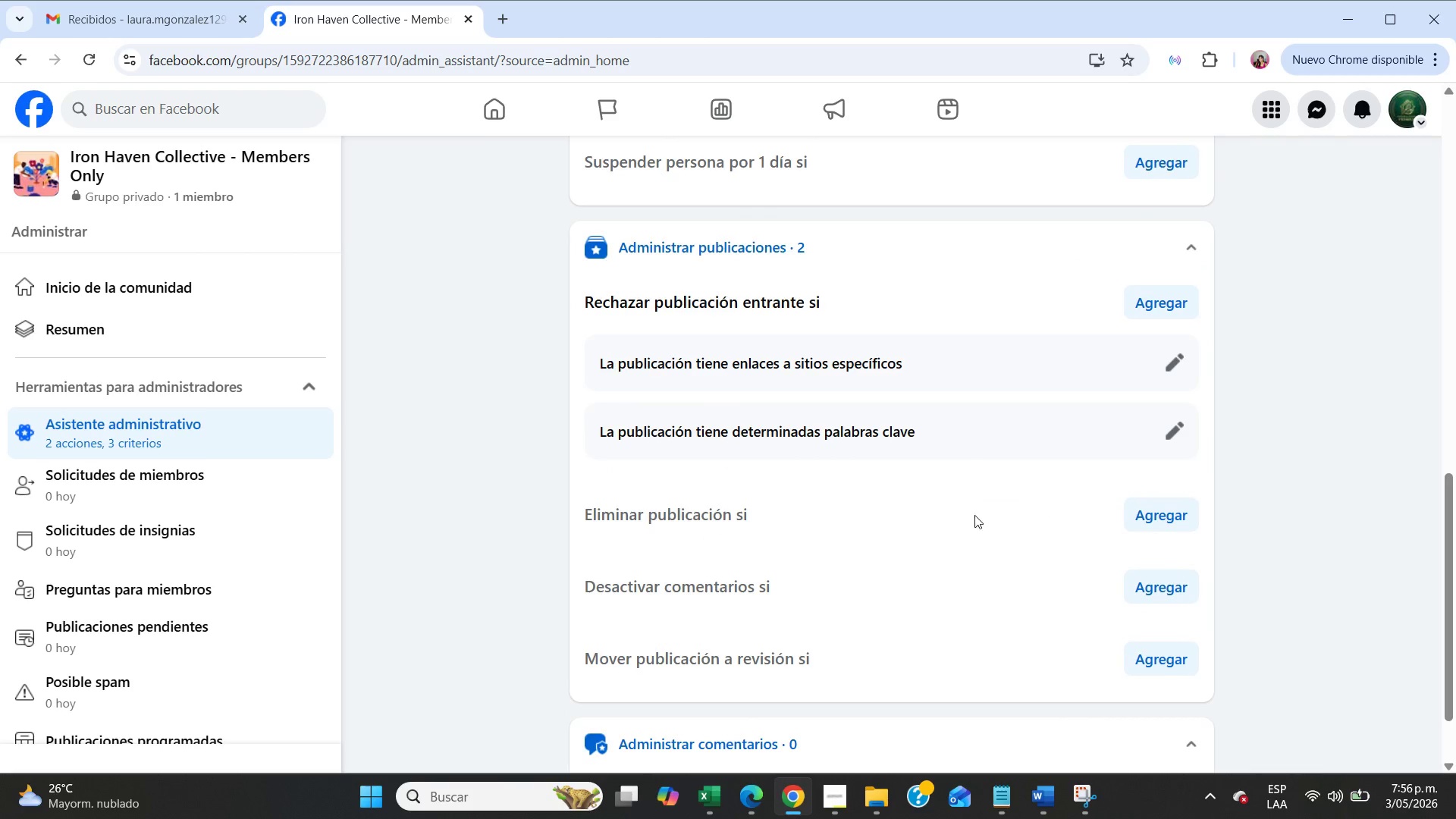 
left_click([1141, 652])
 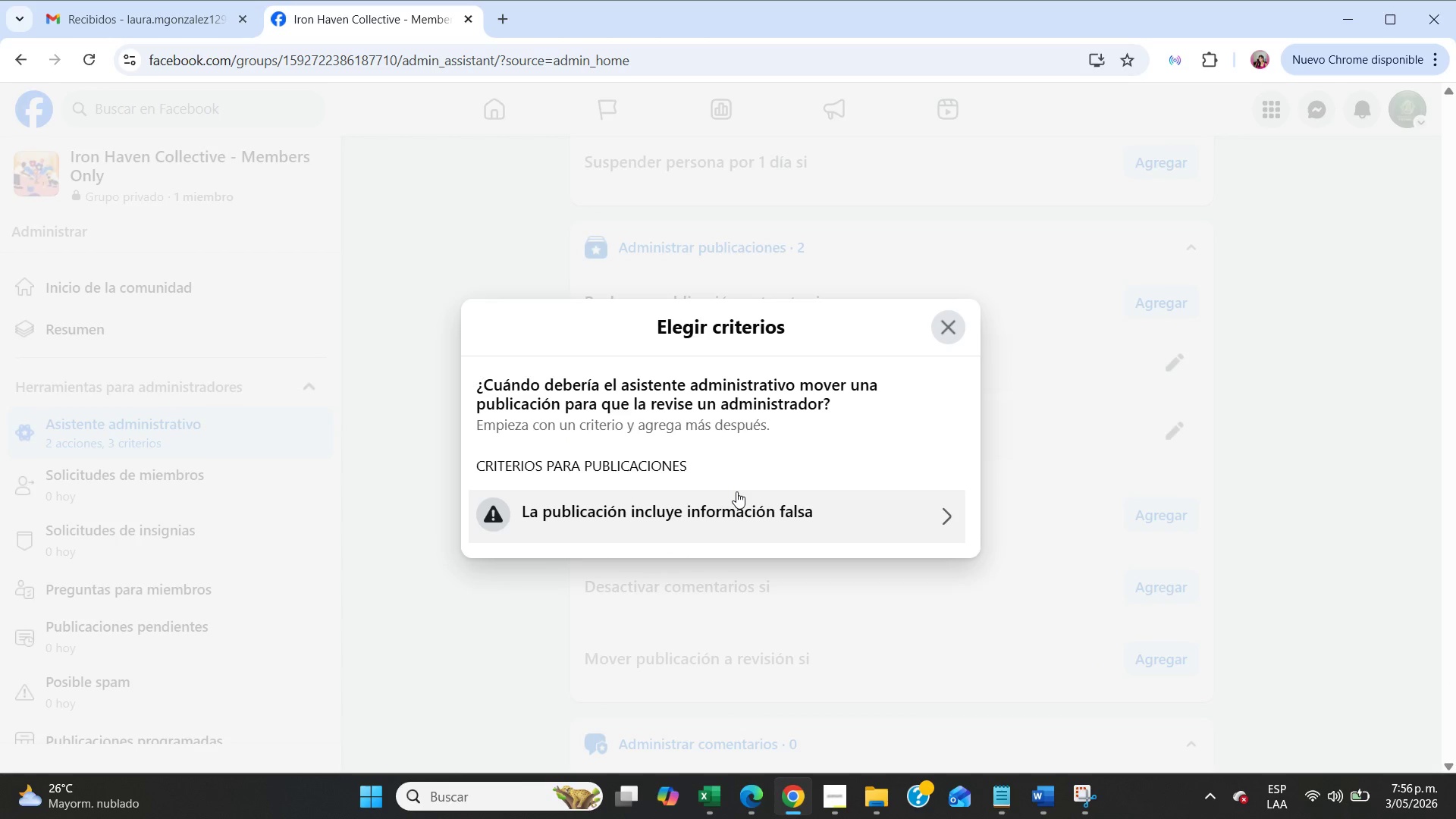 
left_click([739, 503])
 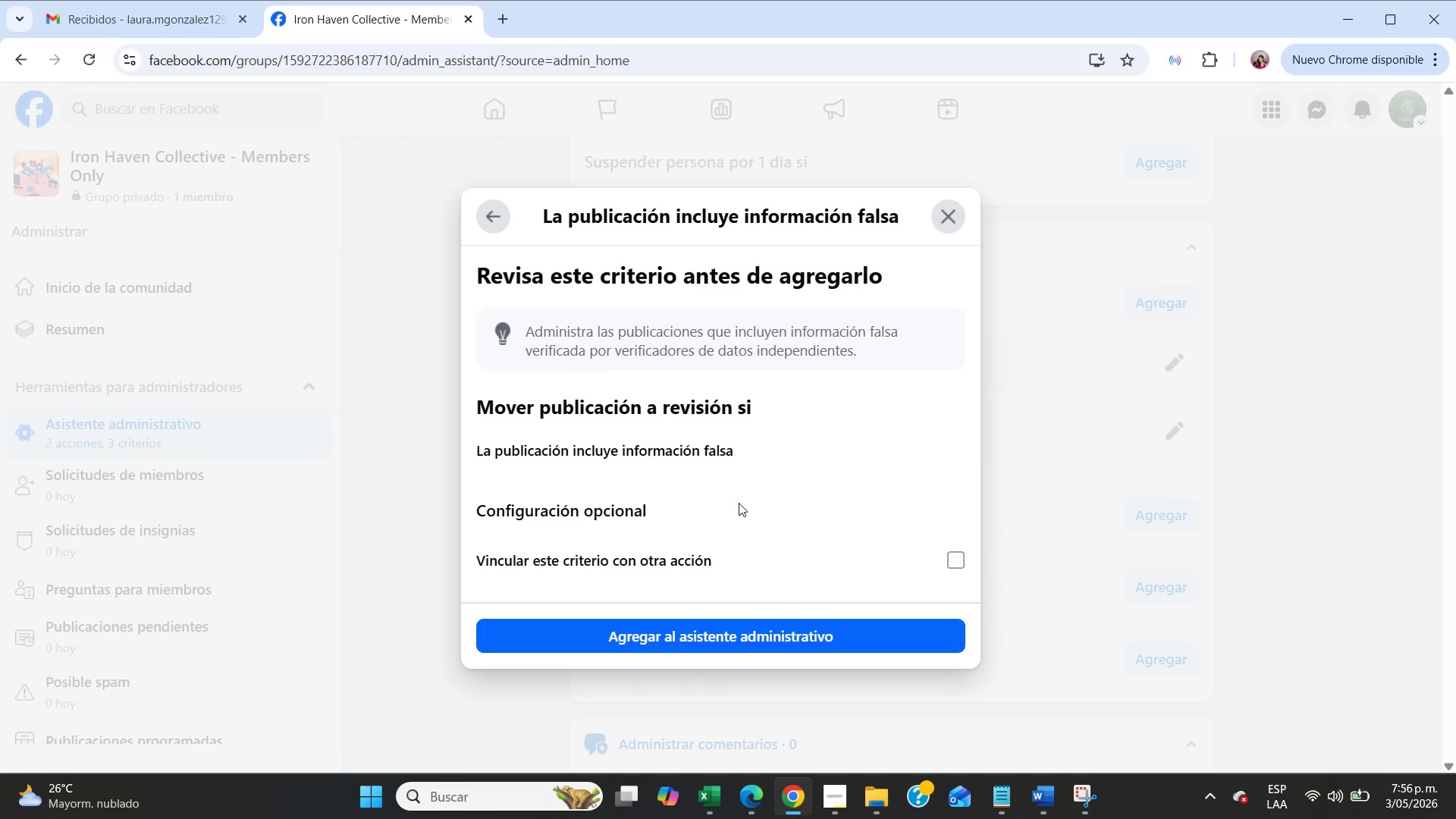 
scroll: coordinate [739, 503], scroll_direction: down, amount: 6.0
 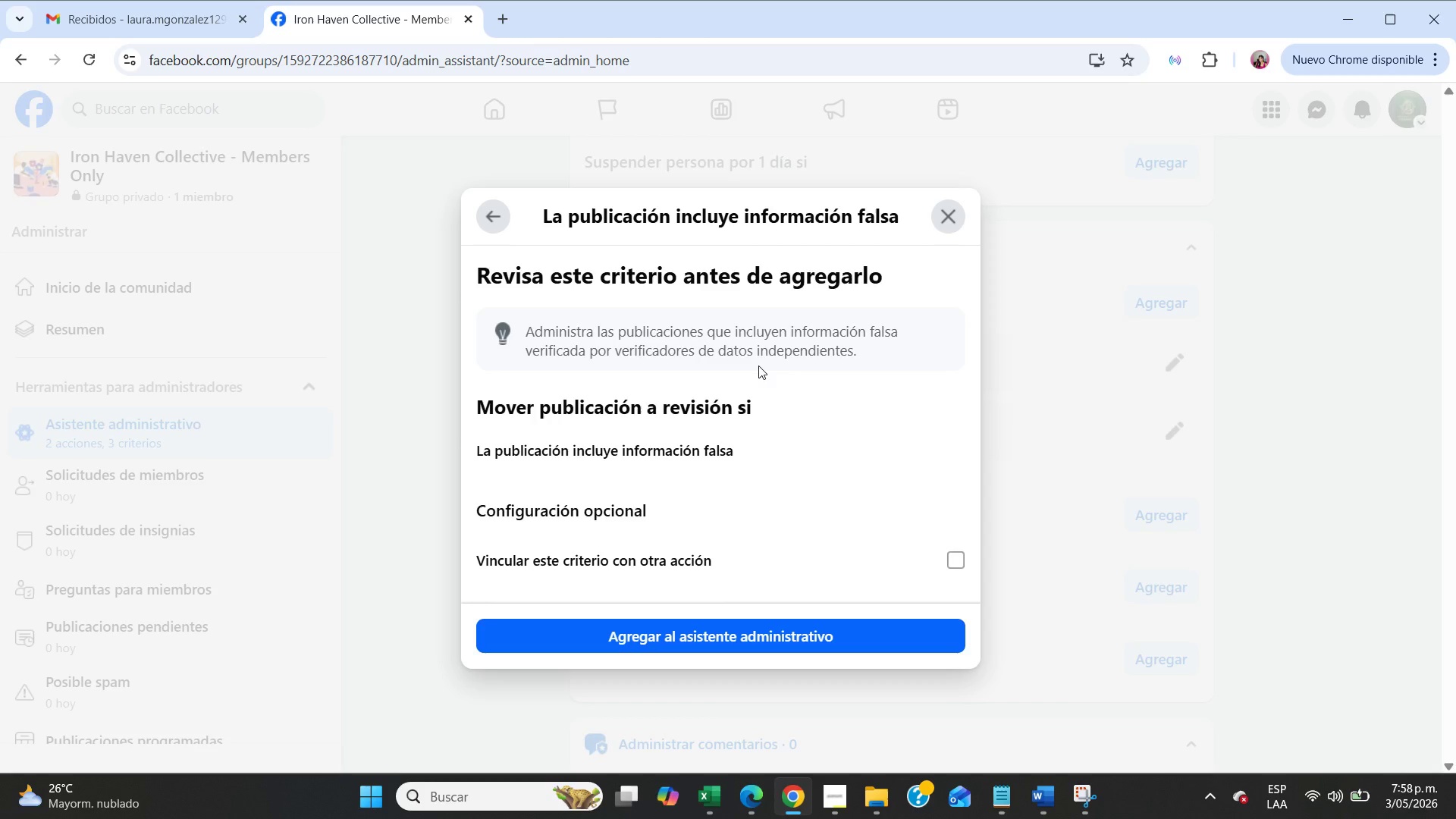 
wait(67.97)
 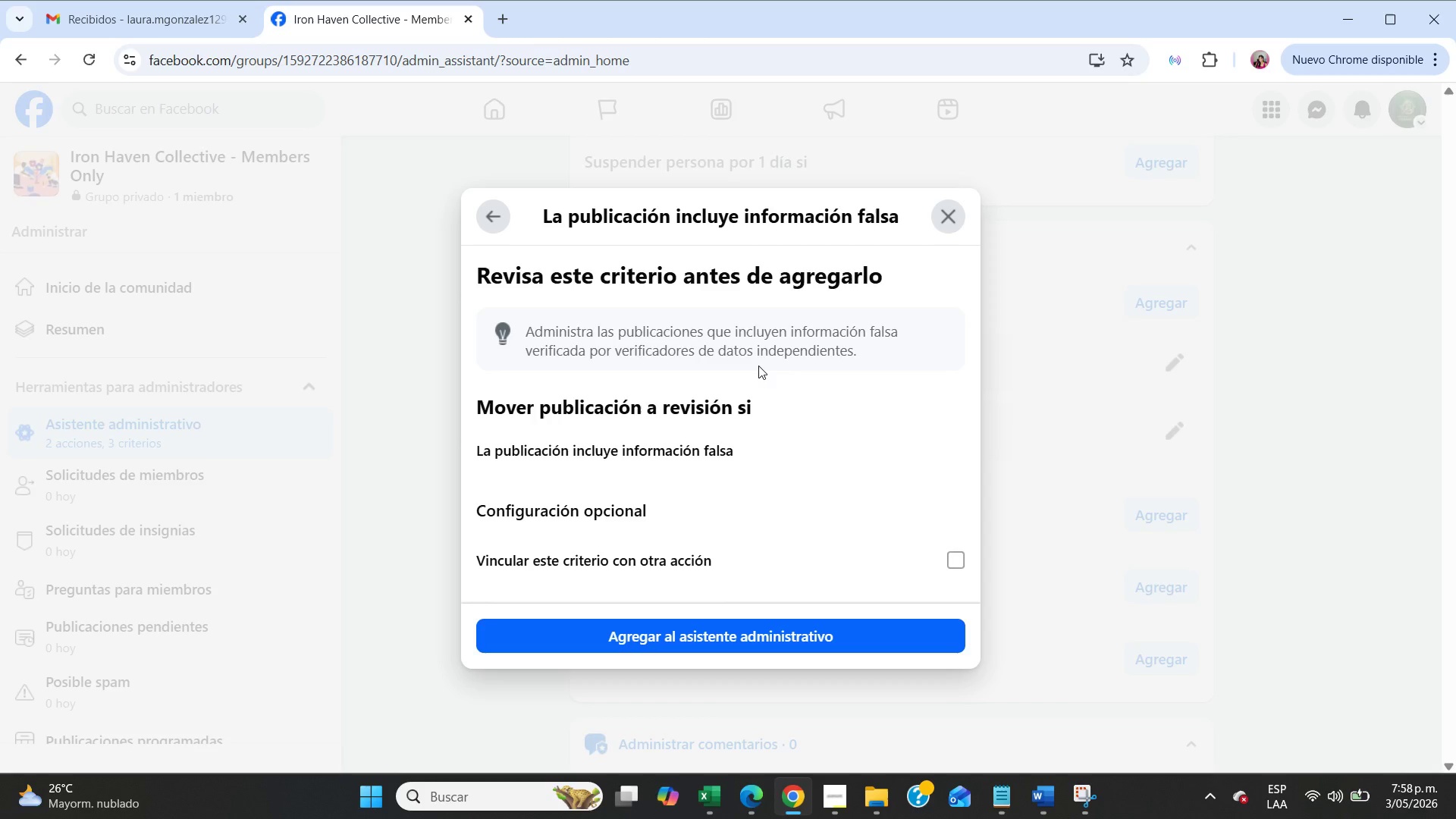 
scroll: coordinate [758, 366], scroll_direction: down, amount: 5.0
 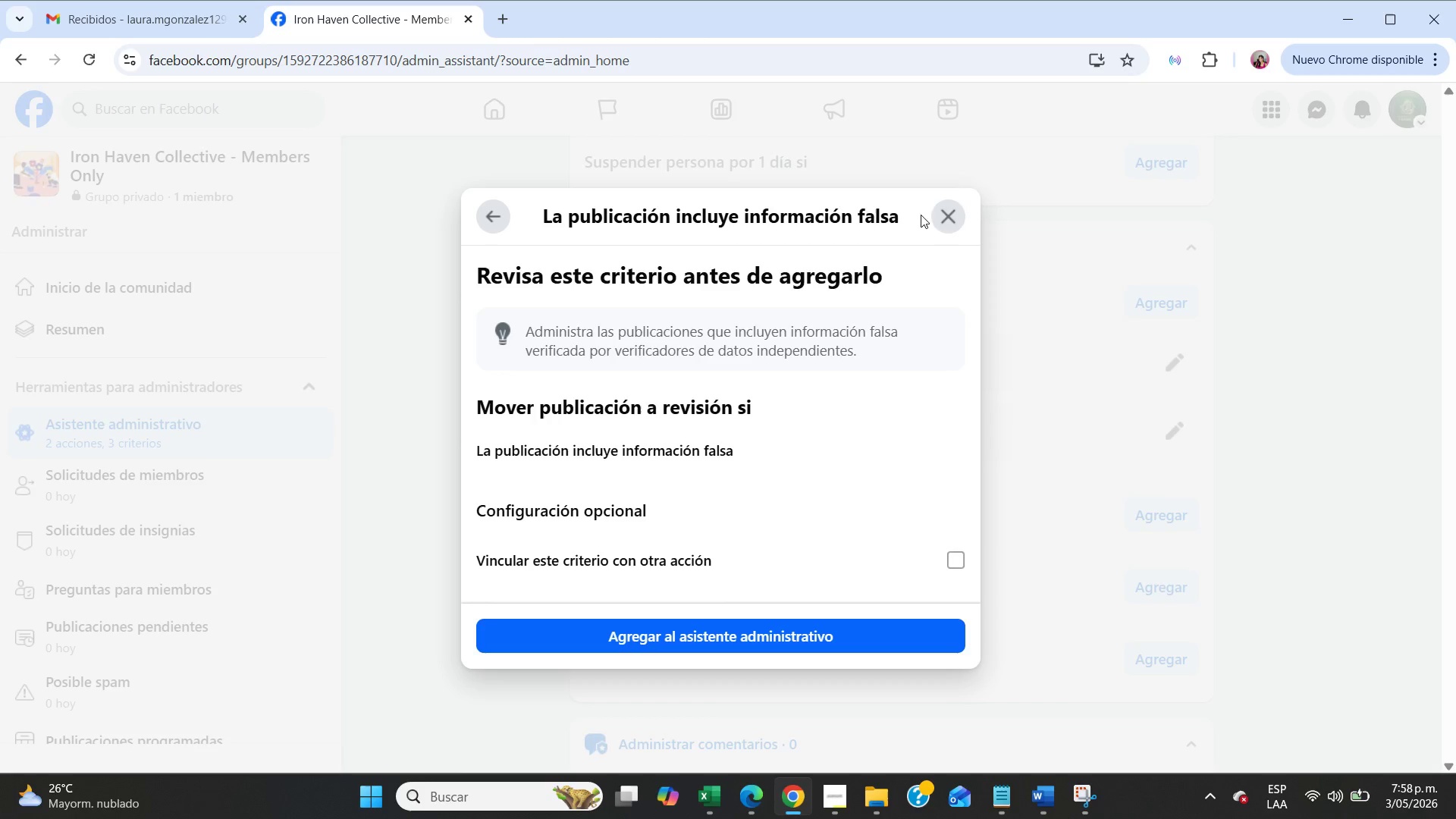 
left_click([946, 215])
 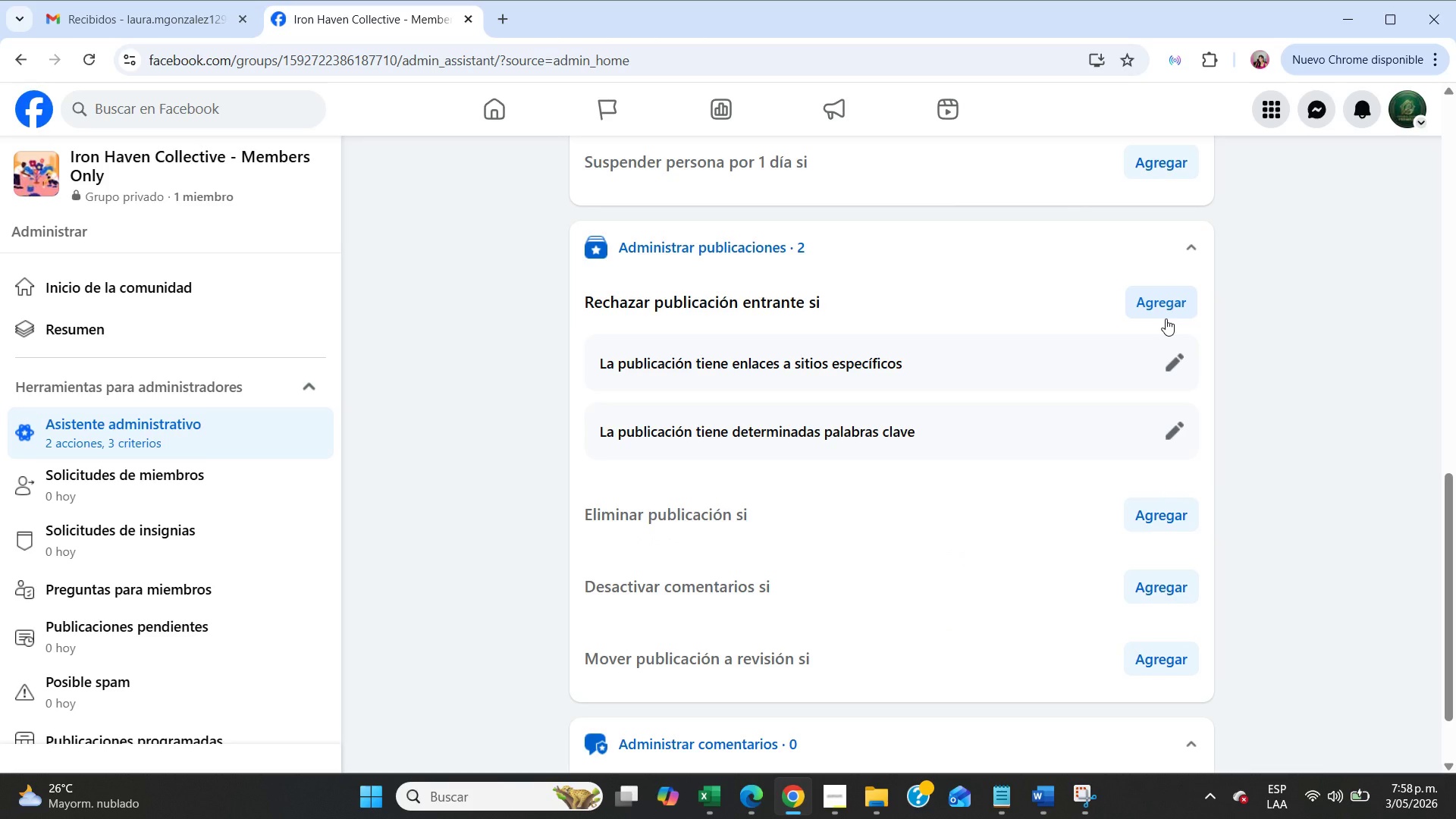 
left_click([1166, 318])
 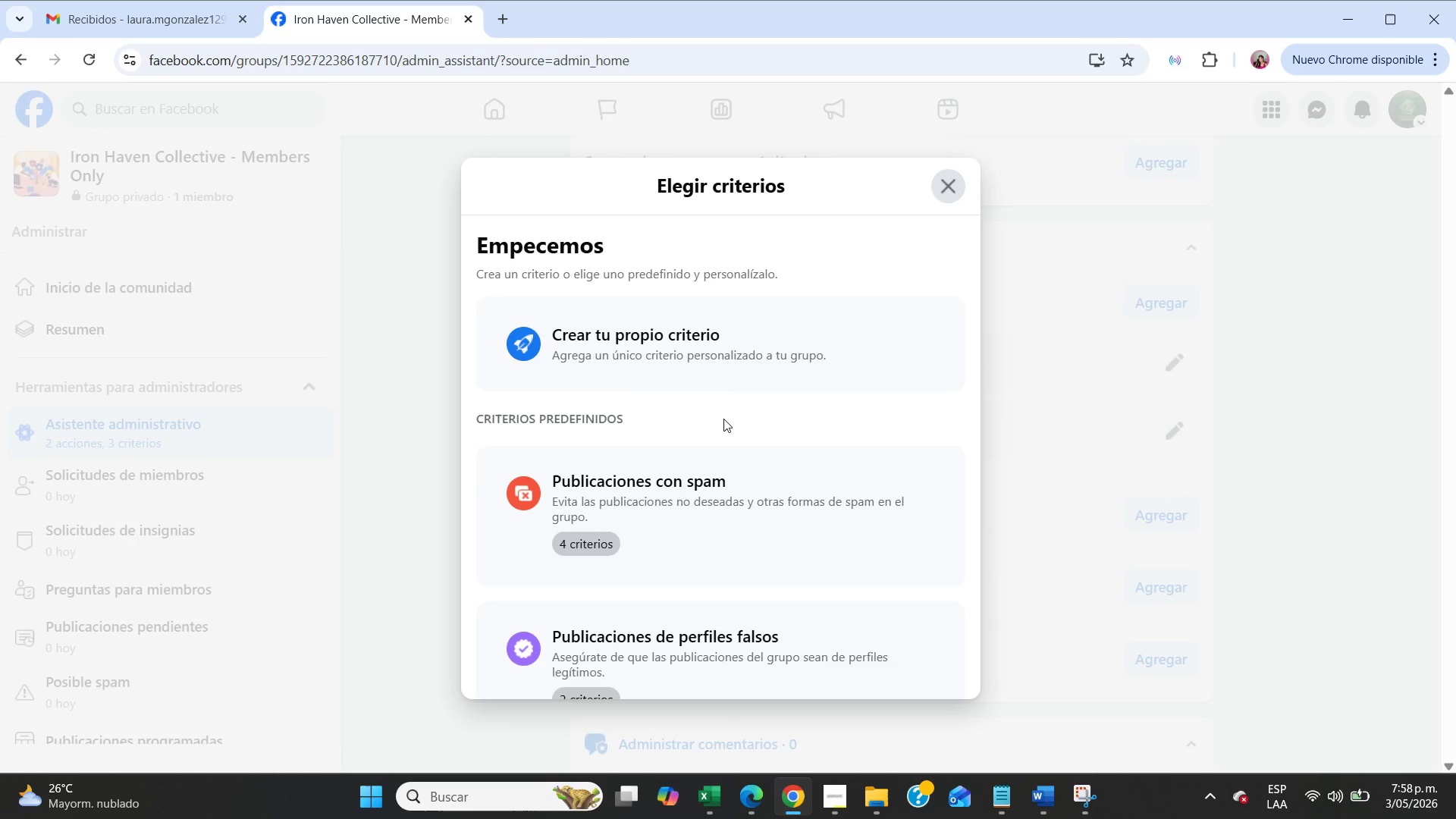 
scroll: coordinate [723, 419], scroll_direction: down, amount: 9.0
 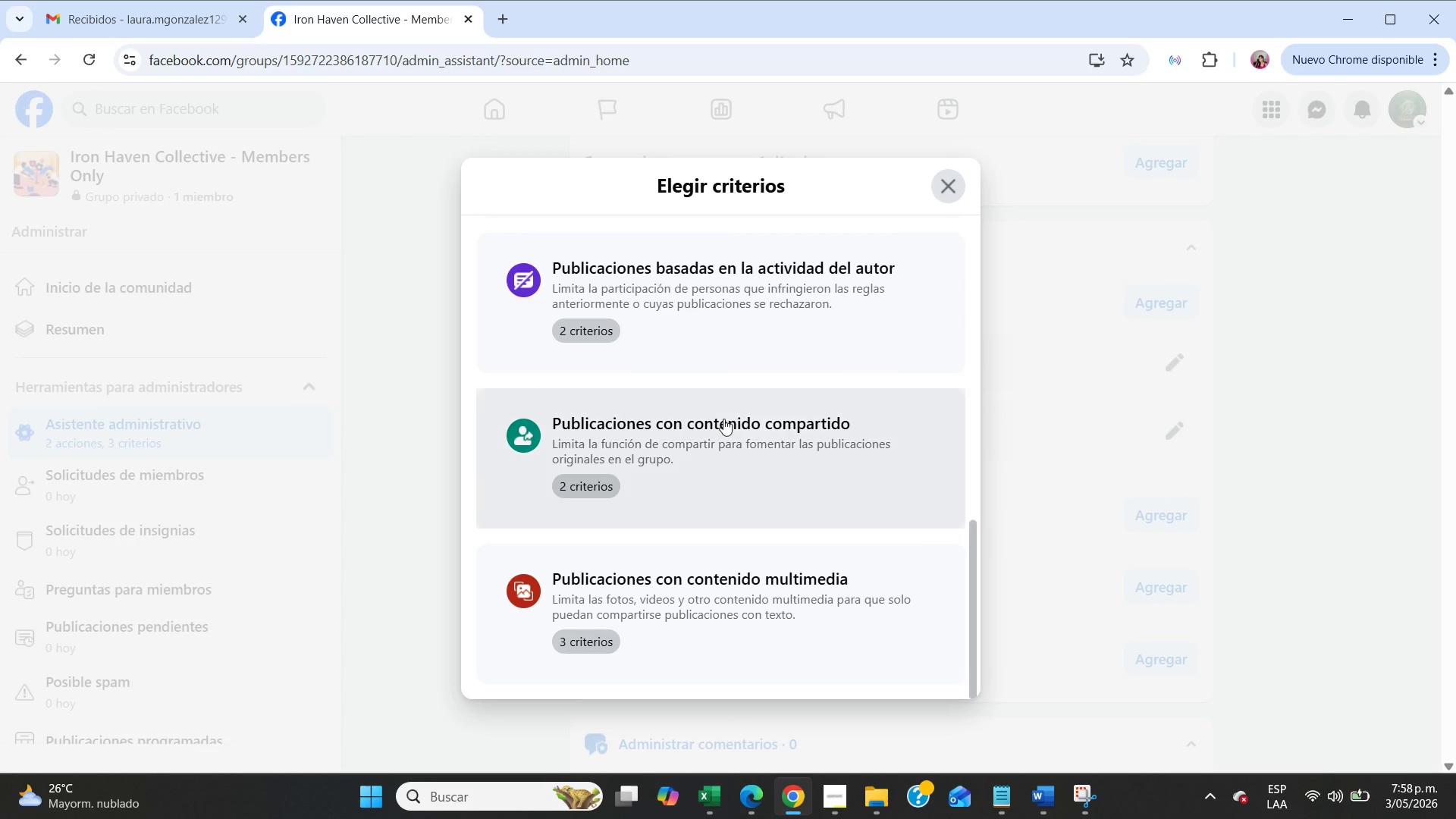 
scroll: coordinate [723, 419], scroll_direction: up, amount: 9.0
 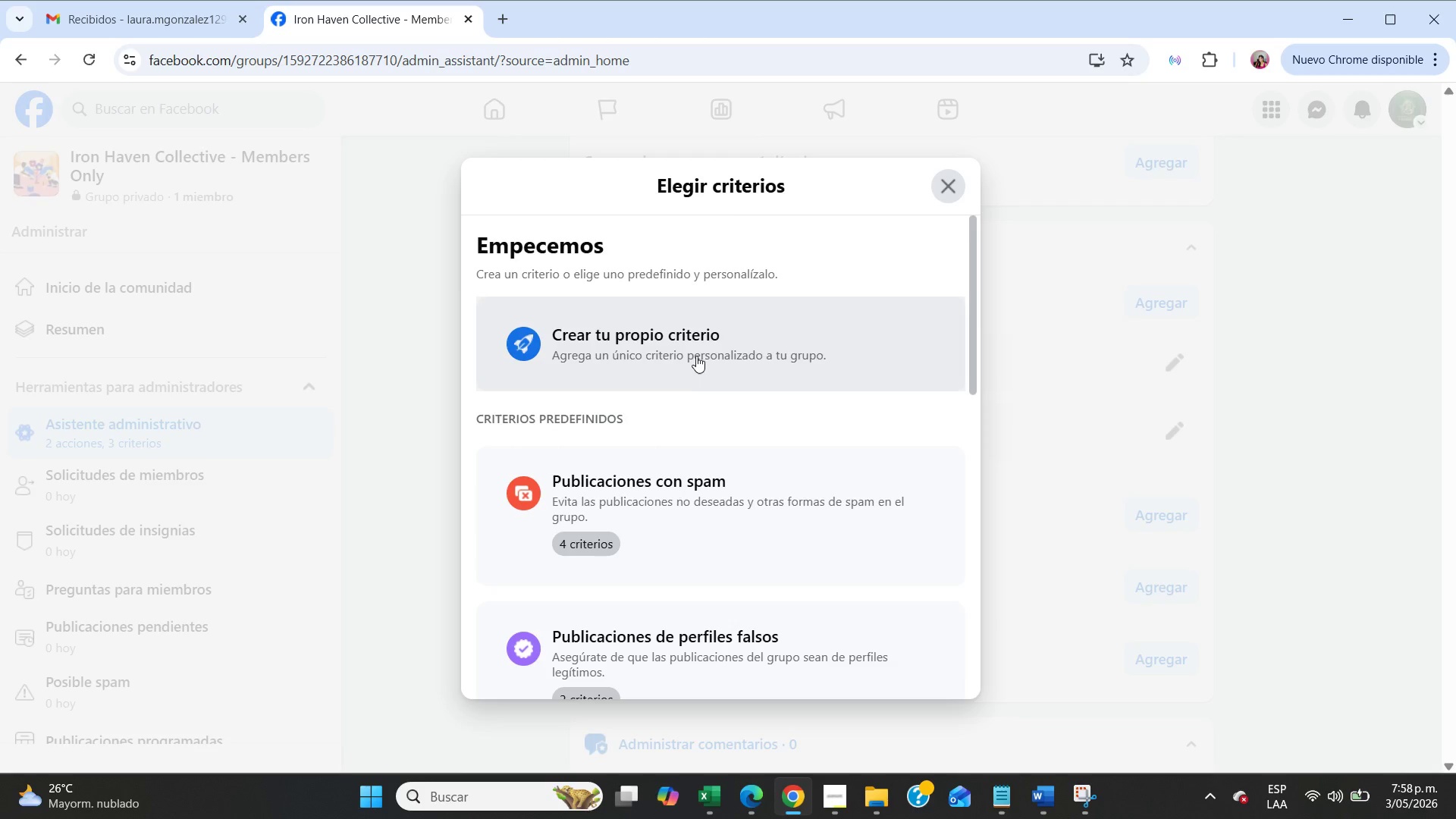 
left_click([696, 354])
 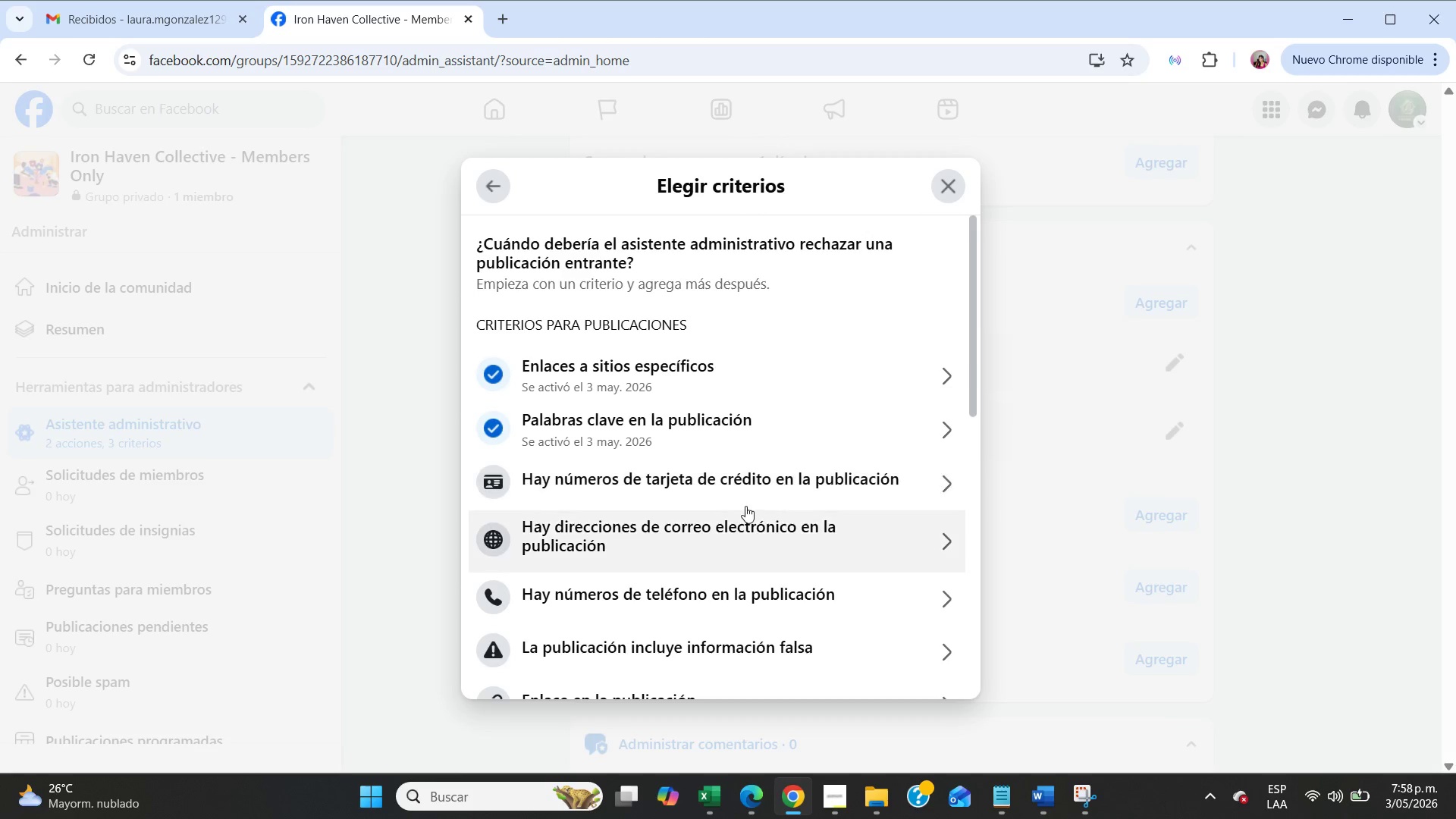 
scroll: coordinate [745, 507], scroll_direction: down, amount: 3.0
 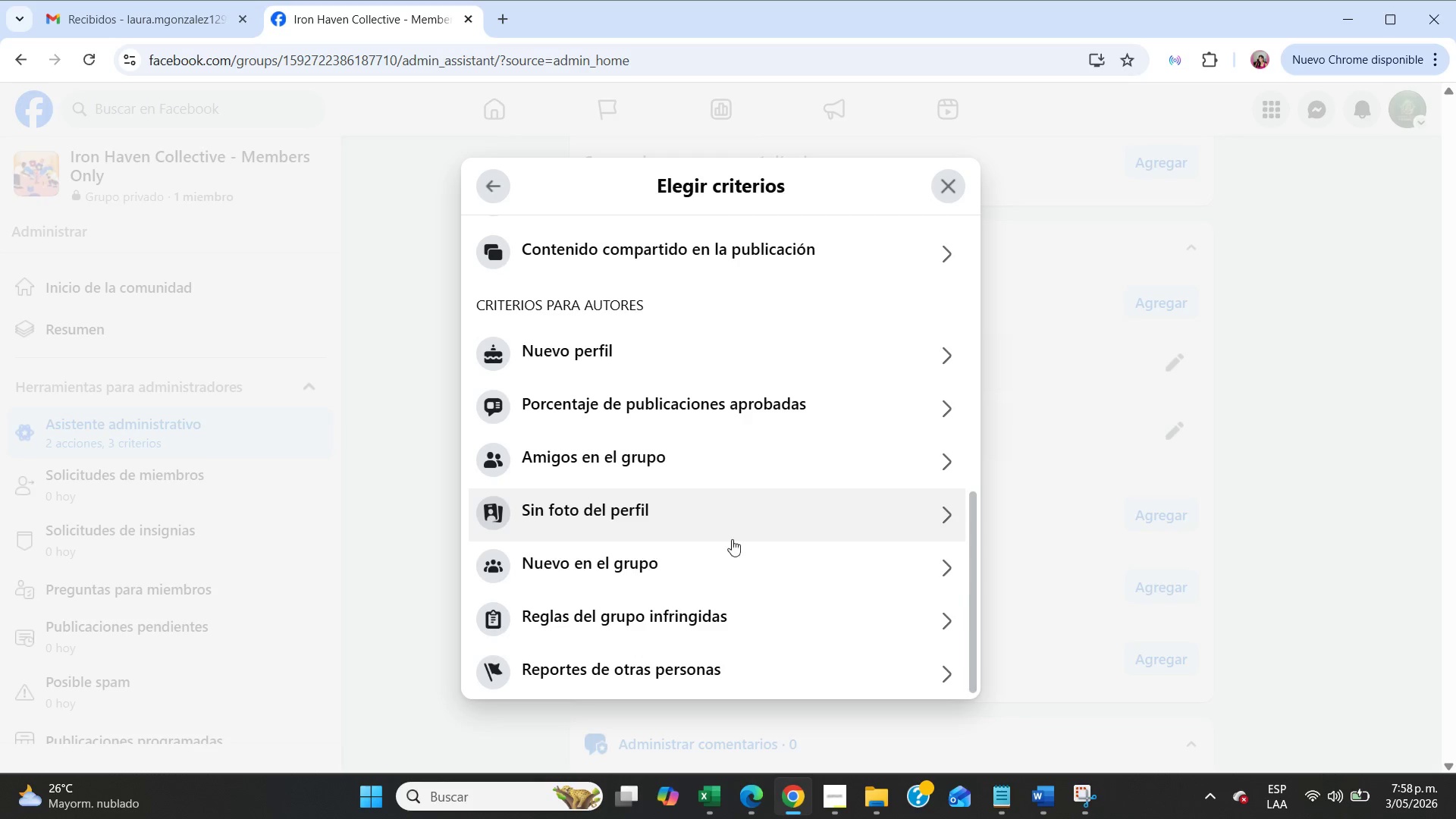 
wait(10.45)
 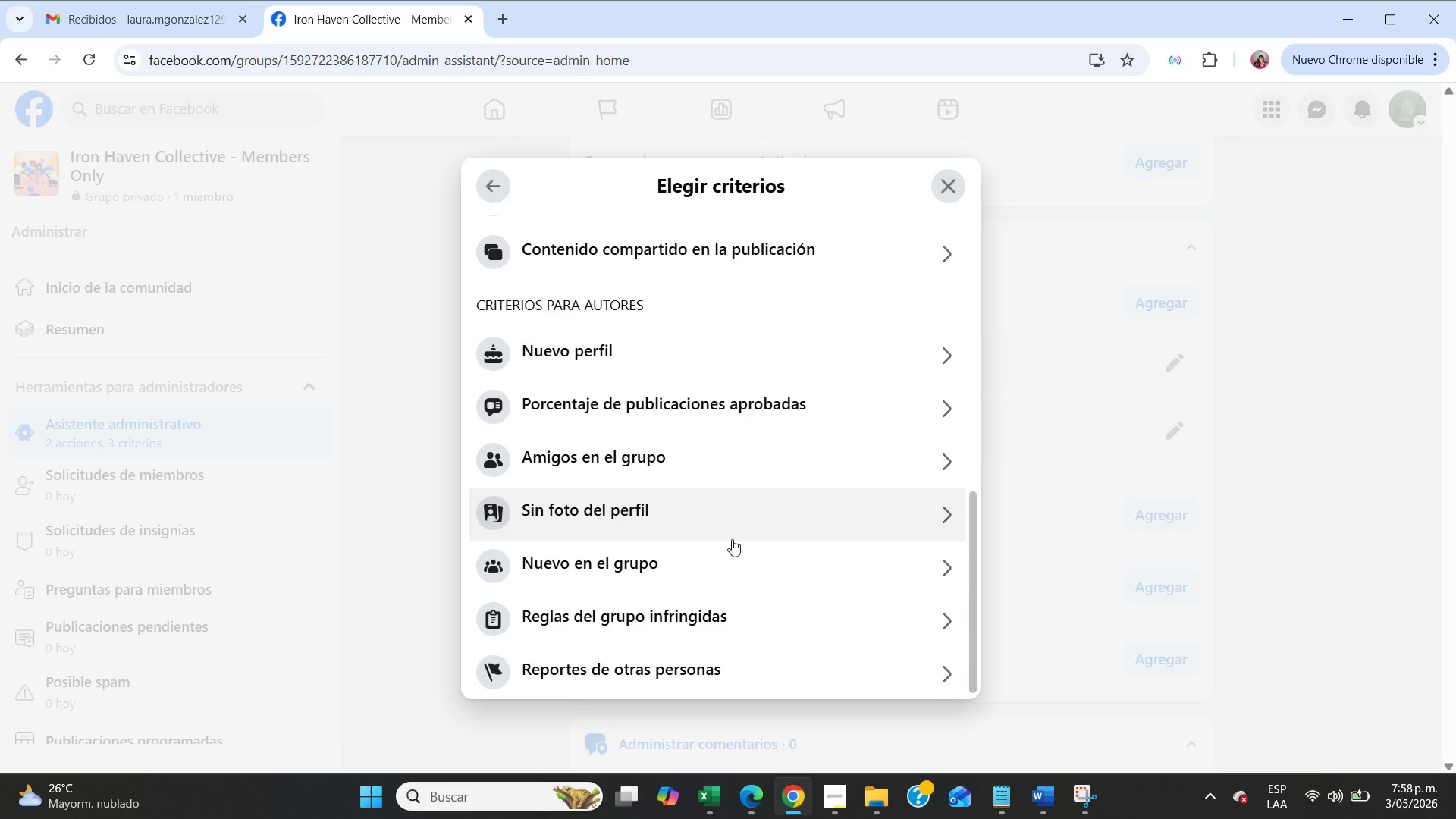 
scroll: coordinate [679, 421], scroll_direction: up, amount: 2.0
 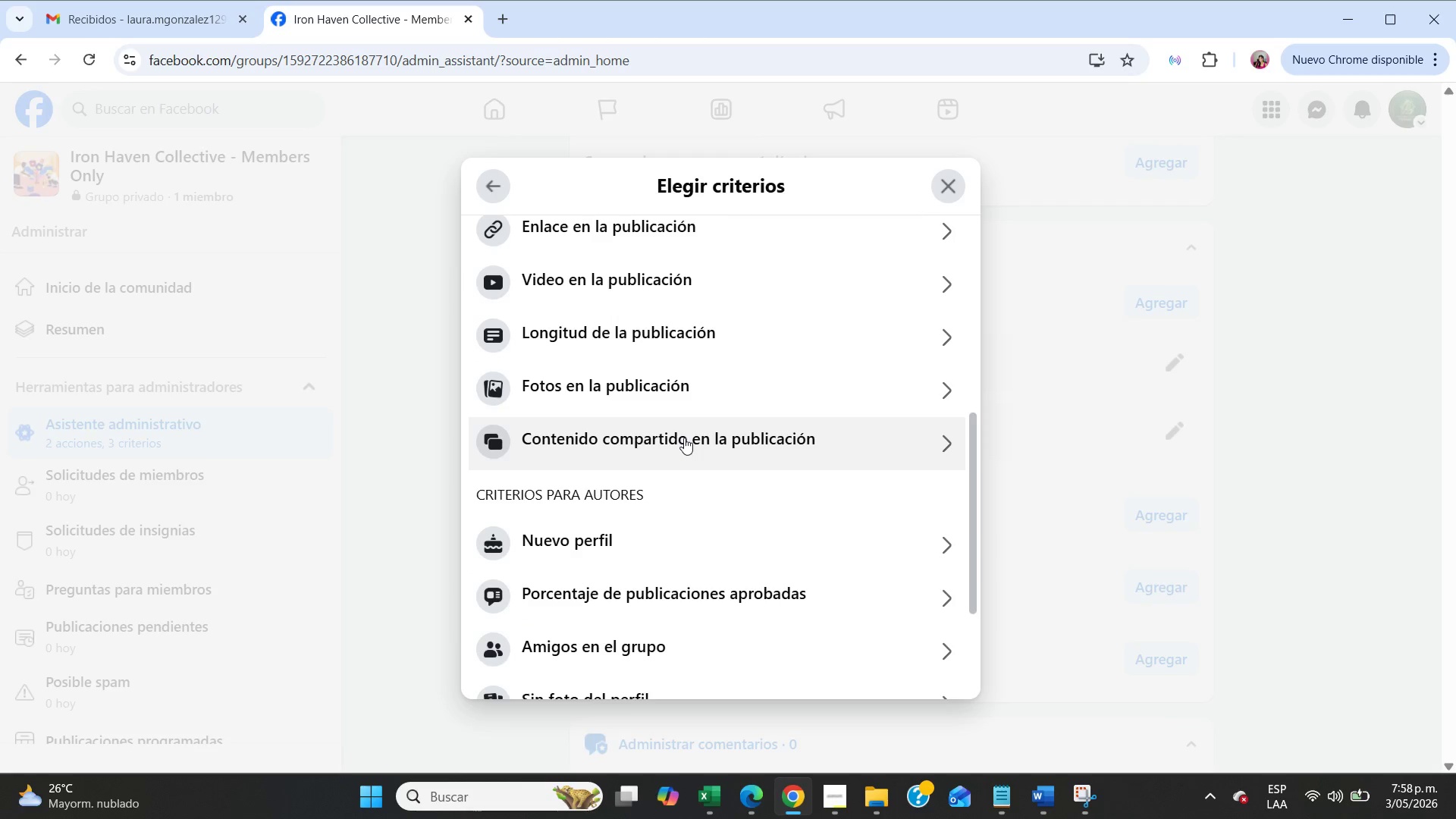 
left_click([684, 438])
 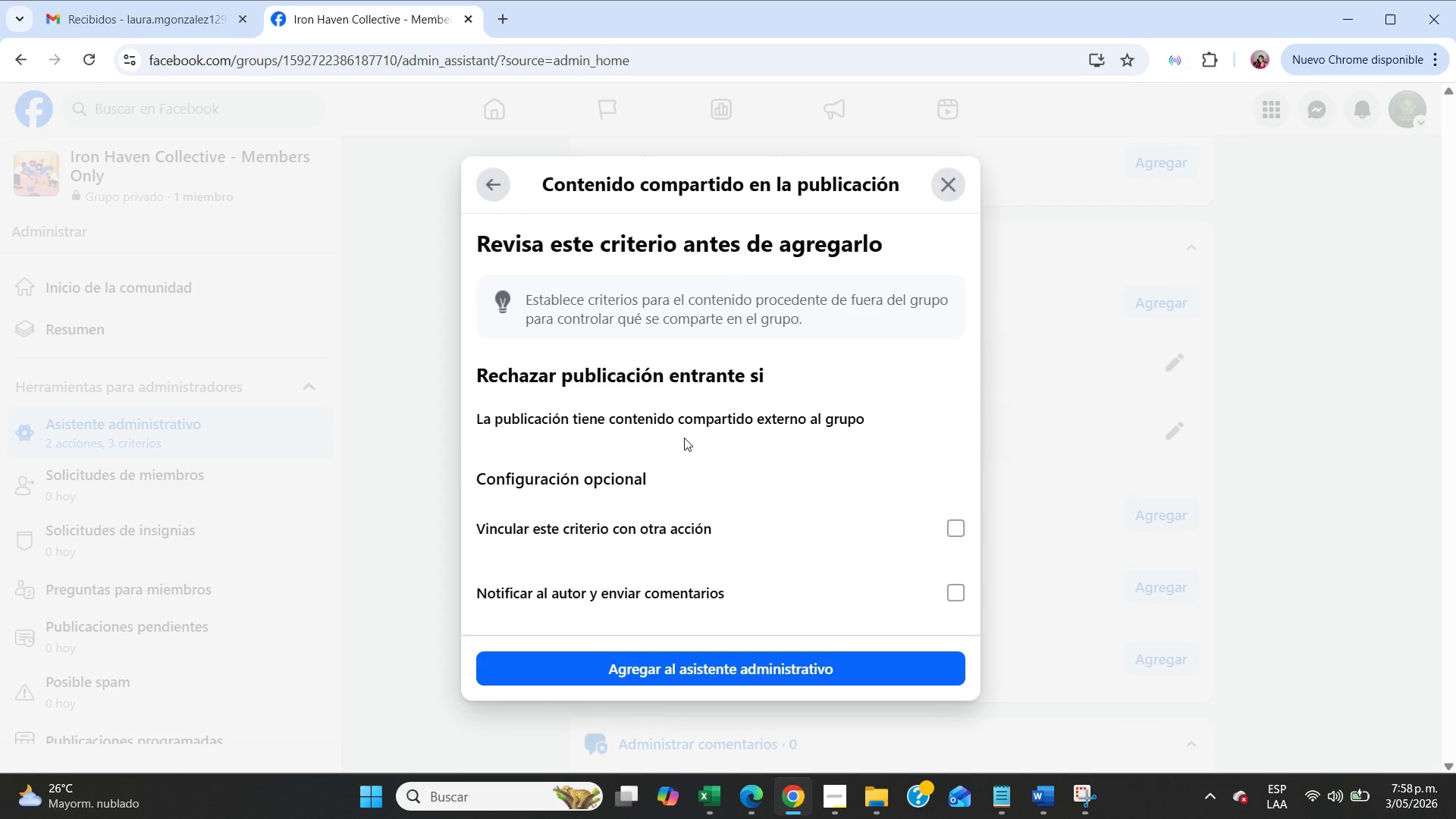 
wait(6.08)
 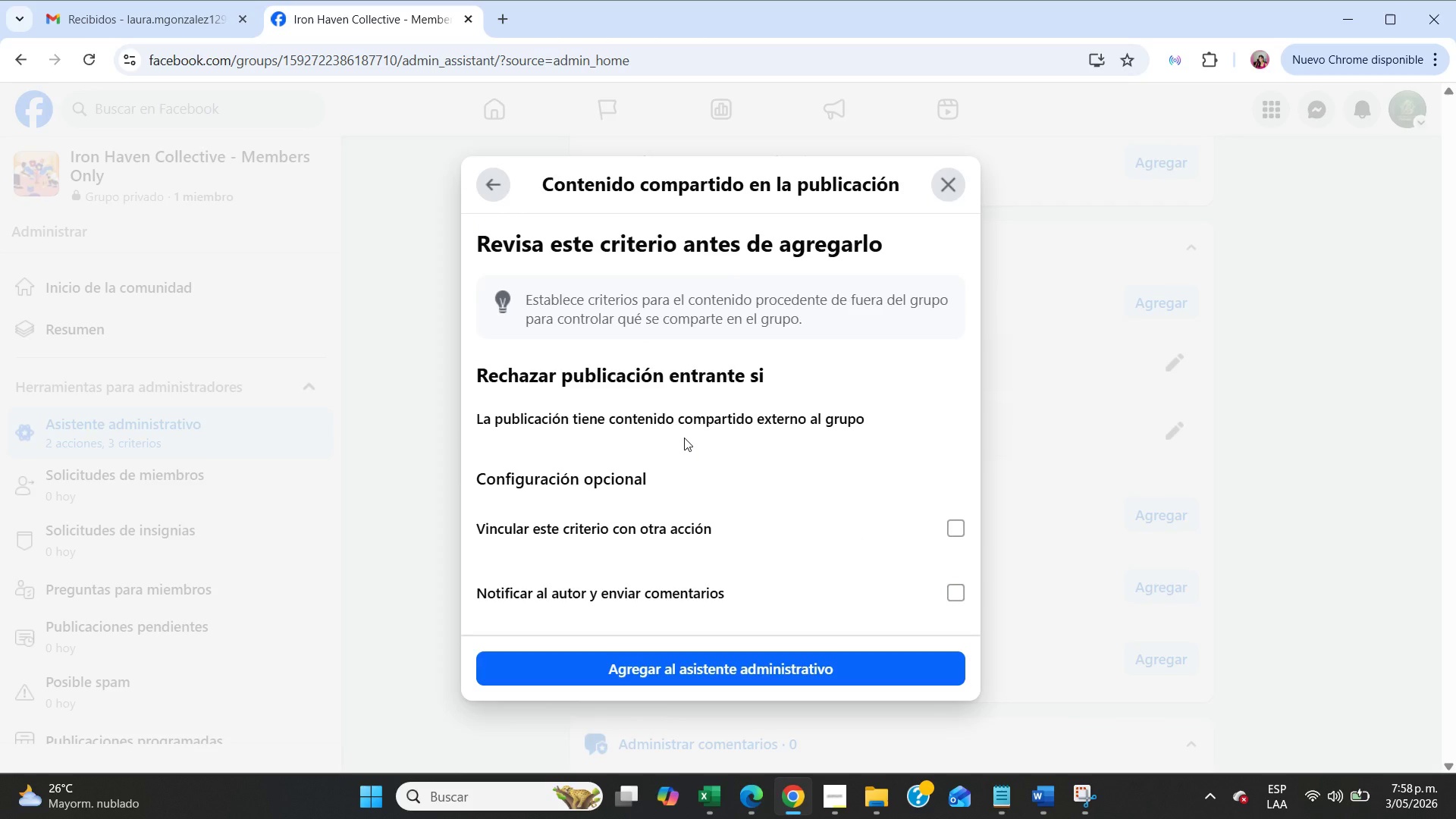 
left_click([500, 186])
 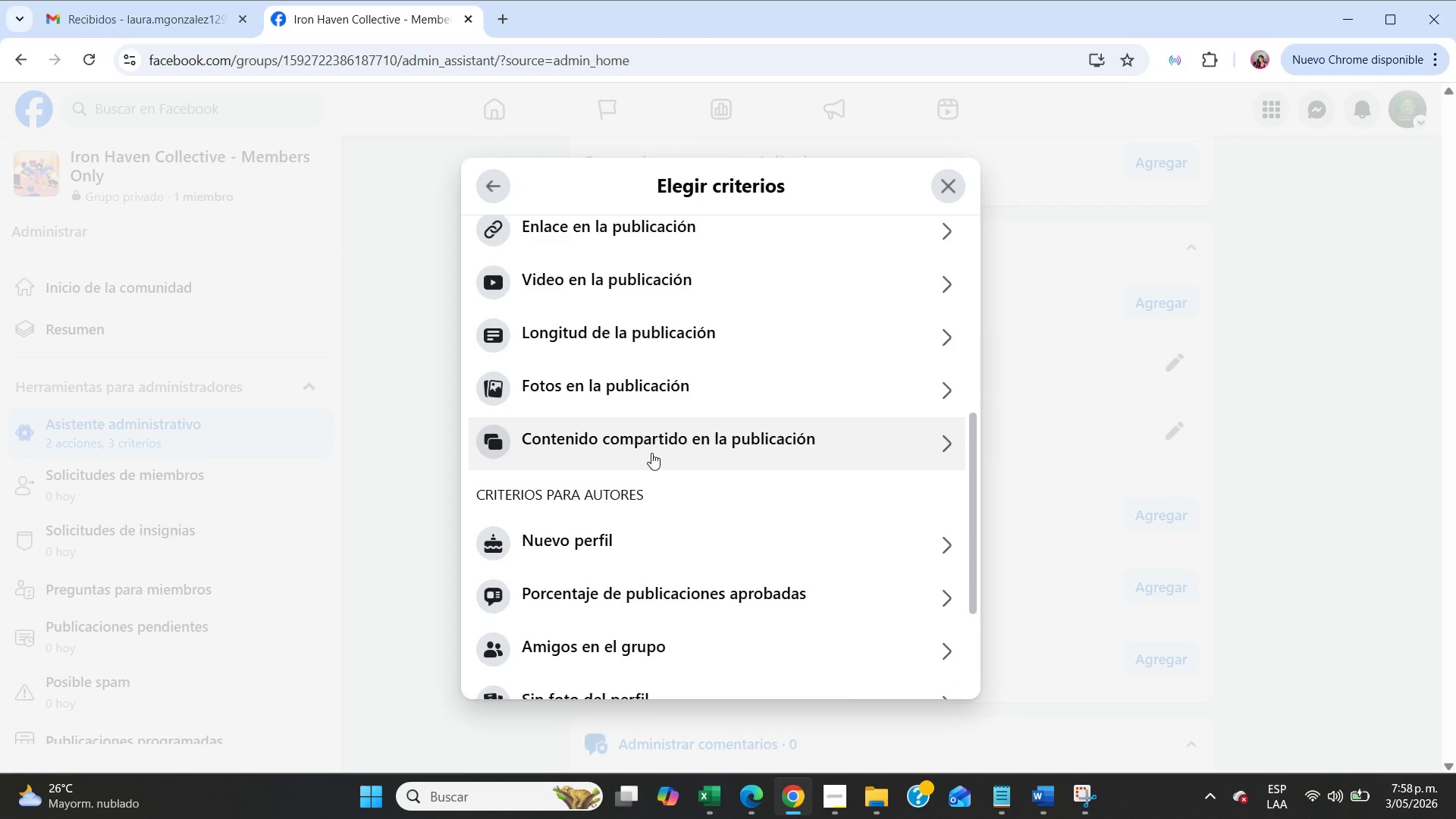 
scroll: coordinate [651, 453], scroll_direction: up, amount: 6.0
 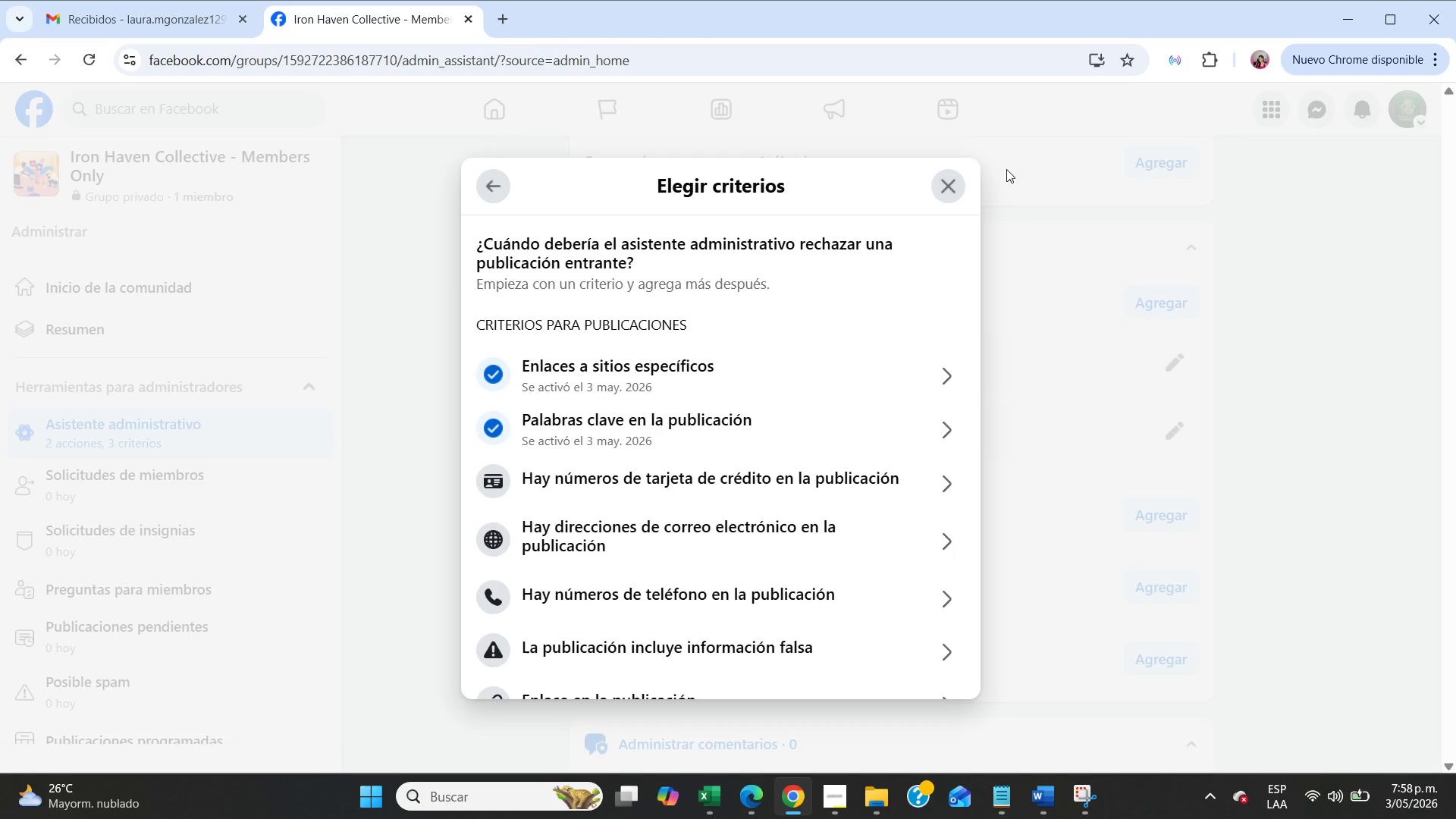 
wait(23.88)
 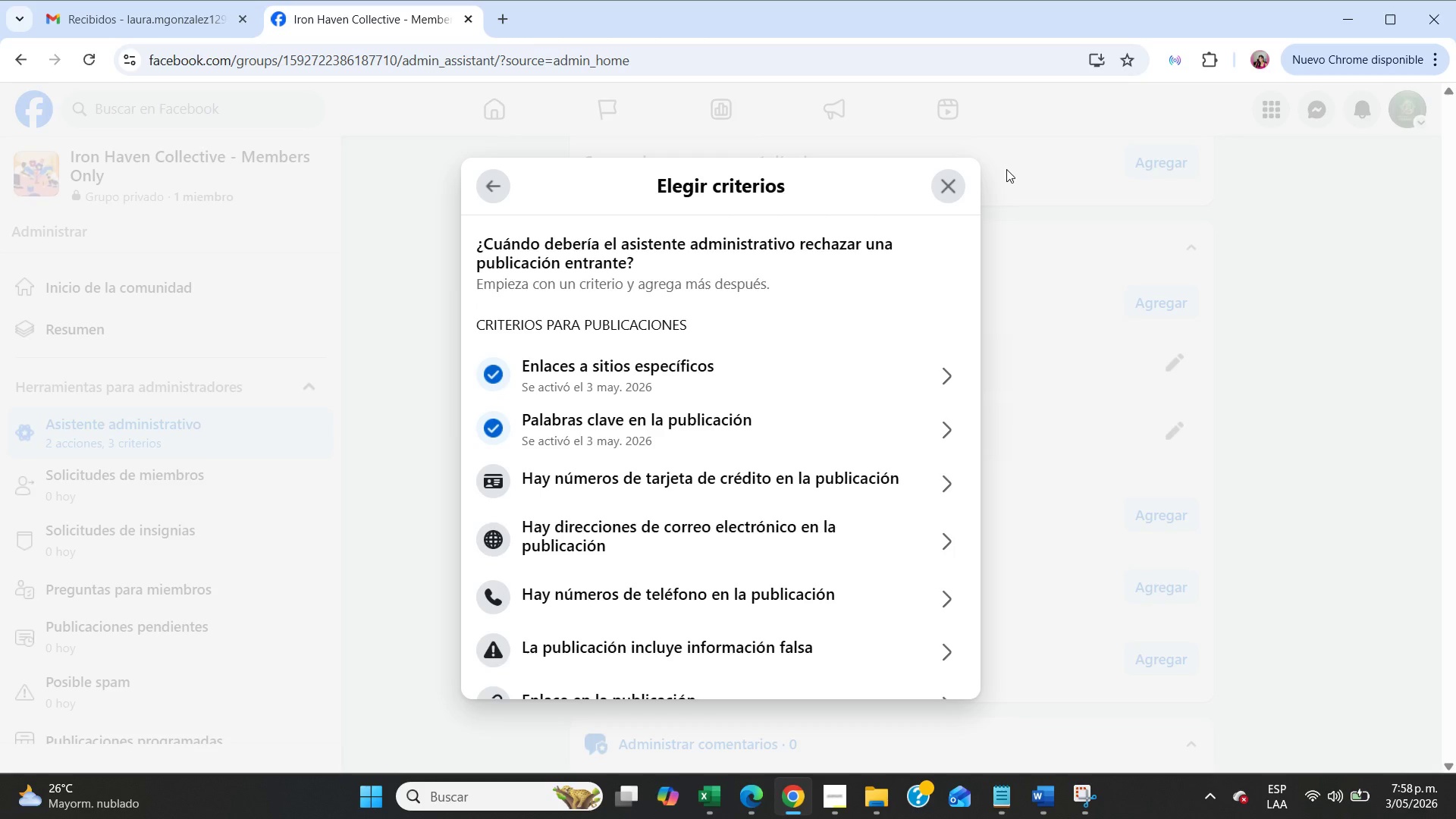 
left_click([953, 198])
 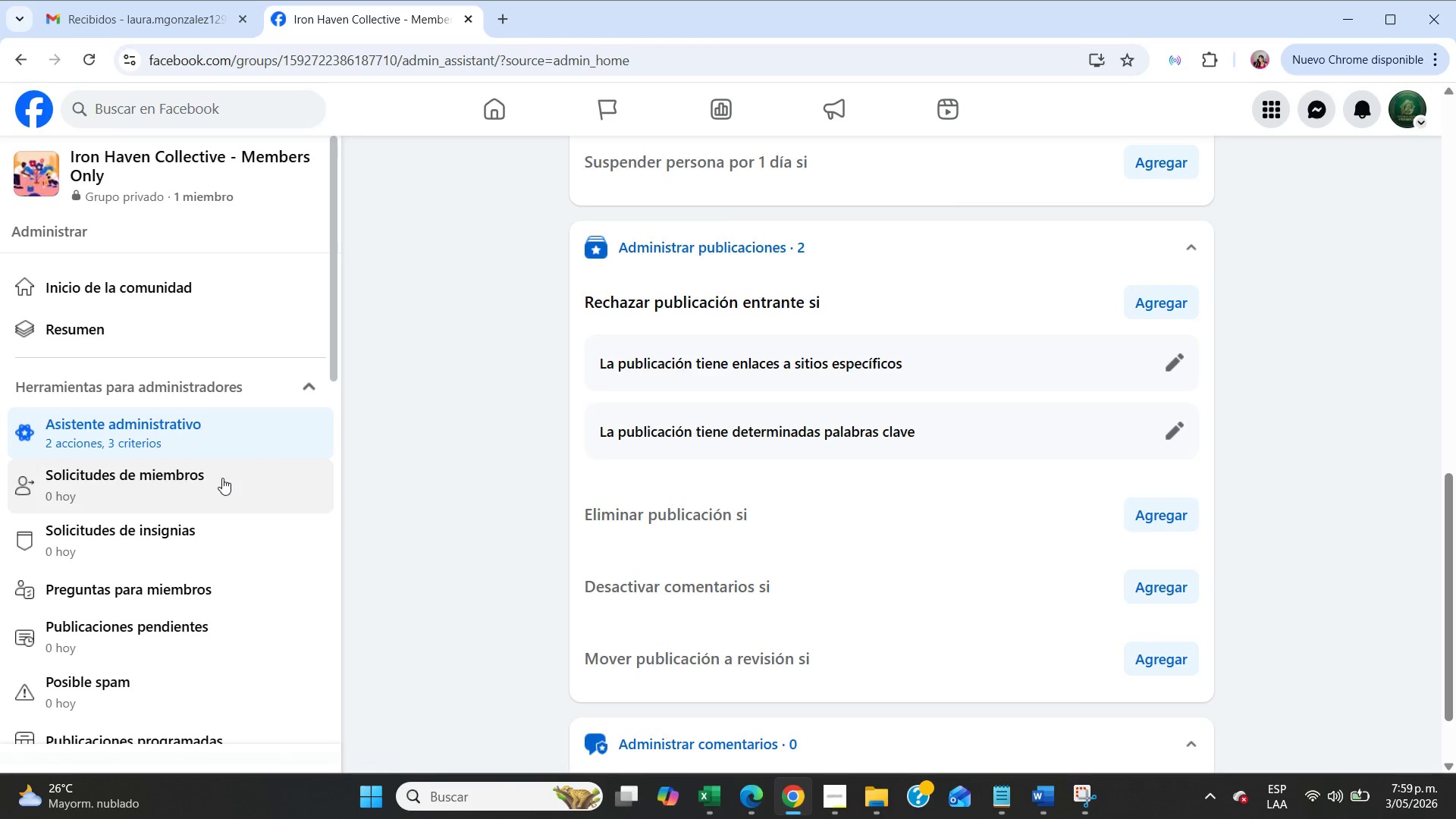 
scroll: coordinate [210, 486], scroll_direction: down, amount: 9.0
 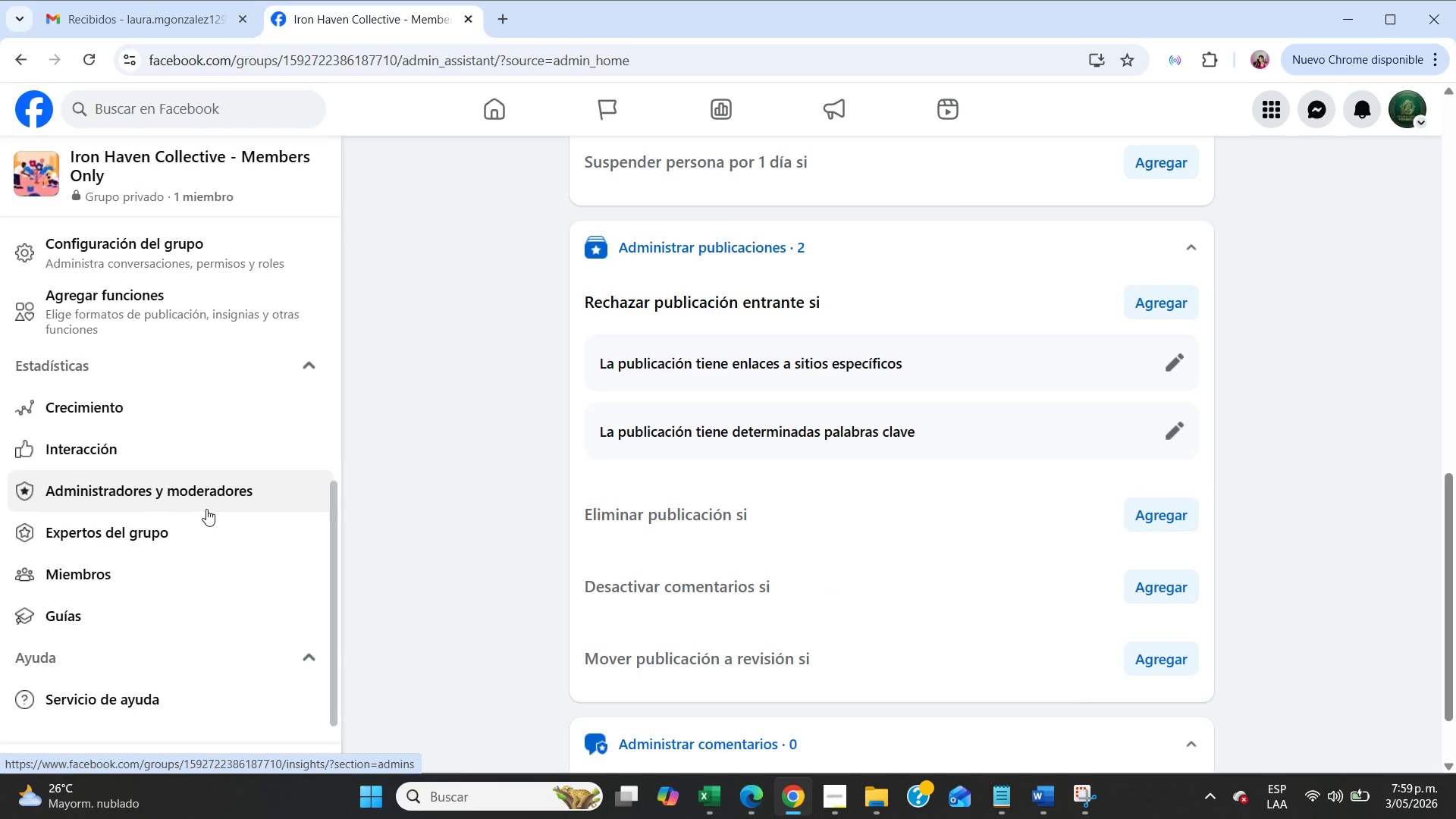 
left_click([152, 441])
 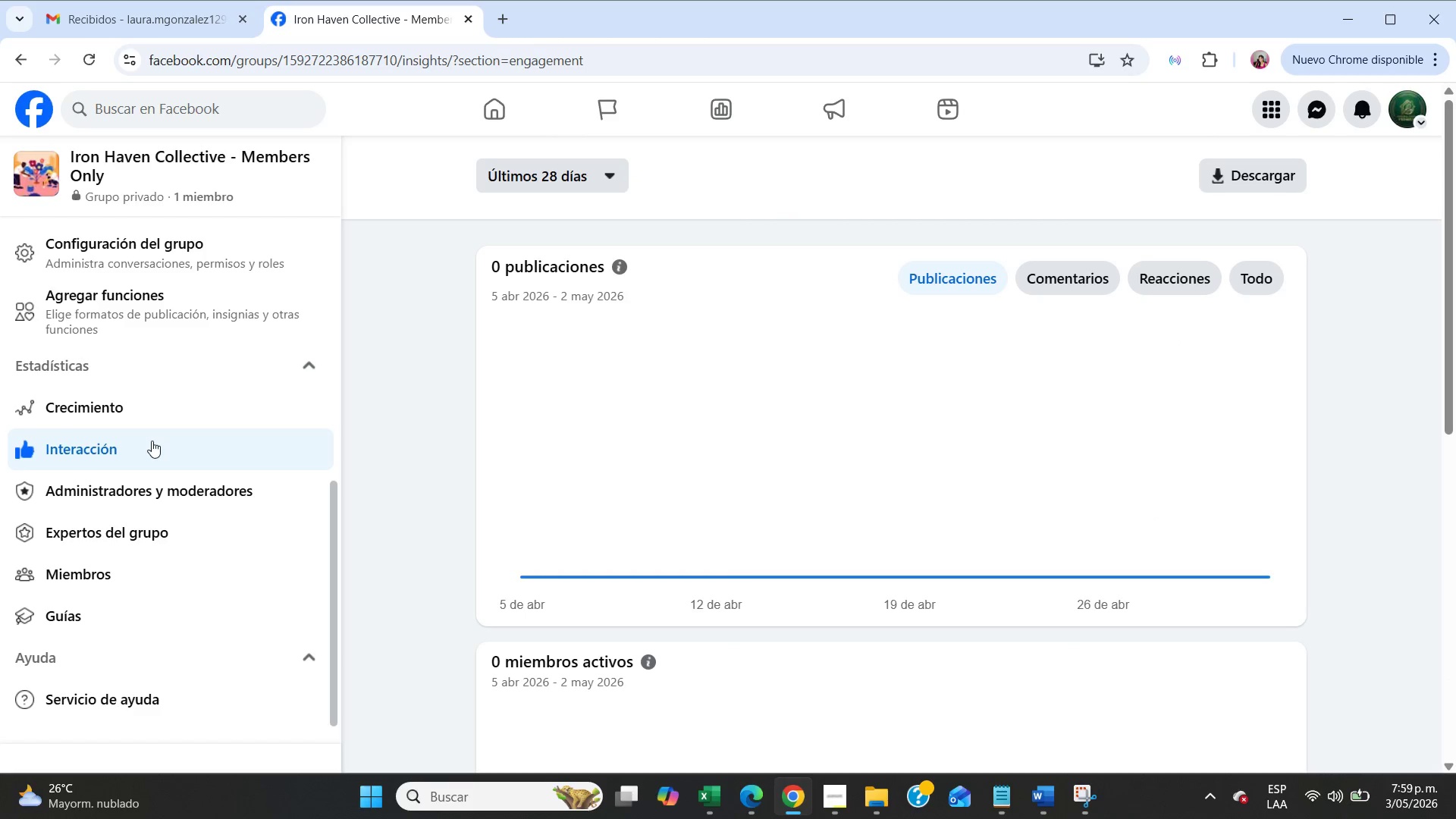 
scroll: coordinate [152, 441], scroll_direction: up, amount: 1.0
 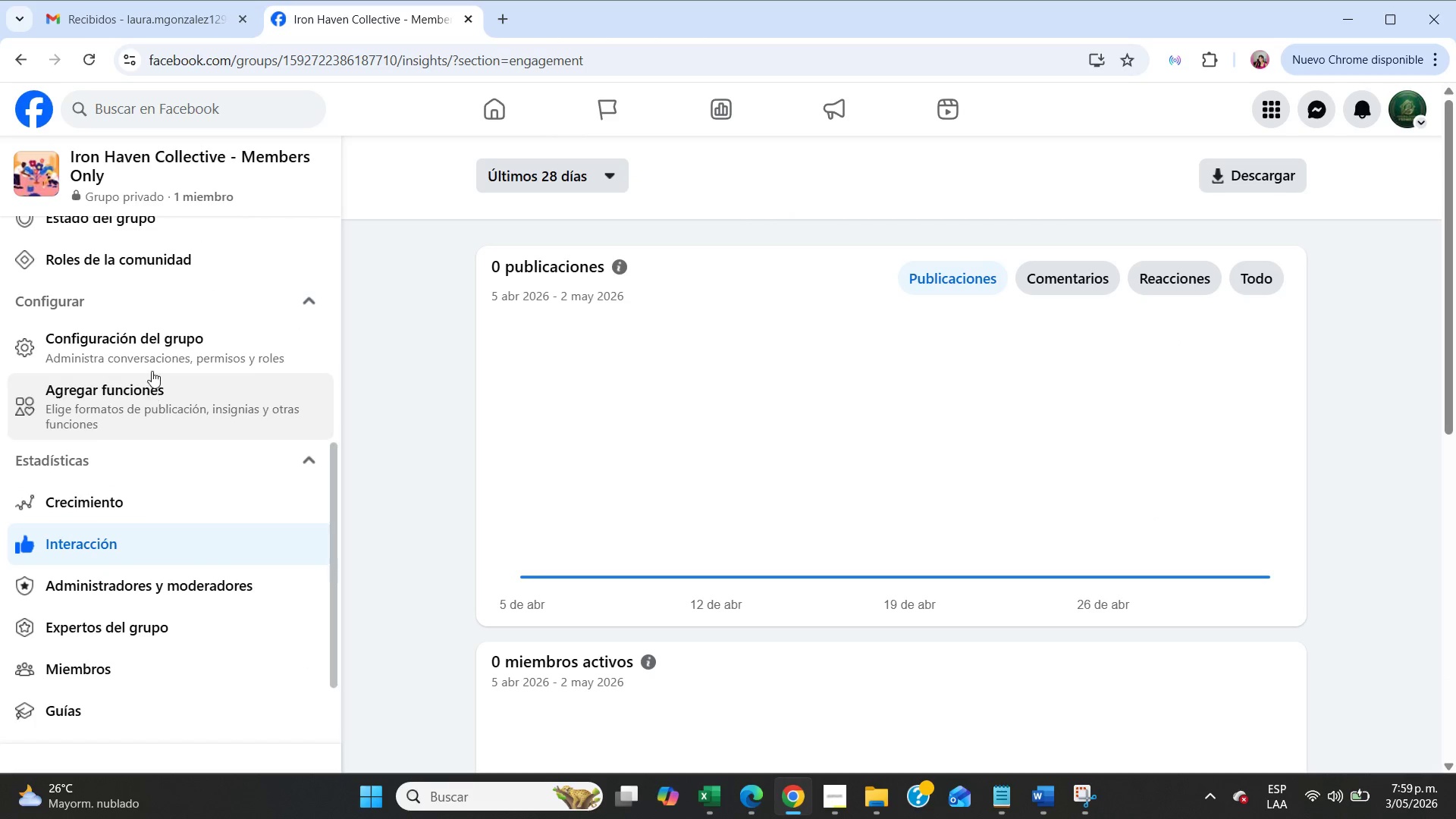 
left_click([152, 359])
 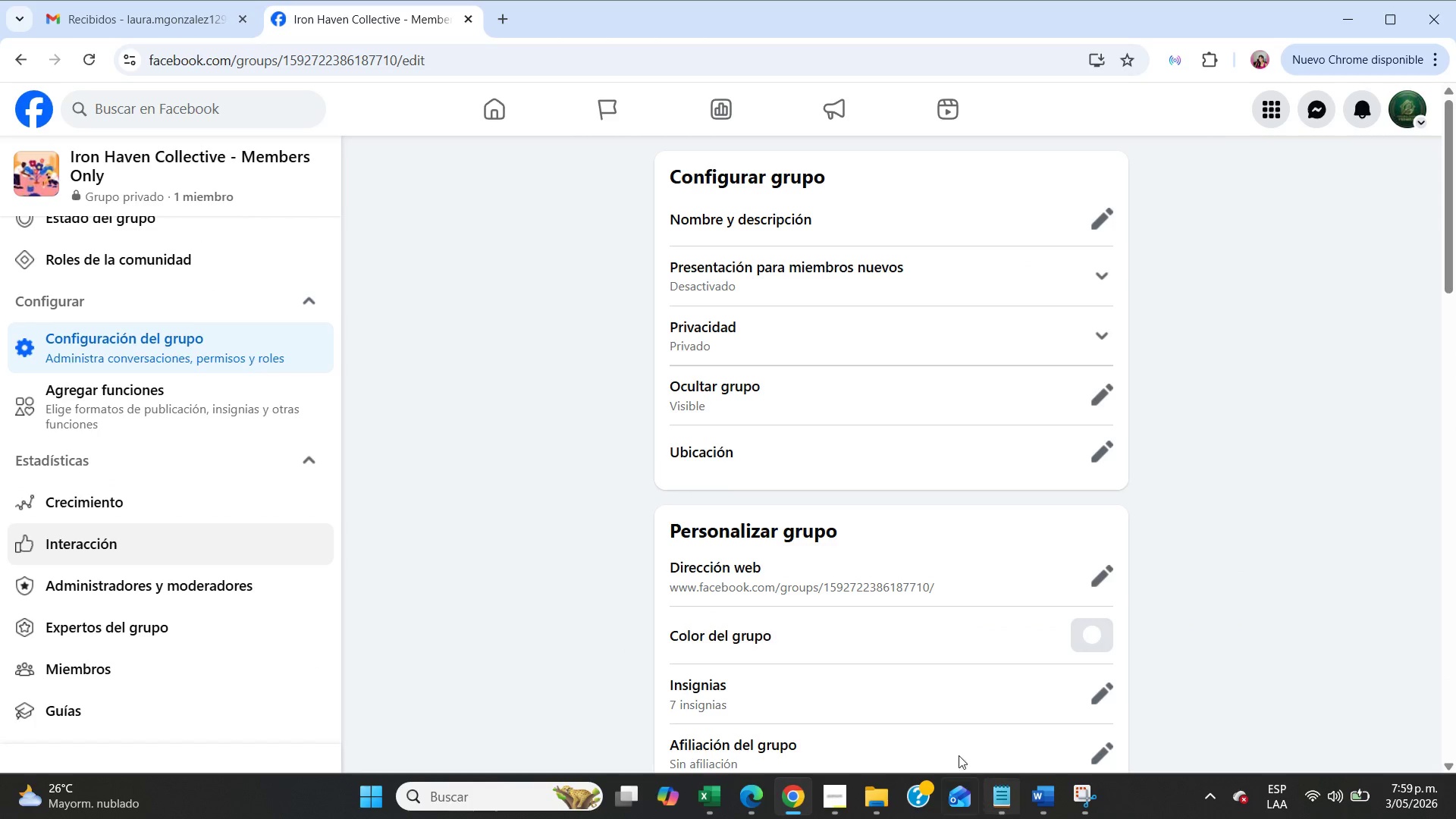 
scroll: coordinate [848, 557], scroll_direction: down, amount: 14.0
 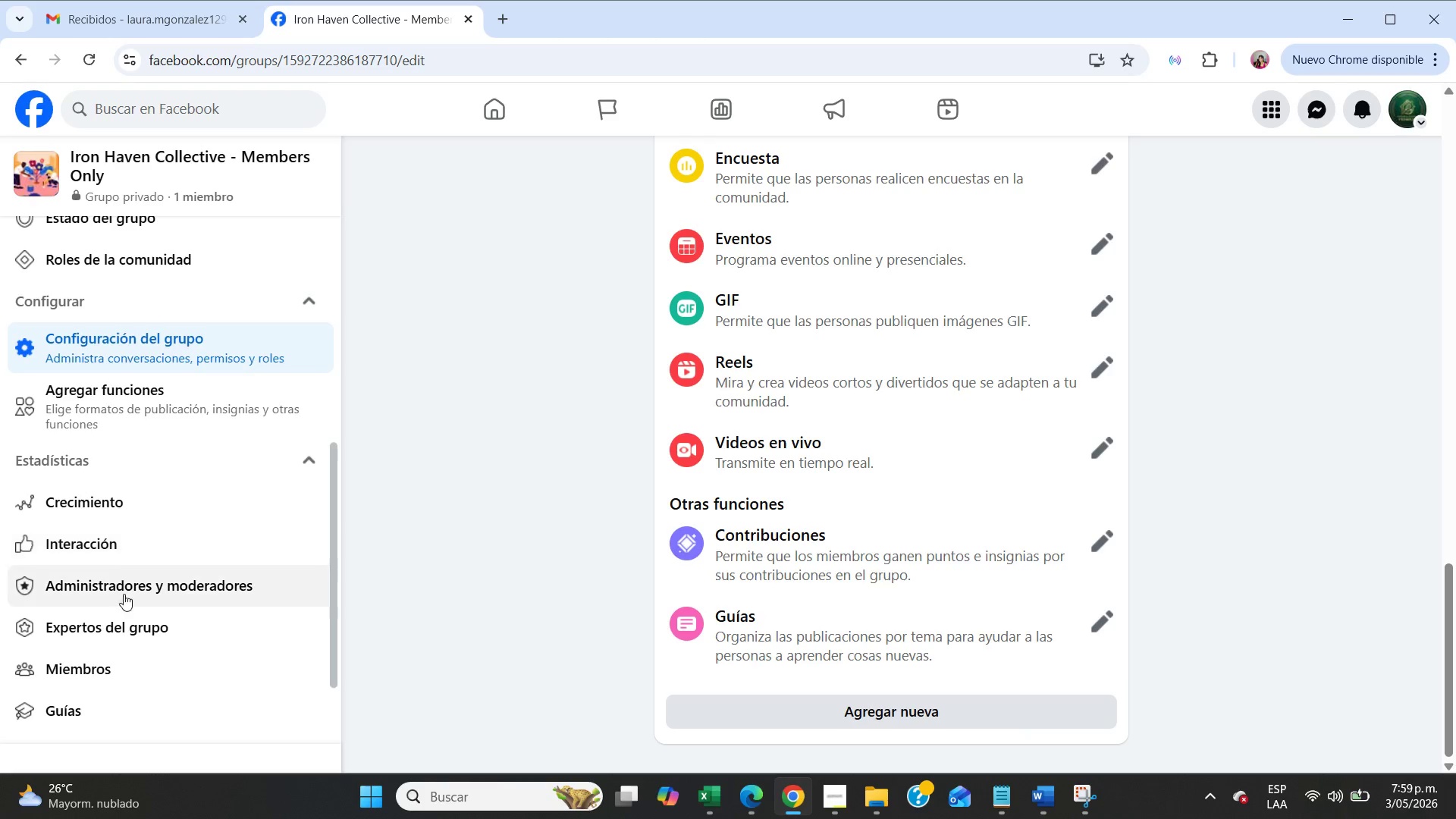 
scroll: coordinate [127, 644], scroll_direction: up, amount: 12.0
 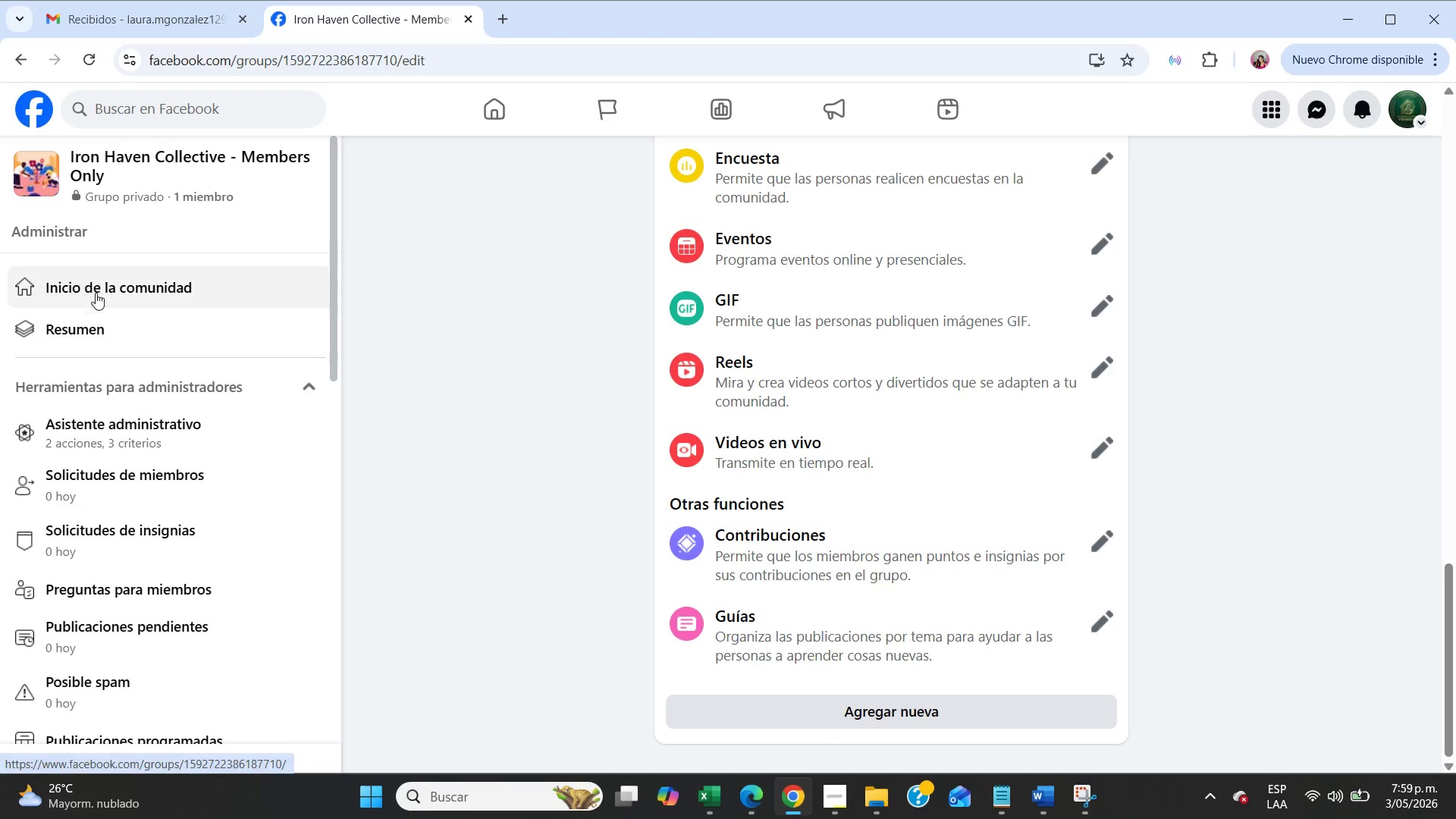 
left_click([99, 295])
 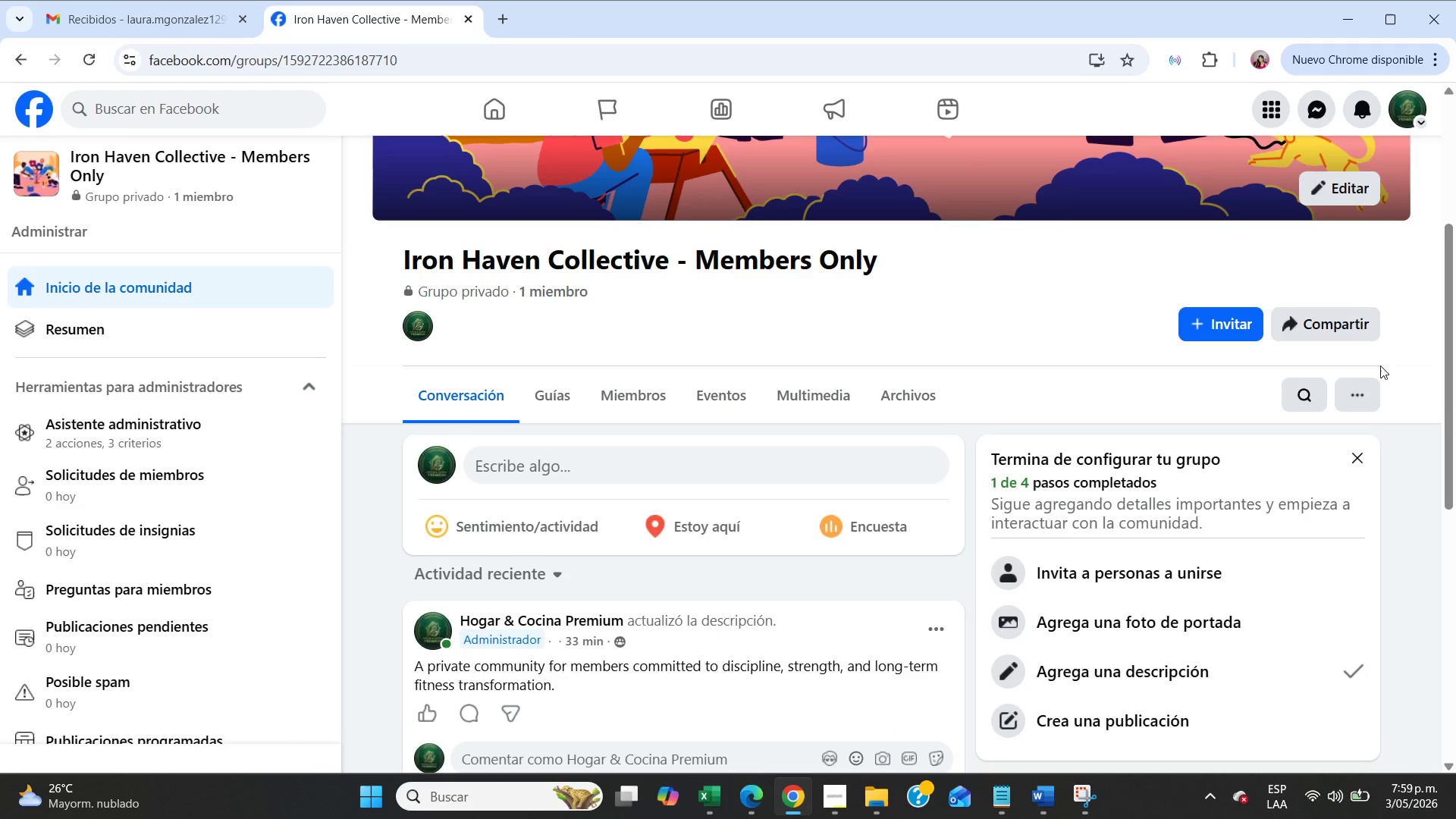 
left_click([1369, 391])
 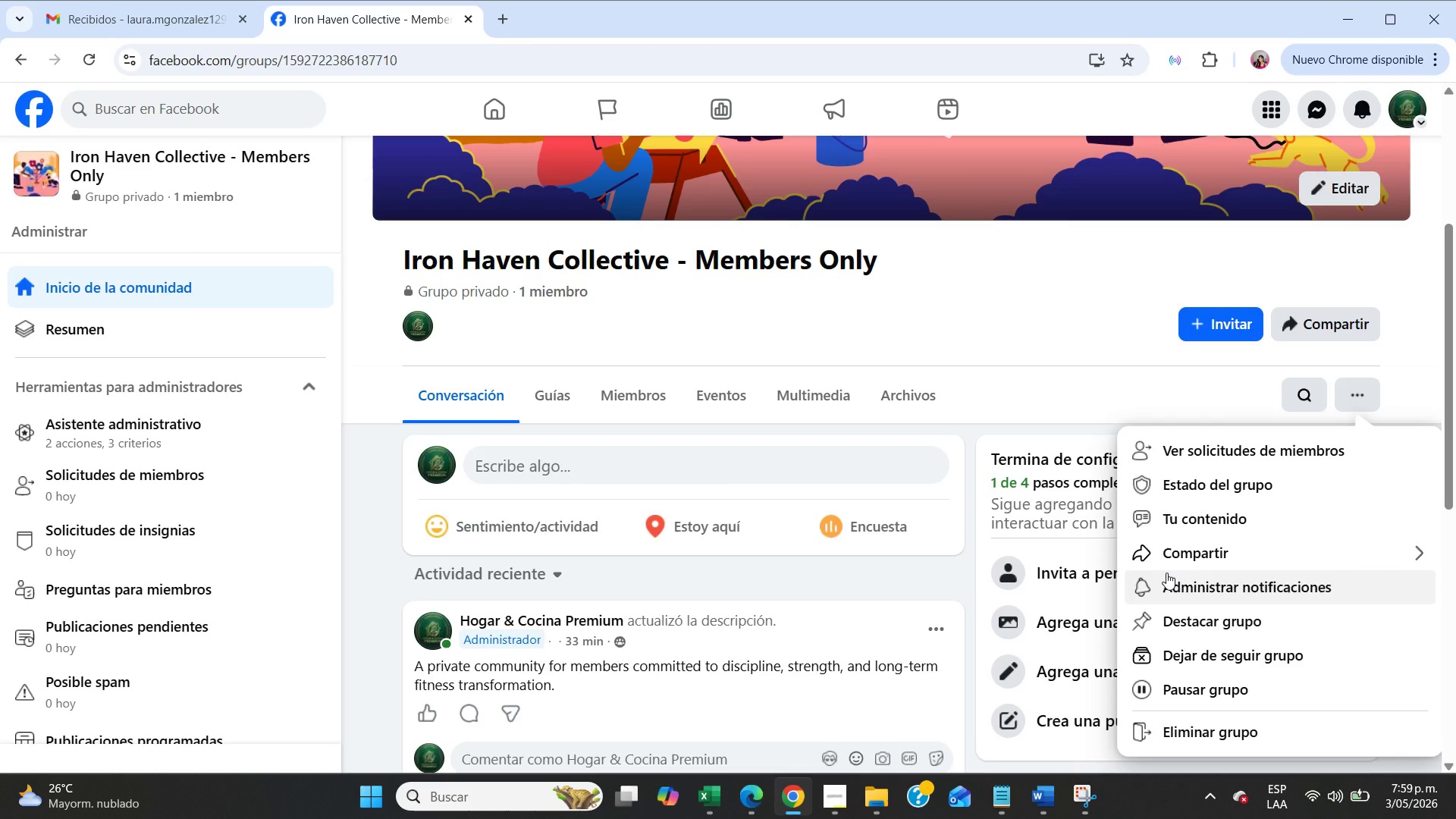 
wait(5.52)
 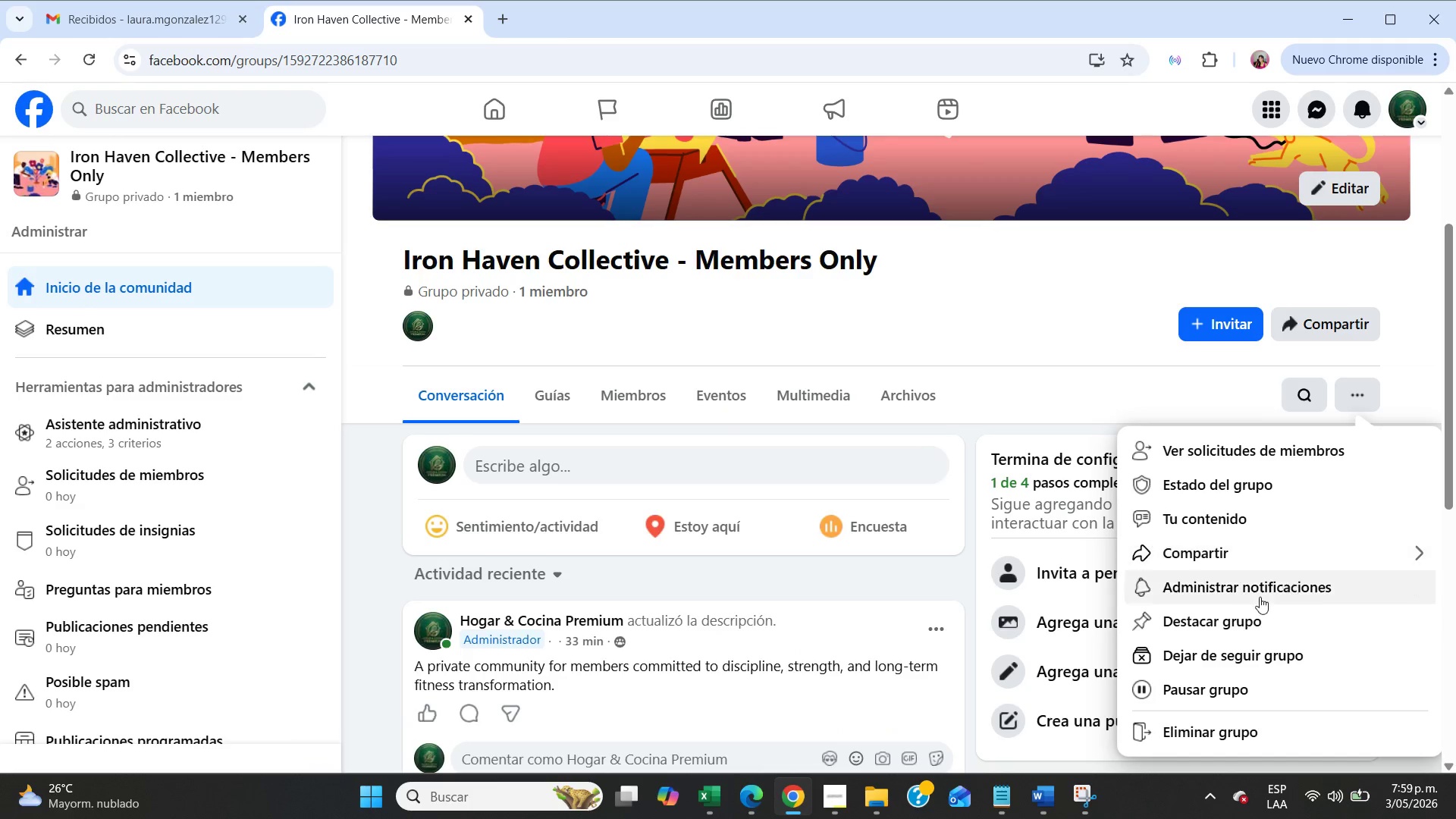 
left_click([1136, 480])
 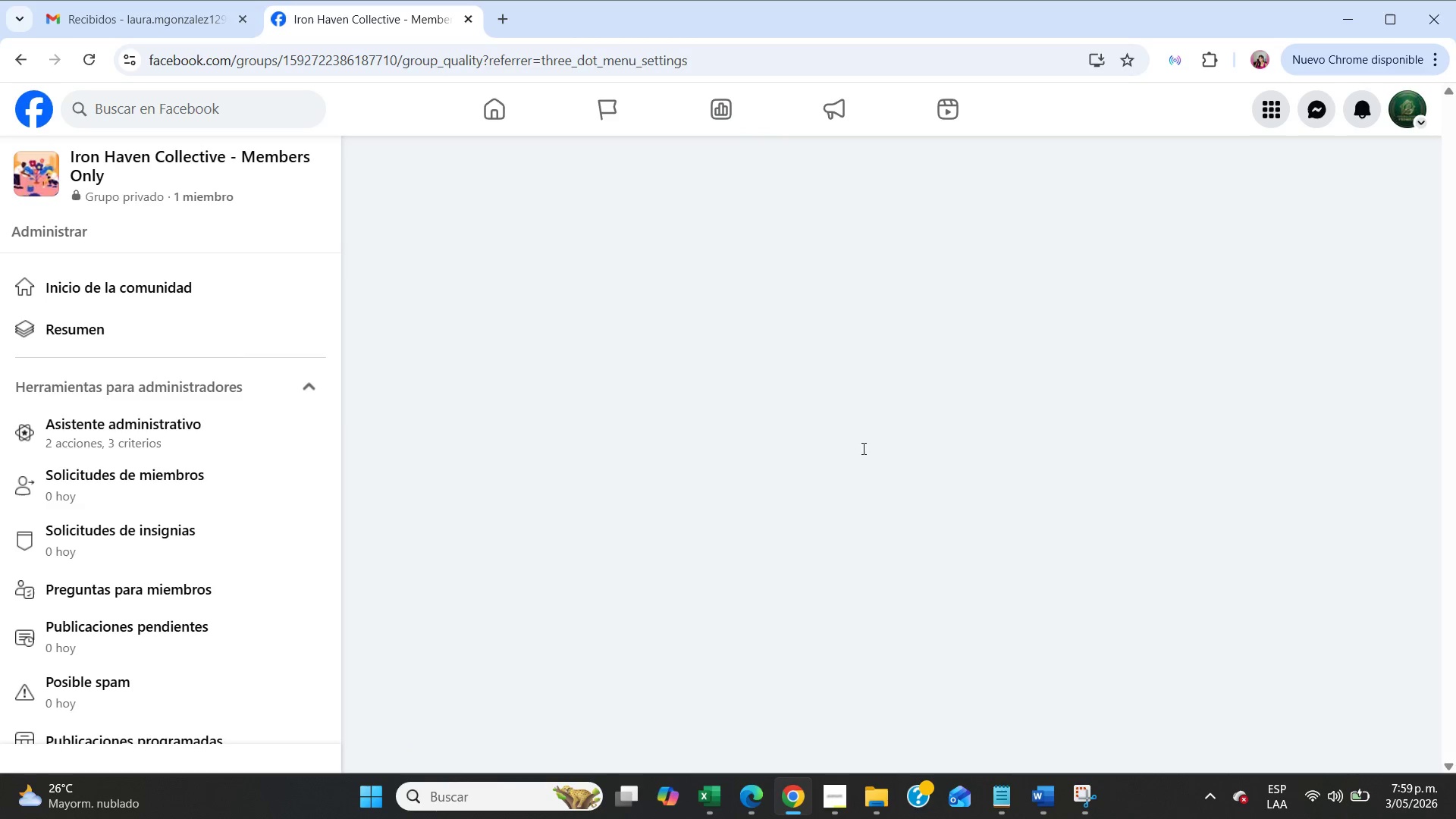 
mouse_move([623, 372])
 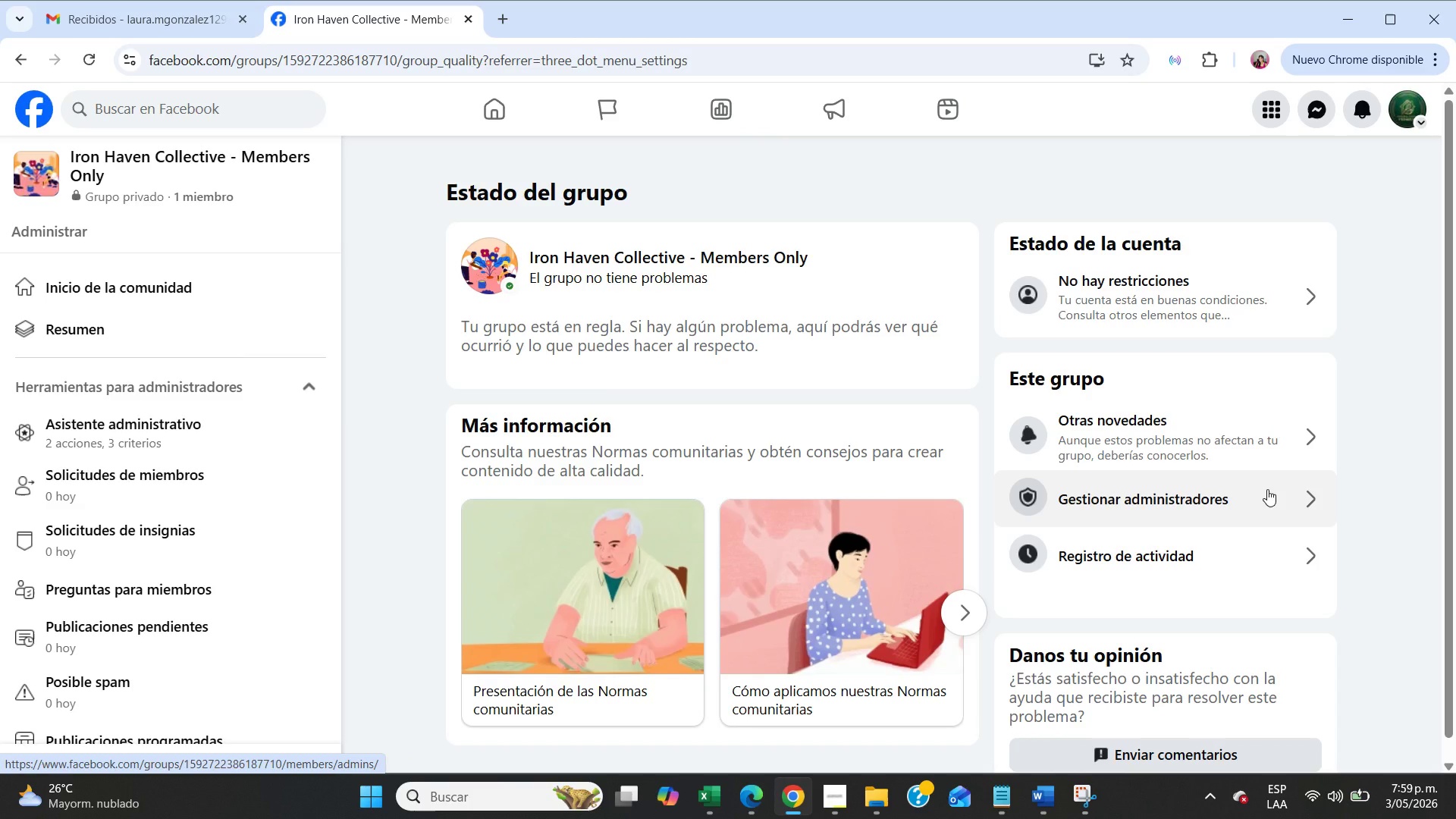 
scroll: coordinate [1267, 489], scroll_direction: down, amount: 3.0
 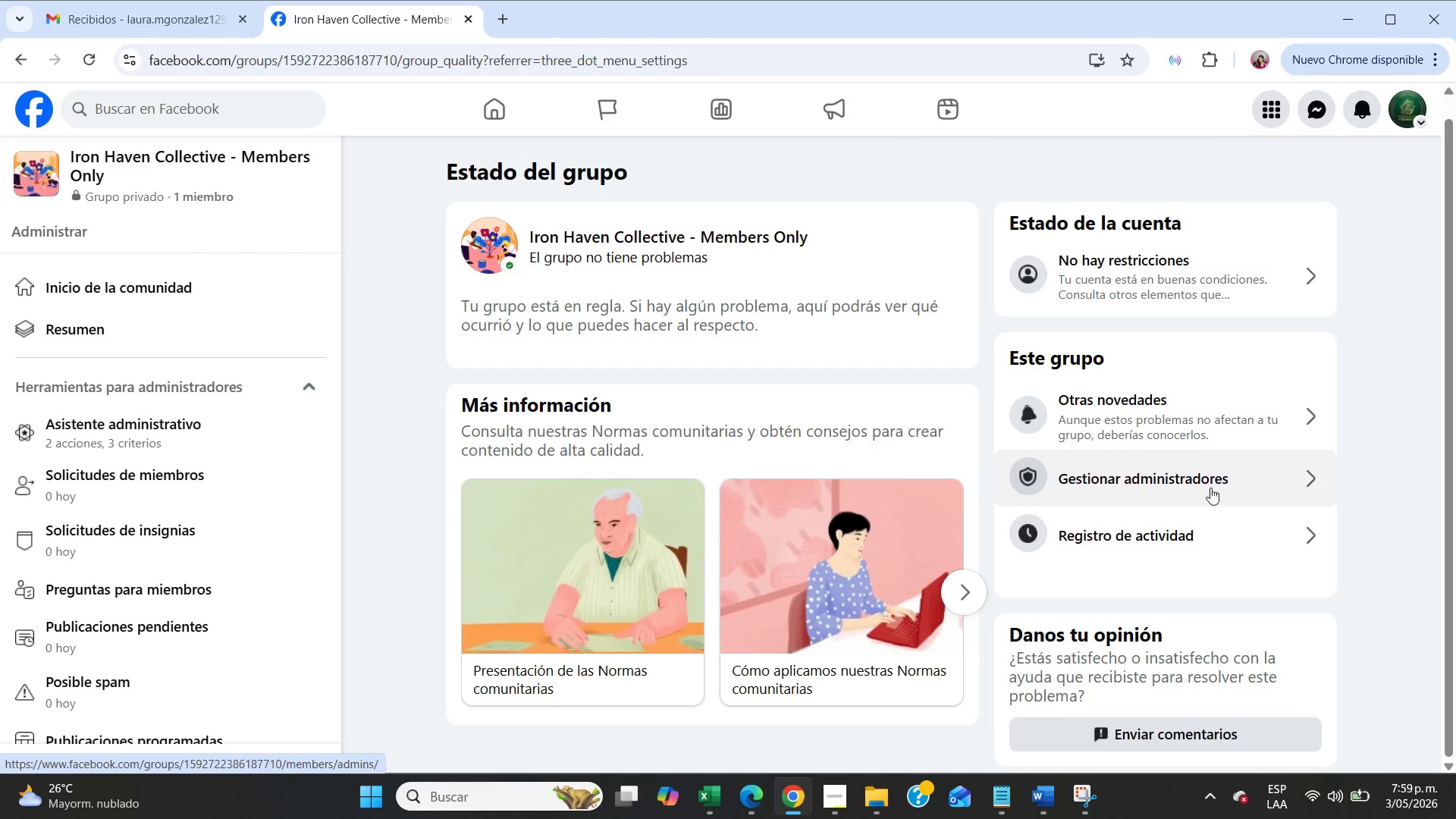 
left_click([1132, 482])
 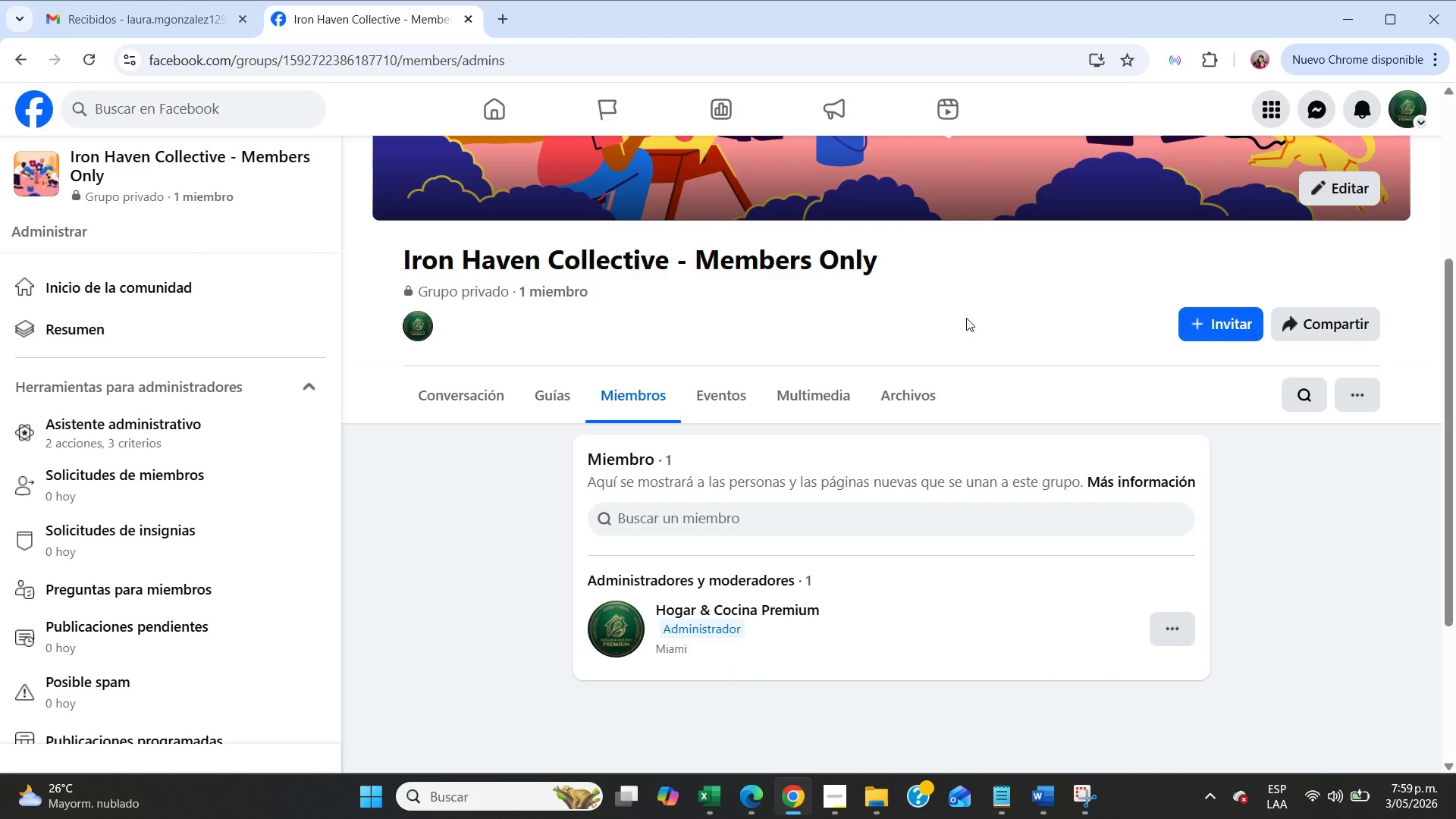 
wait(19.39)
 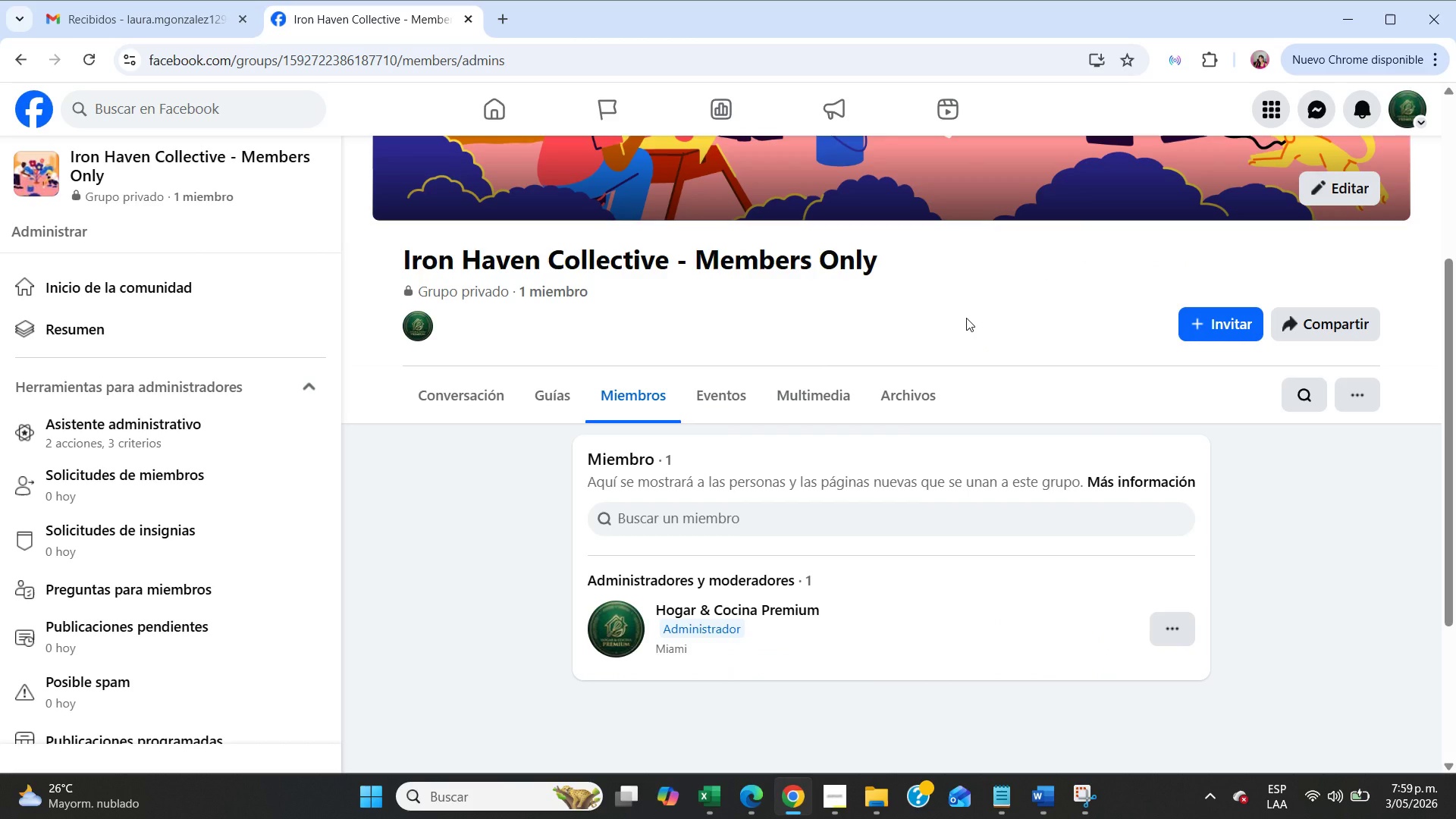 
scroll: coordinate [100, 401], scroll_direction: up, amount: 4.0
 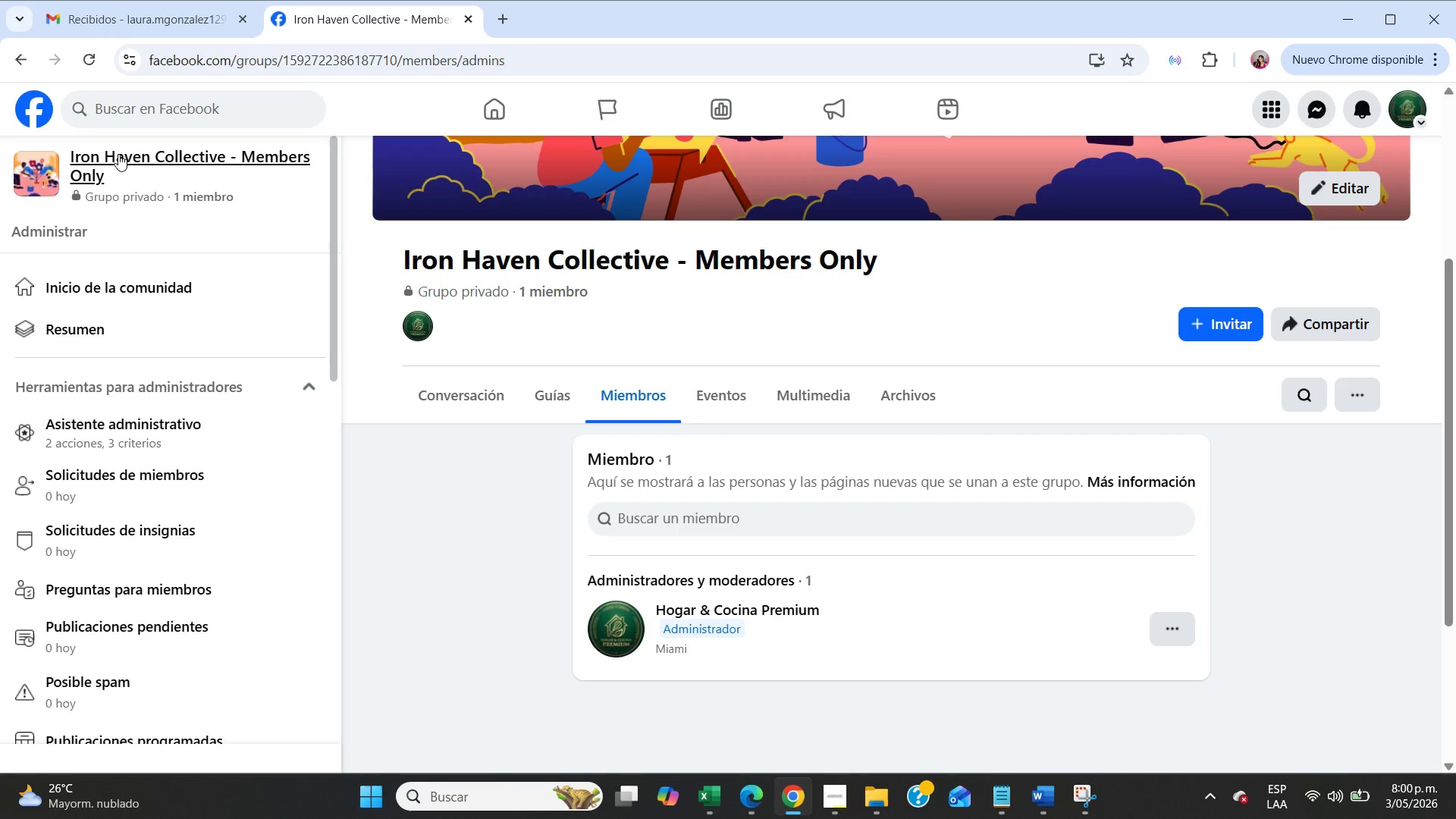 
left_click([118, 153])
 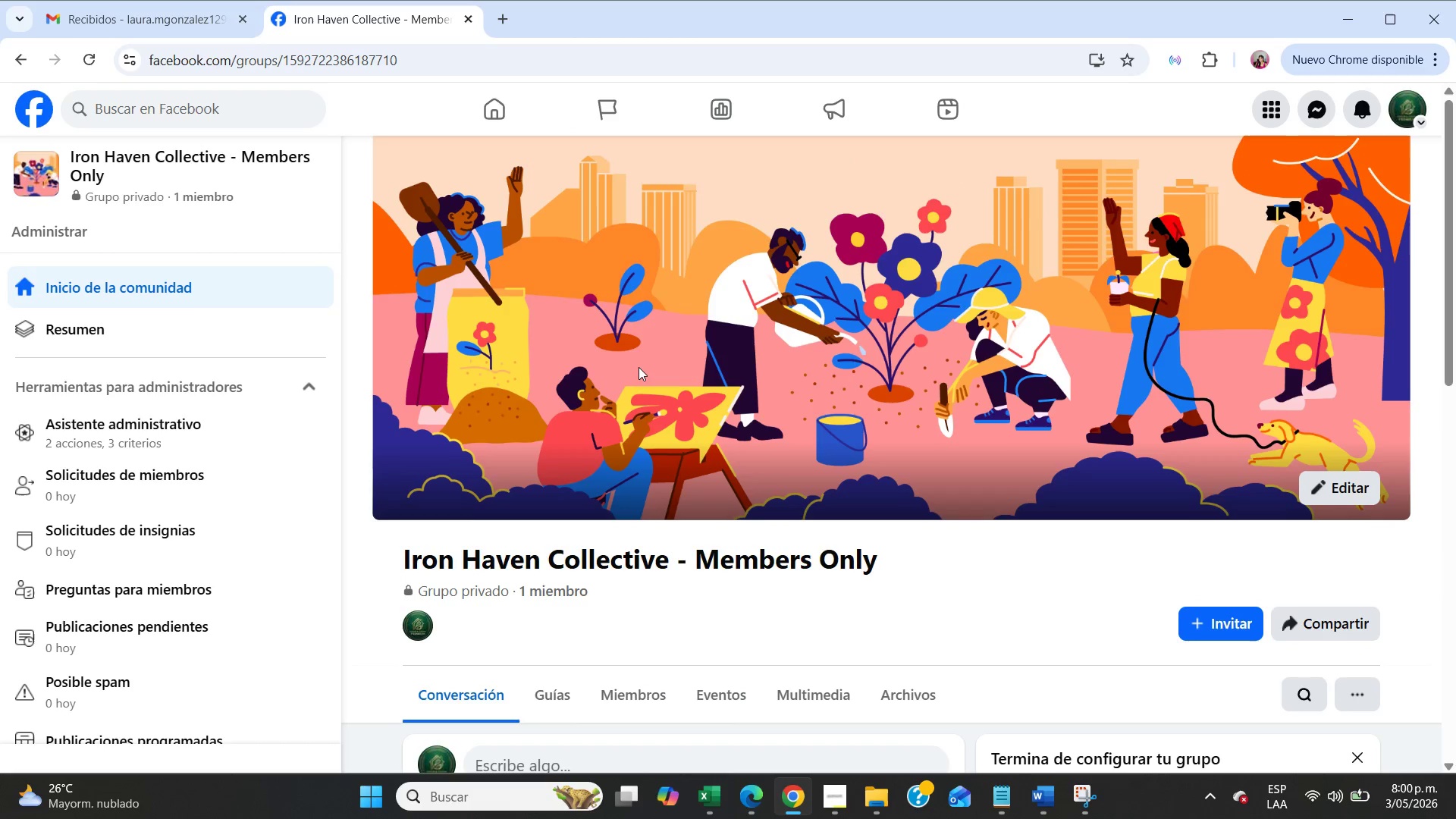 
scroll: coordinate [590, 438], scroll_direction: down, amount: 14.0
 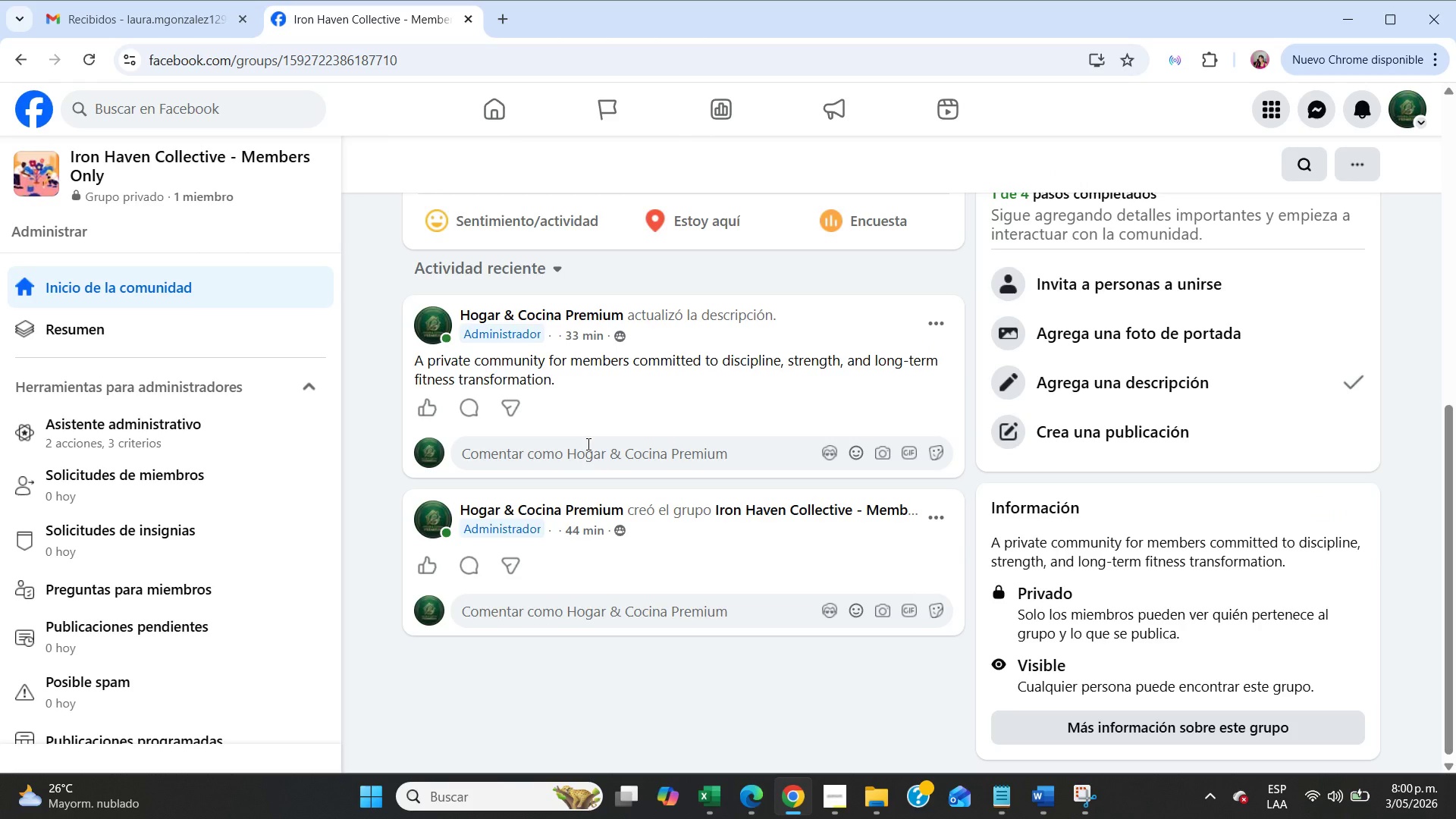 
wait(5.33)
 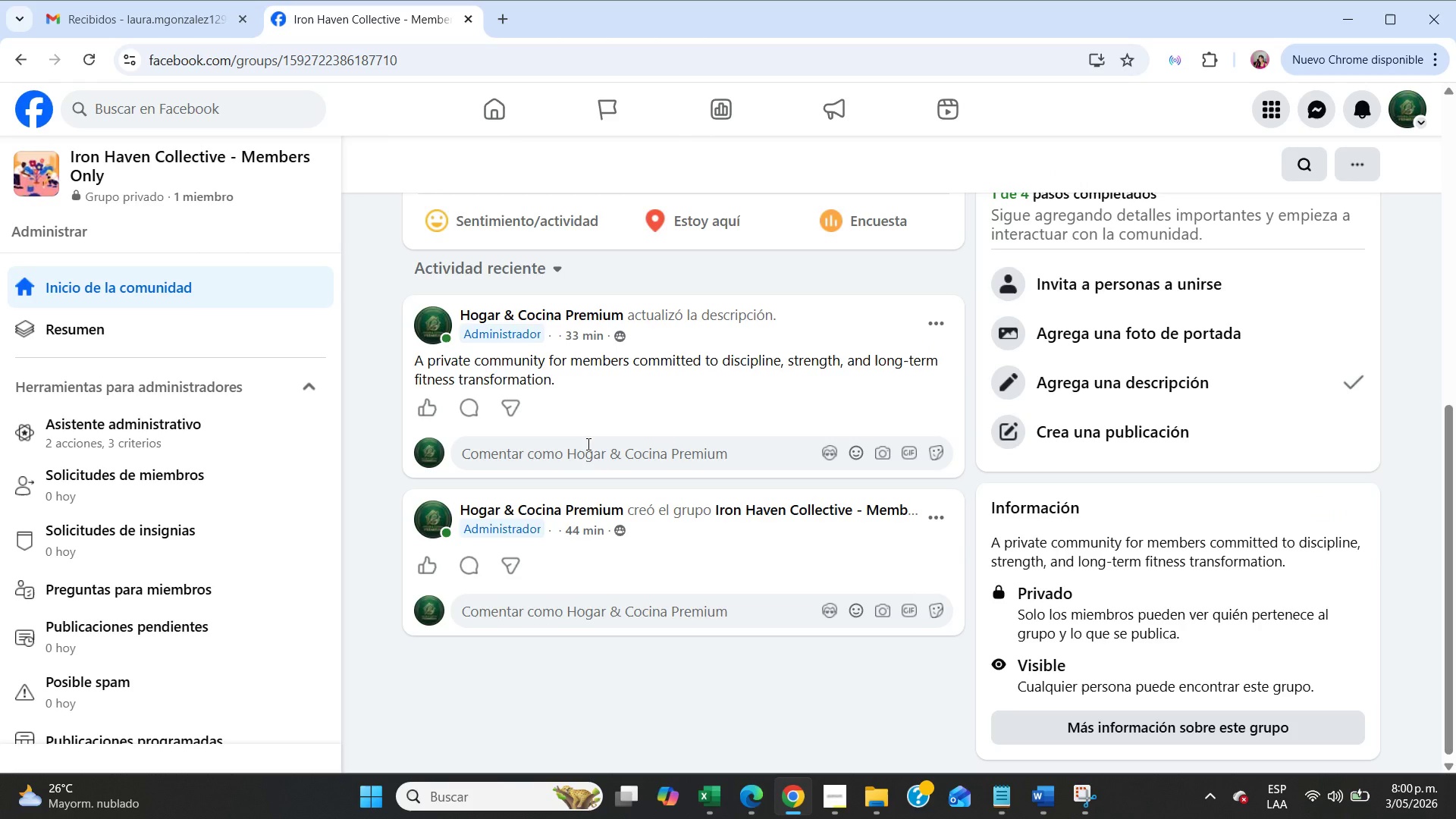 
left_click([107, 204])
 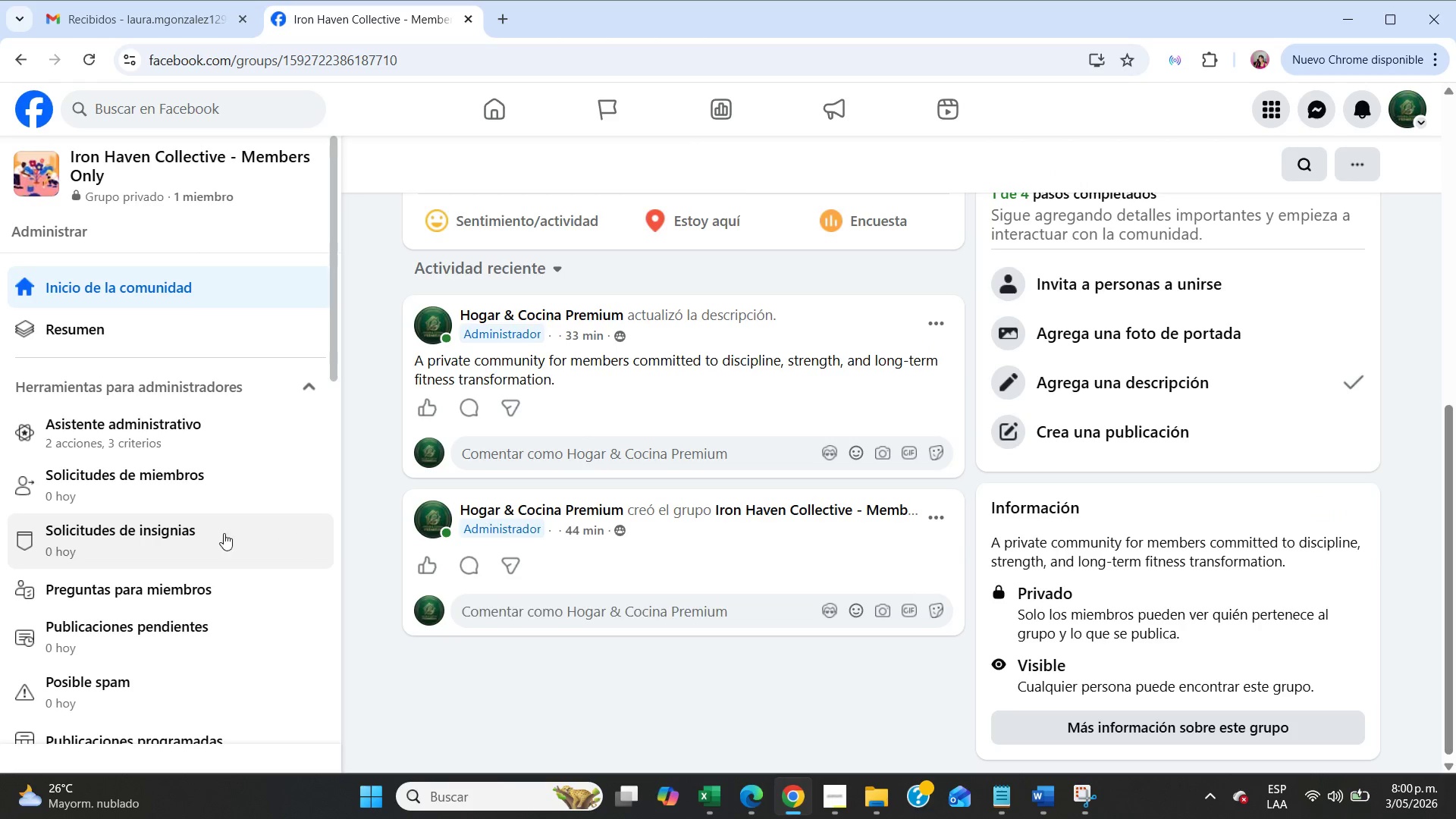 
scroll: coordinate [146, 664], scroll_direction: down, amount: 7.0
 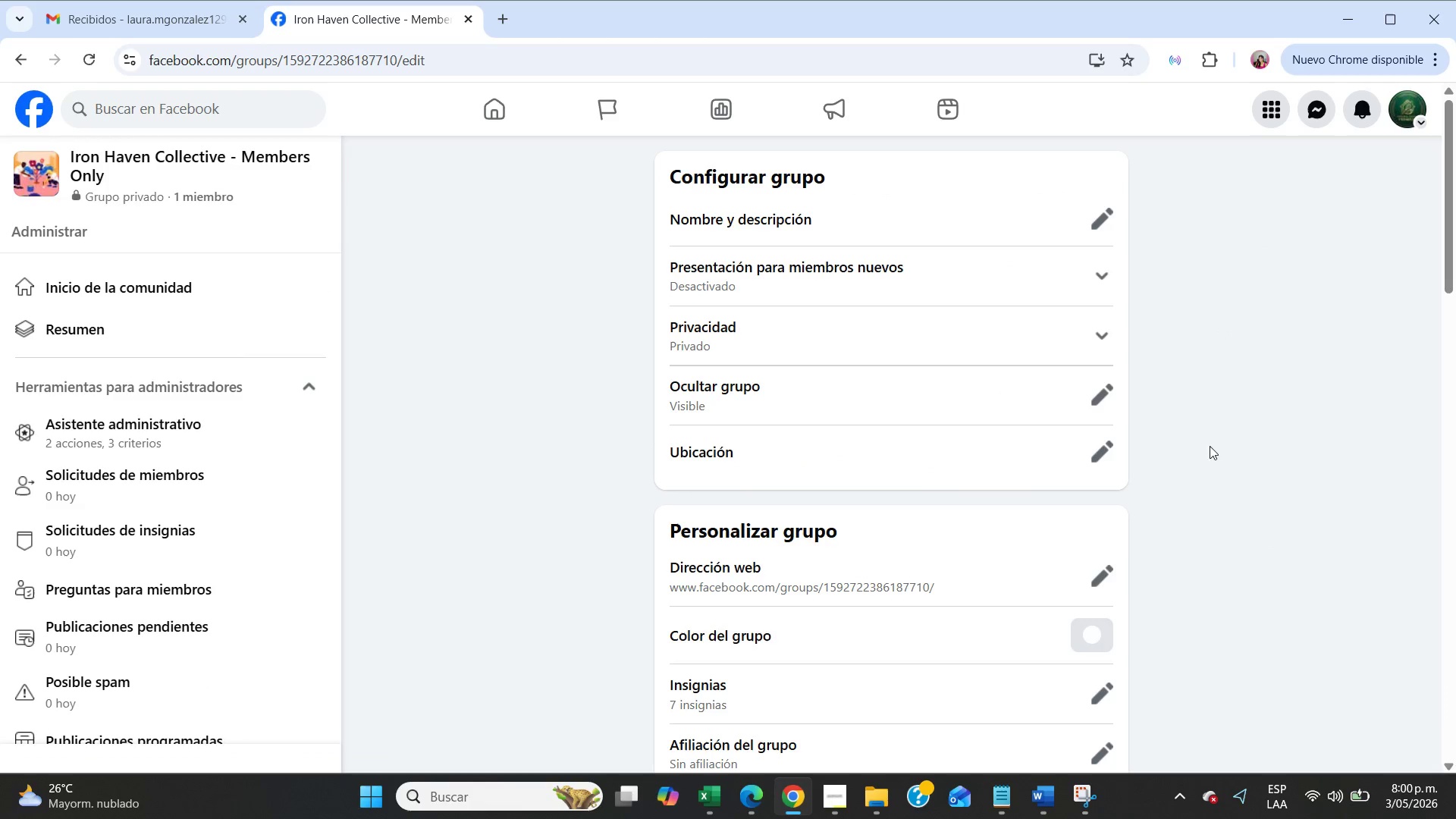 
wait(6.28)
 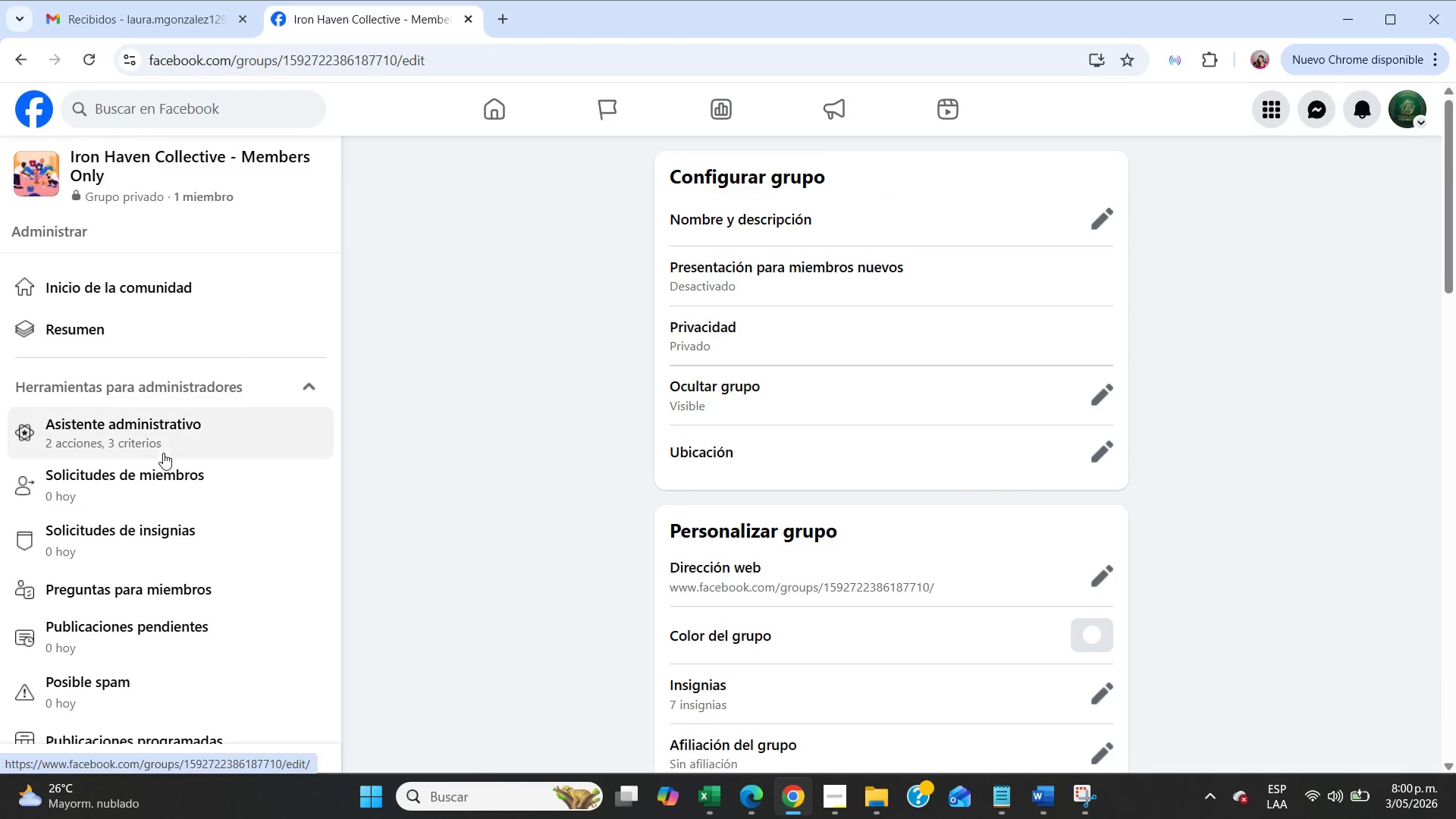 
left_click([1064, 343])
 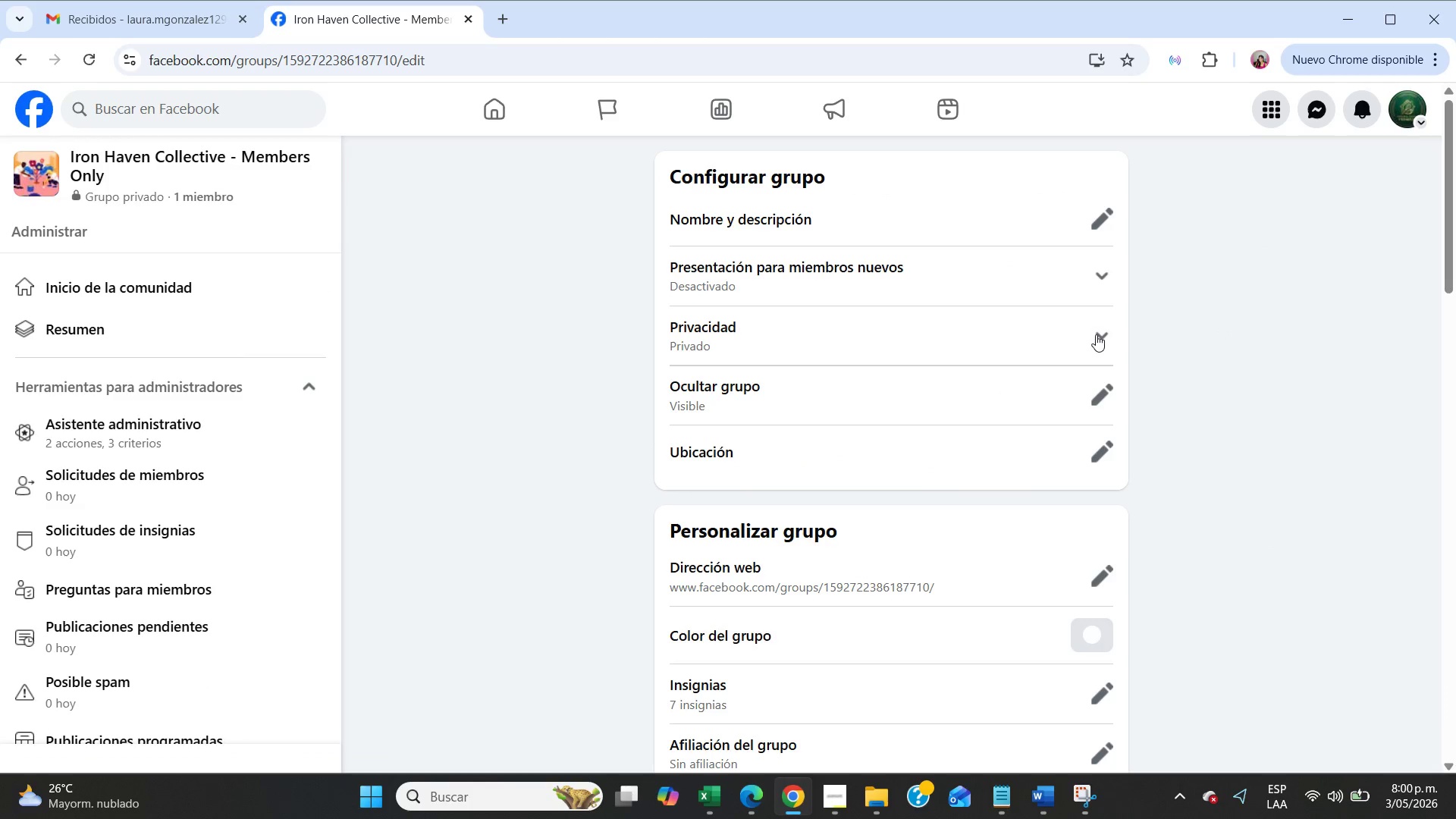 
left_click([1097, 334])
 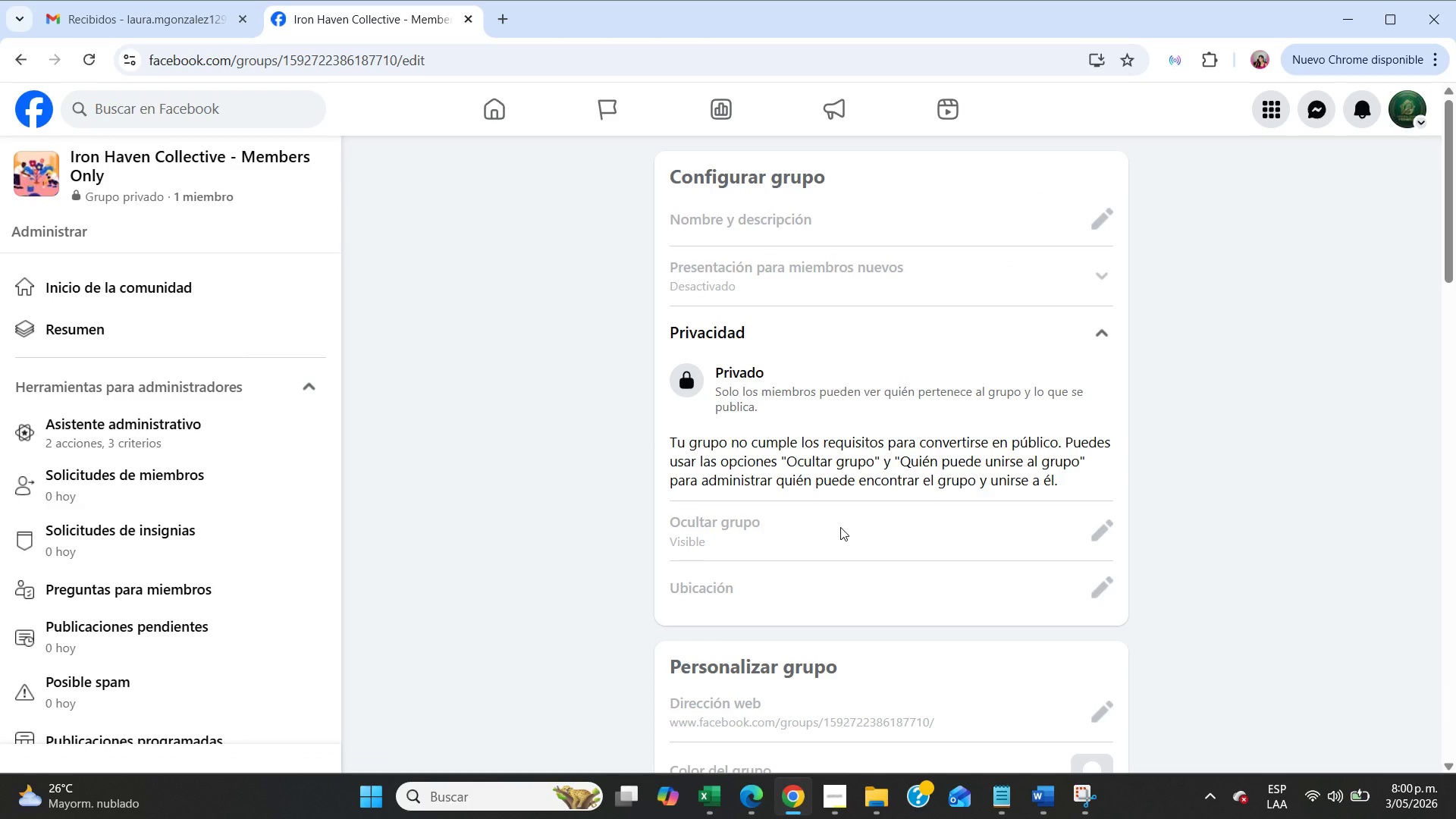 
left_click([840, 527])
 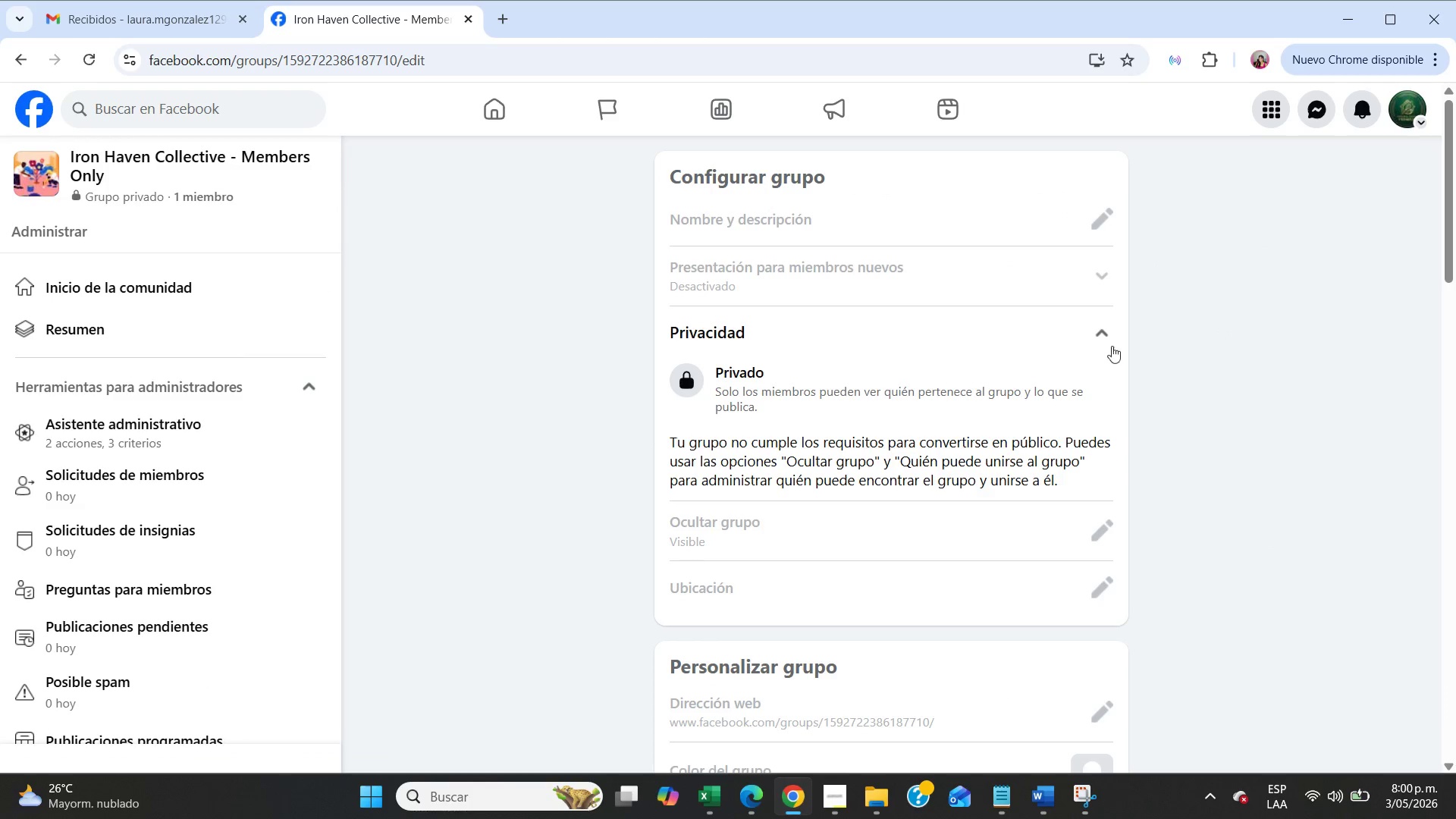 
left_click([1007, 389])
 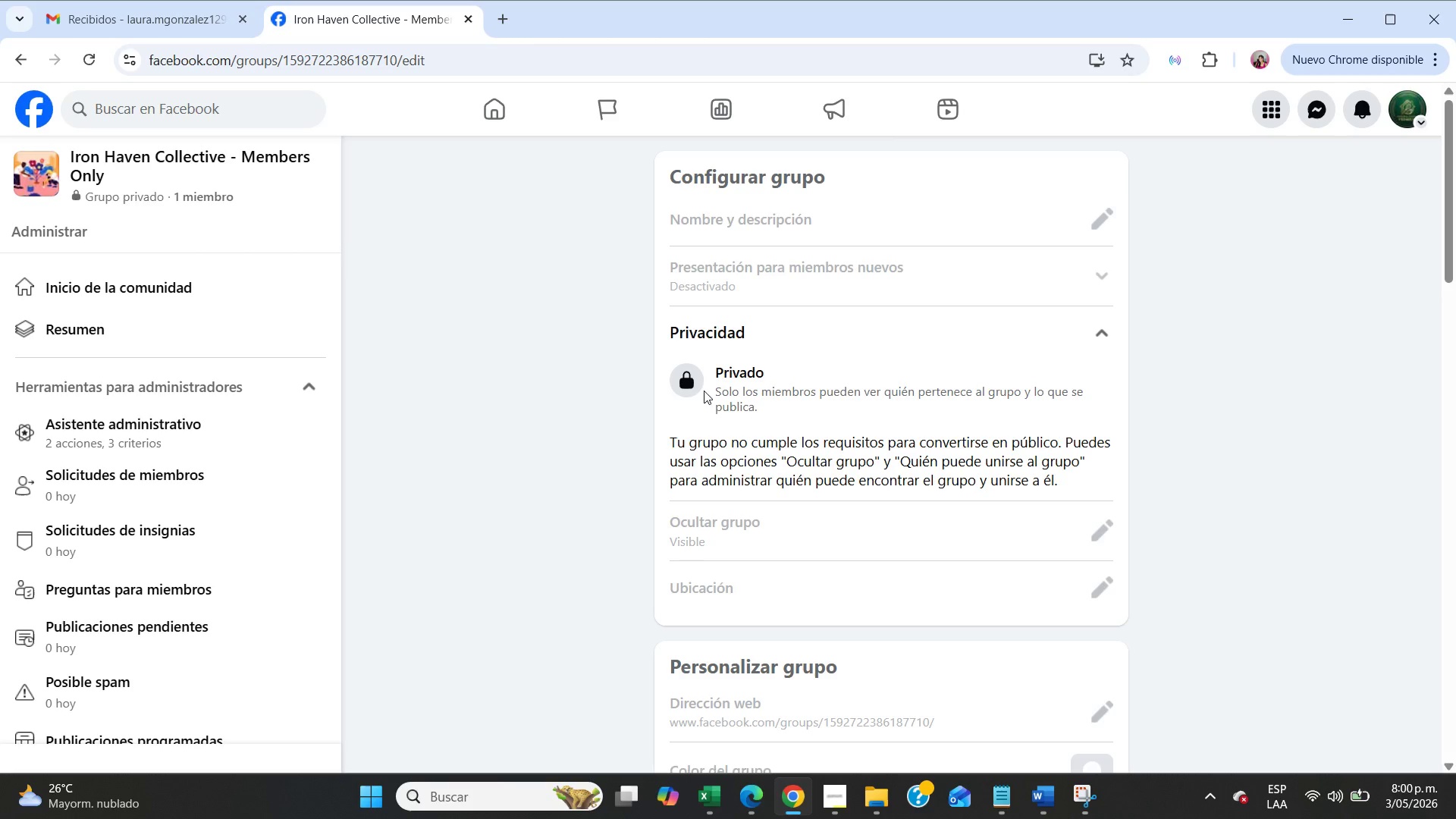 
left_click([700, 391])
 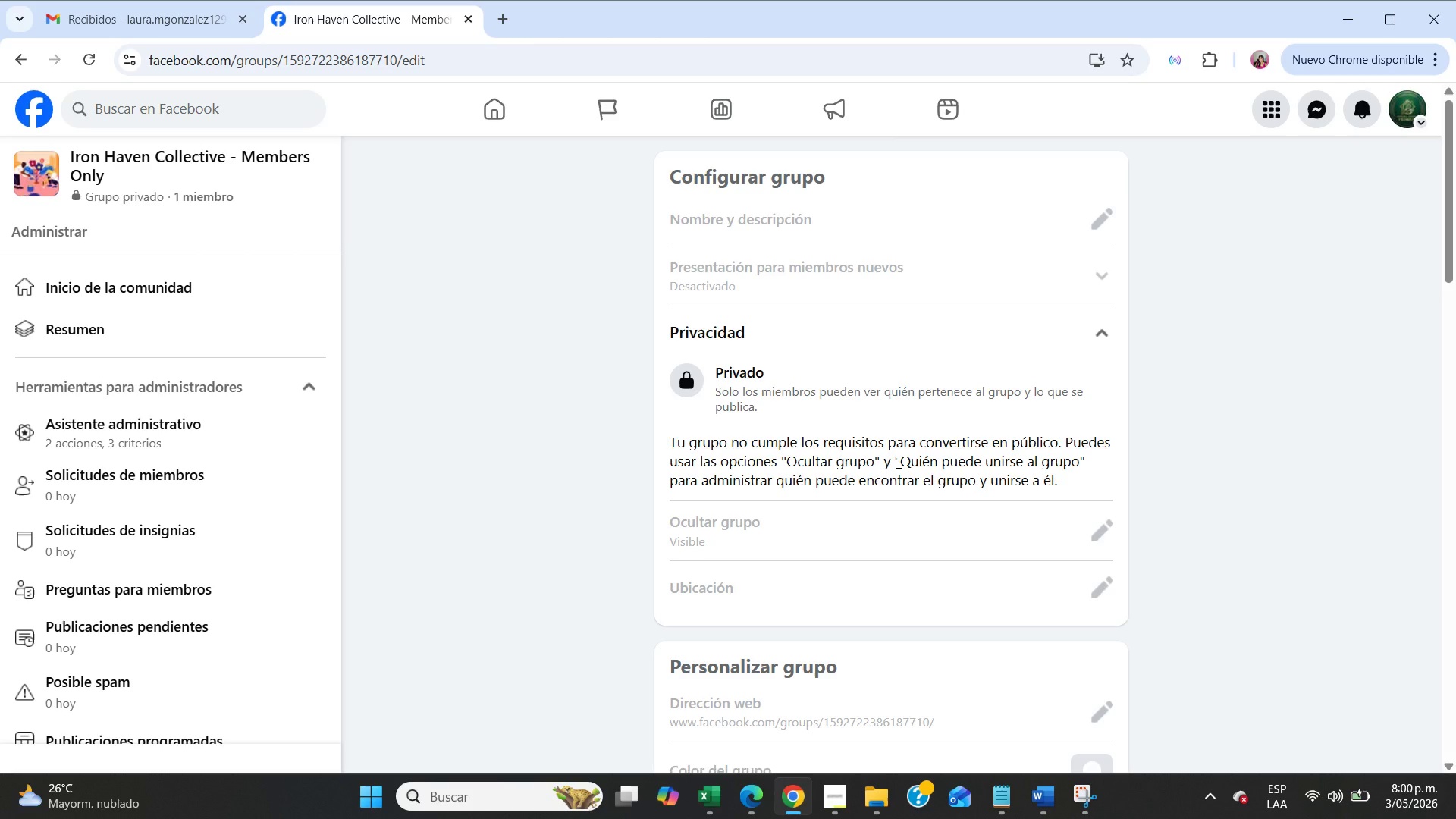 
left_click([897, 462])
 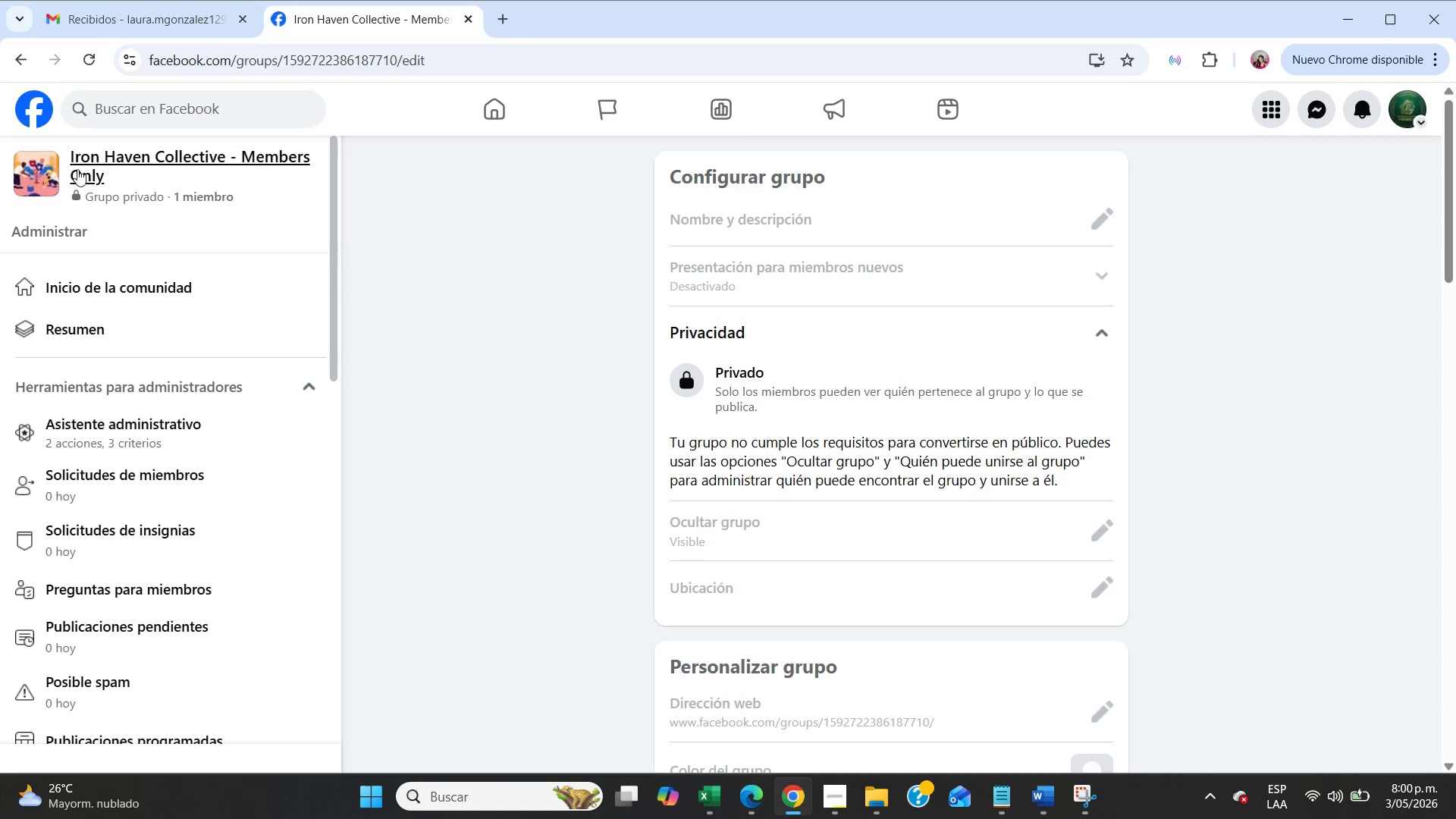 
left_click_drag(start_coordinate=[116, 177], to_coordinate=[67, 160])
 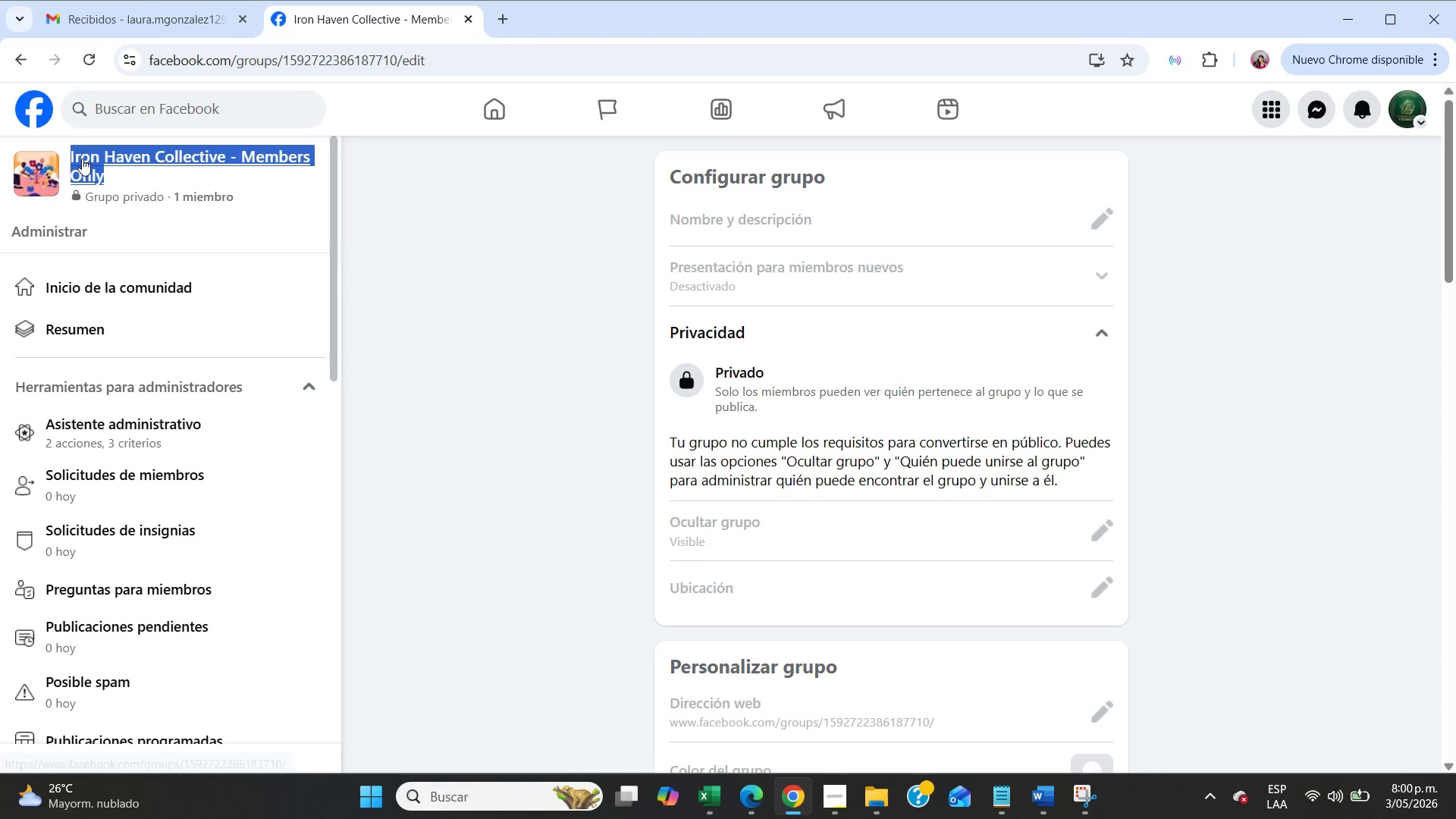 
right_click([82, 158])
 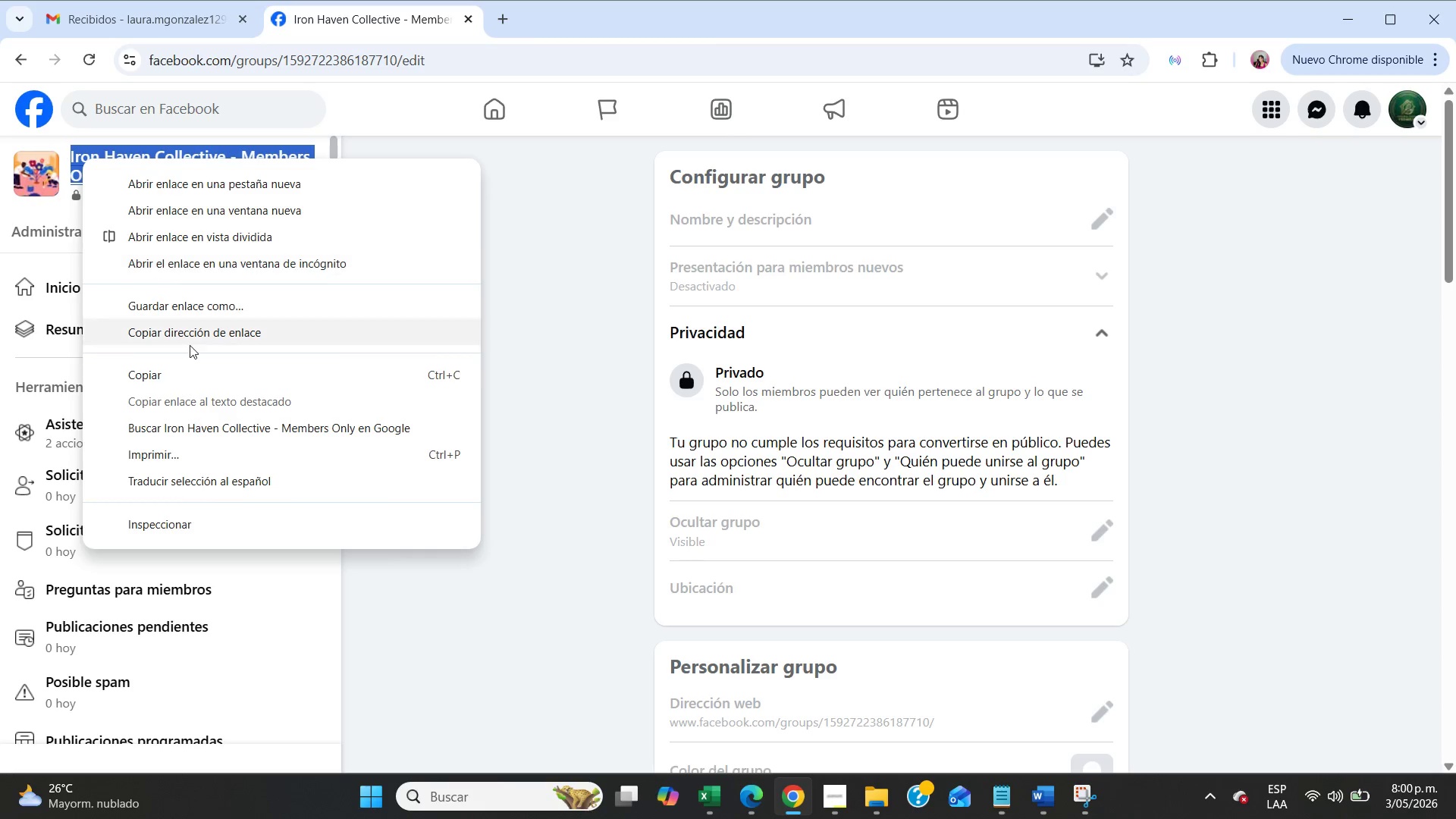 
left_click([188, 371])
 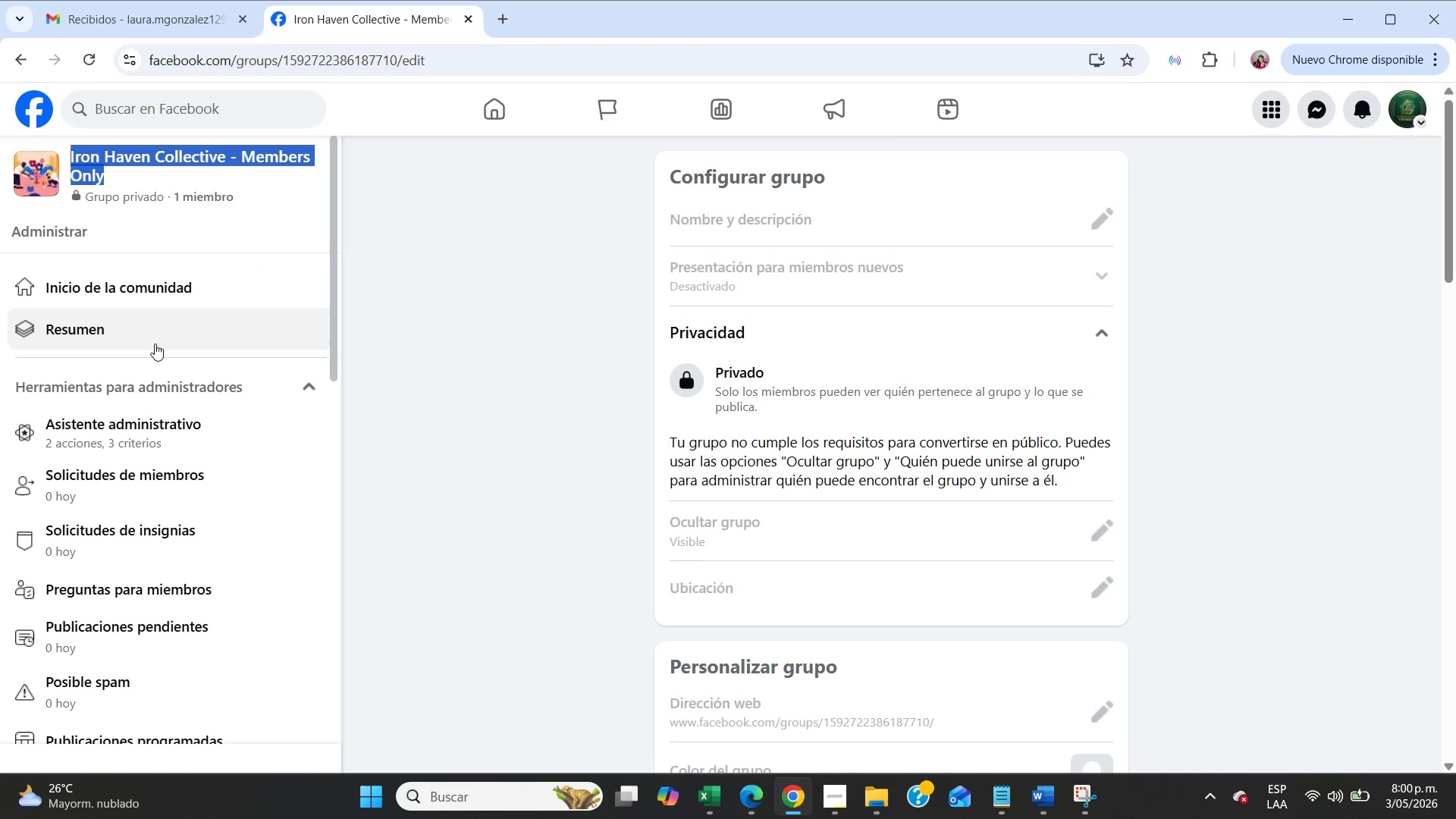 
left_click([130, 290])
 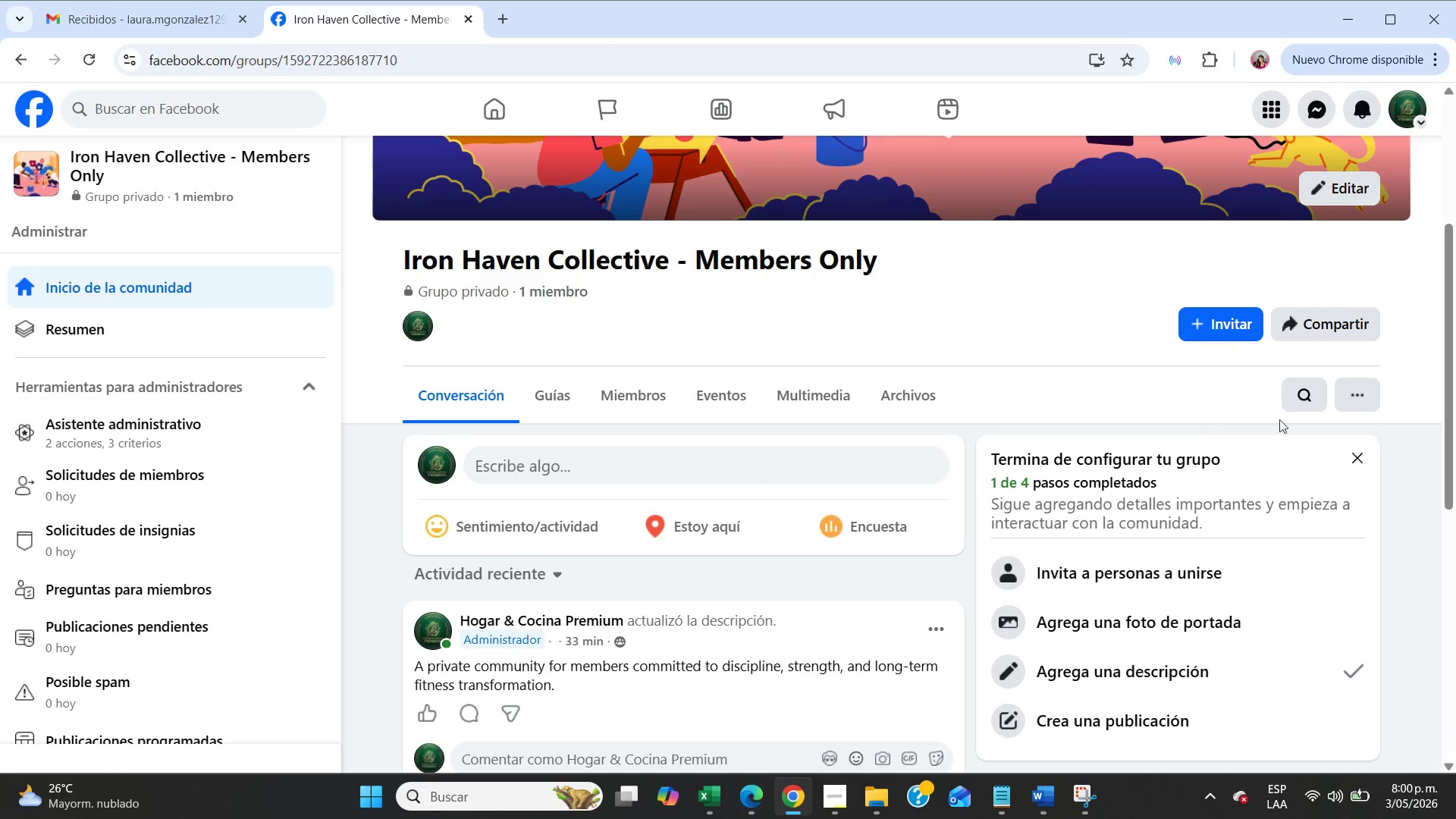 
left_click([1347, 400])
 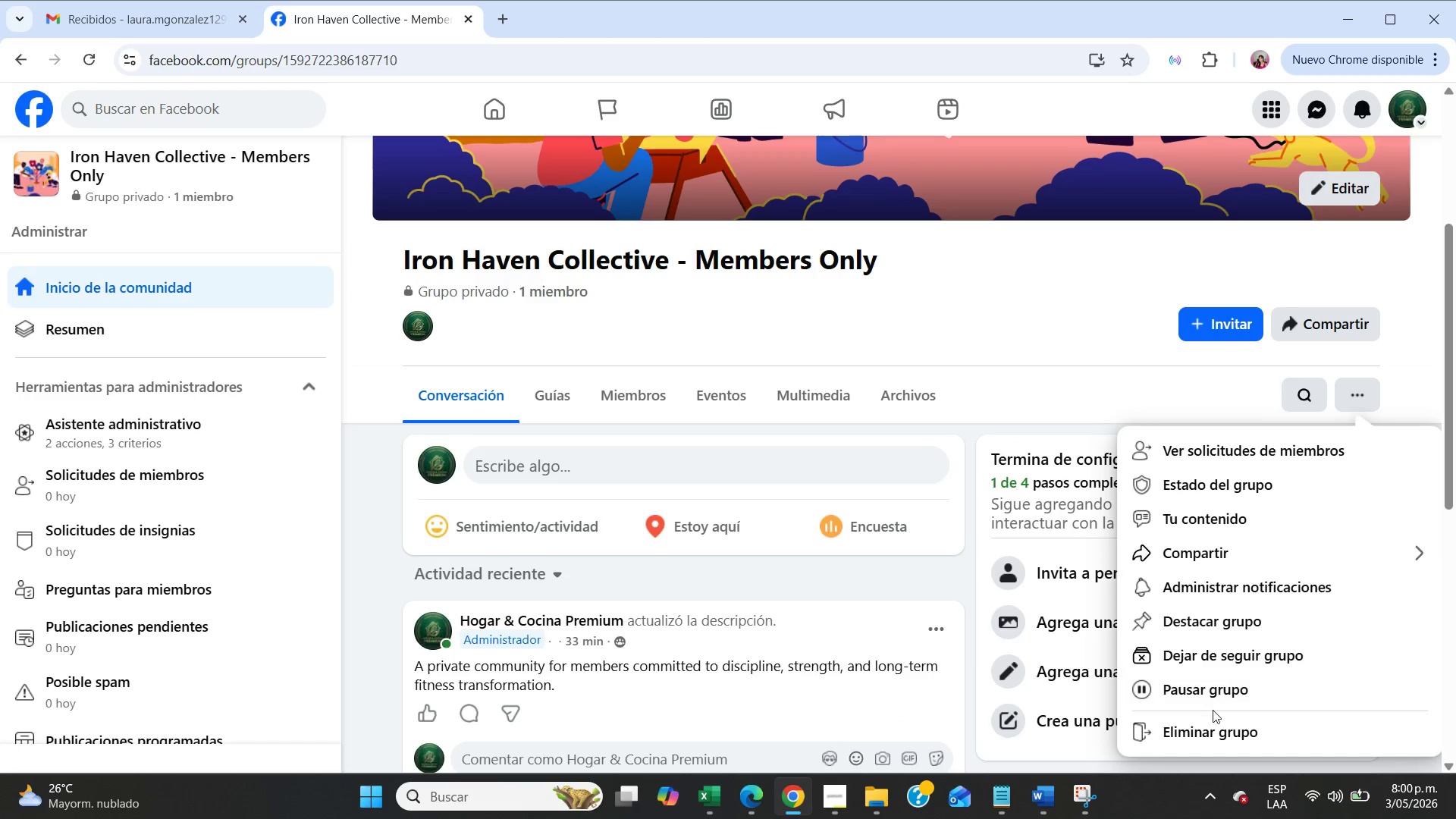 
left_click([1218, 730])
 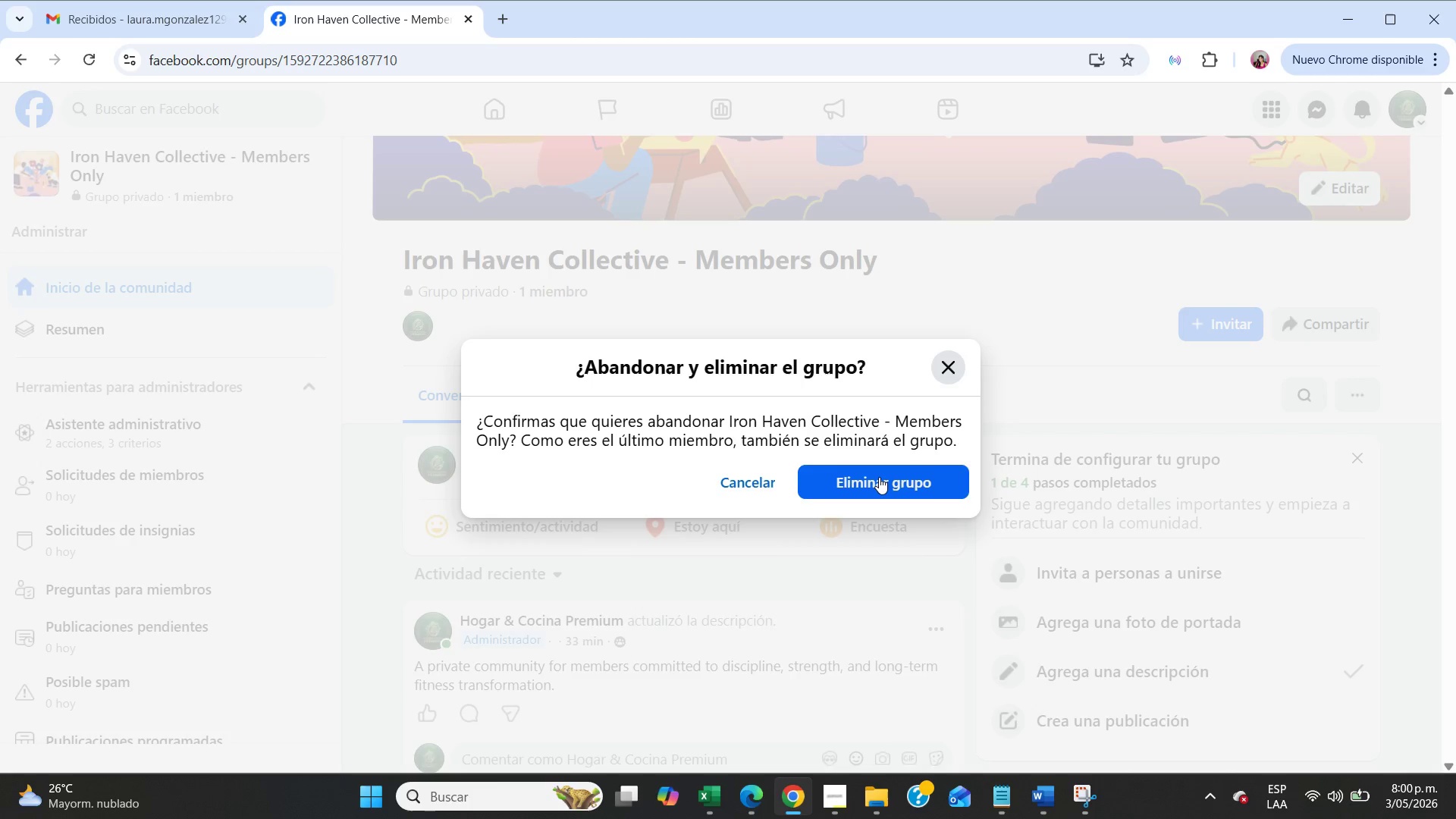 
left_click([881, 479])
 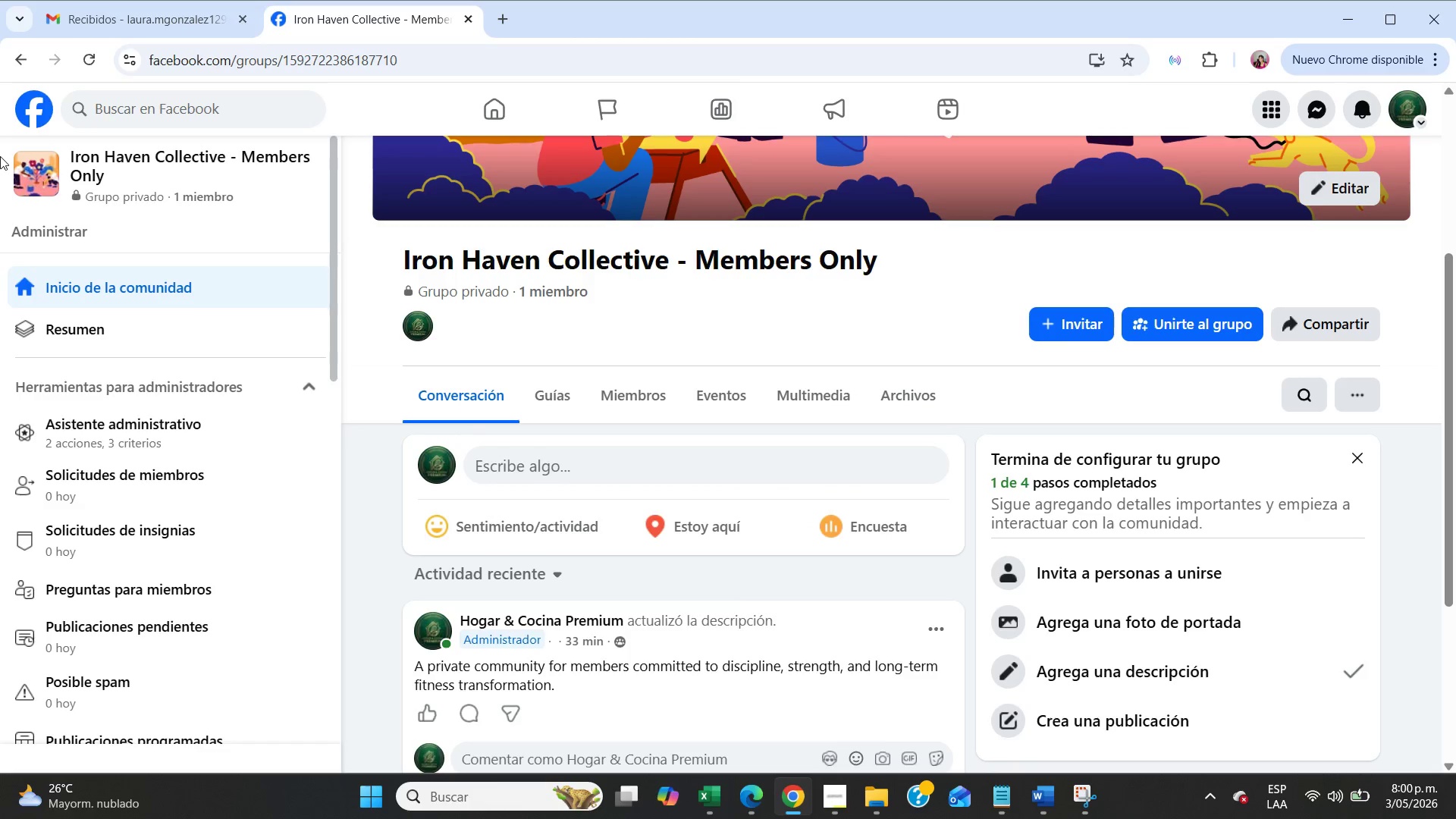 
left_click([30, 102])
 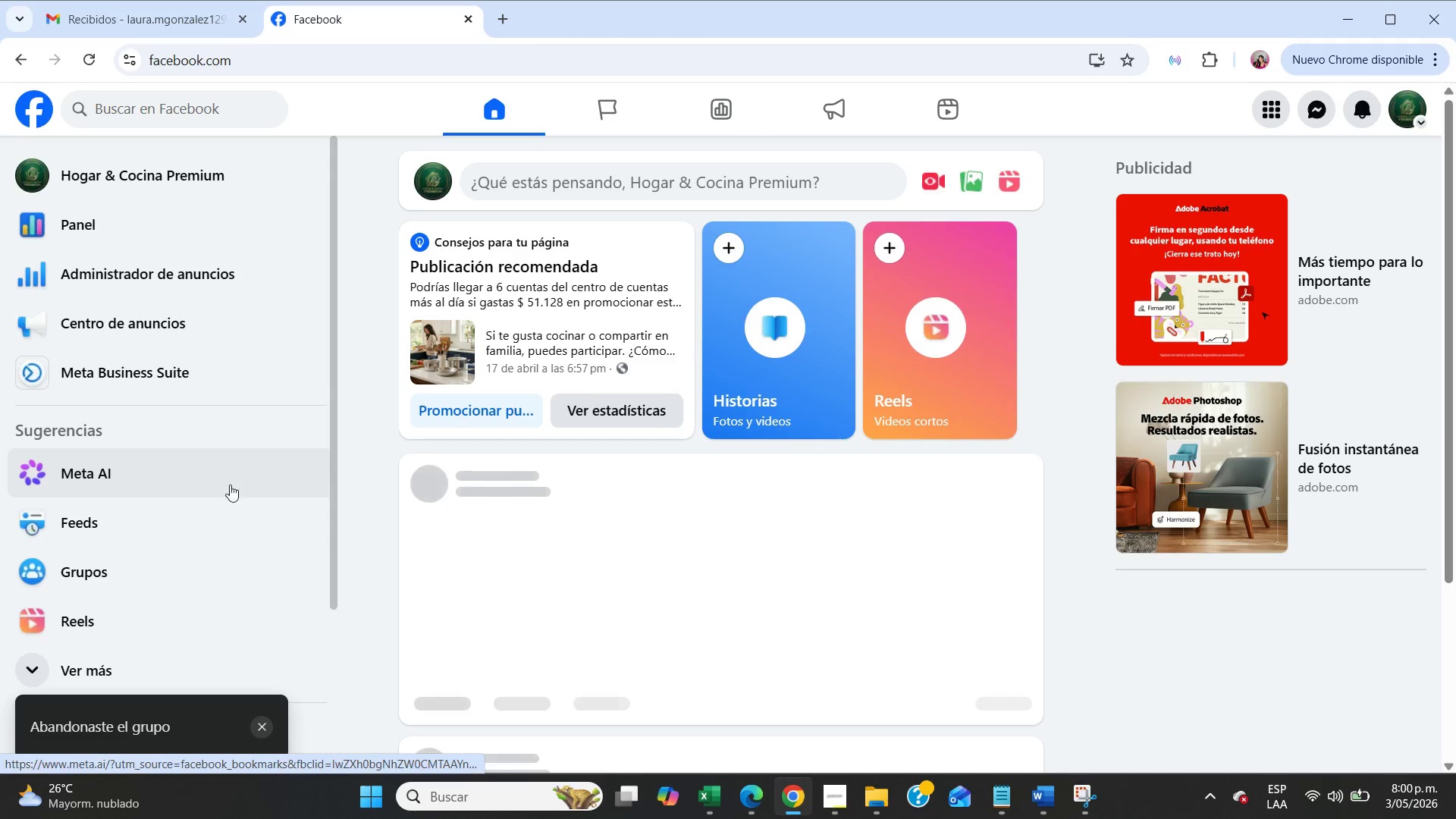 
scroll: coordinate [133, 543], scroll_direction: down, amount: 1.0
 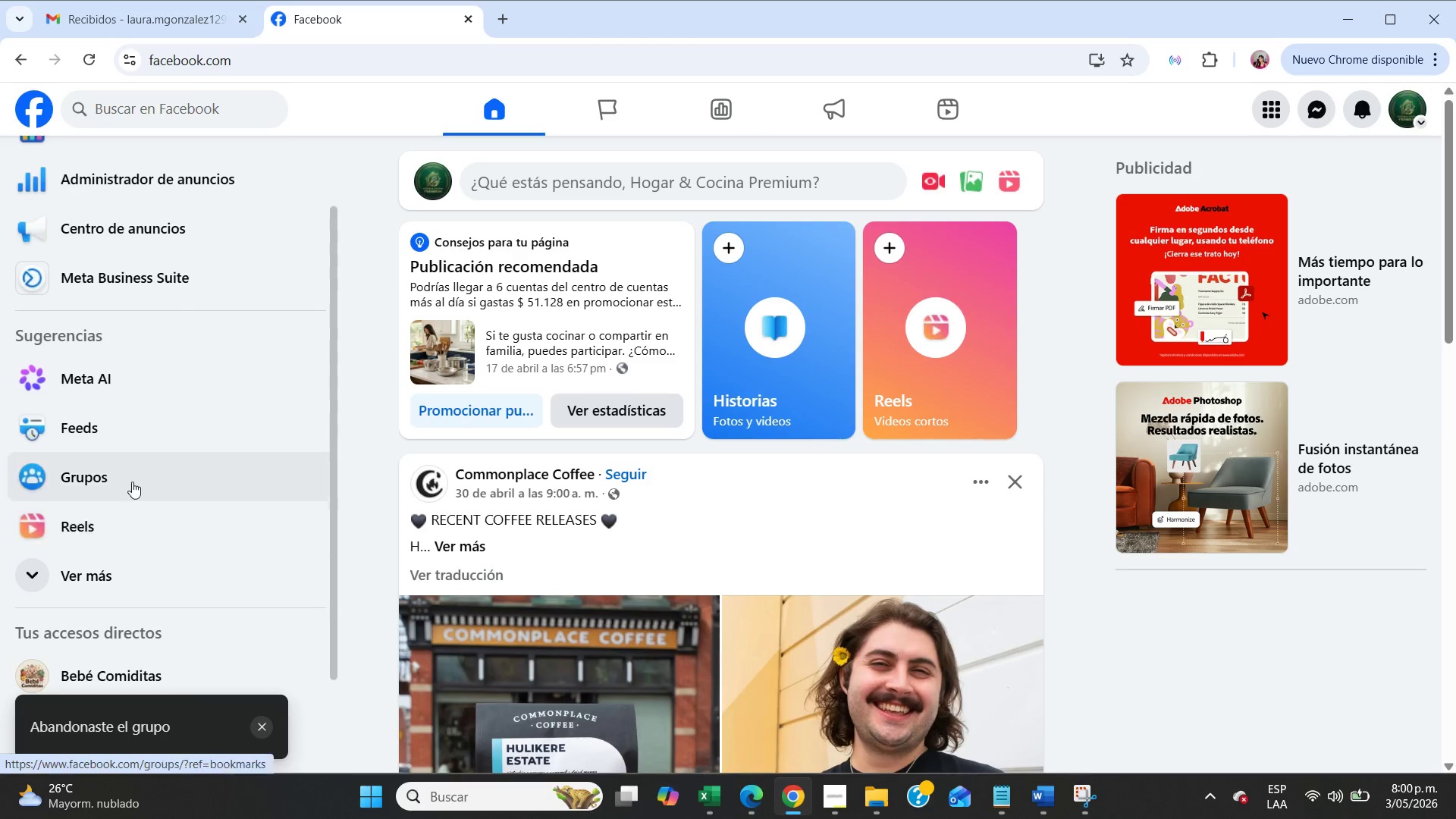 
left_click([132, 473])
 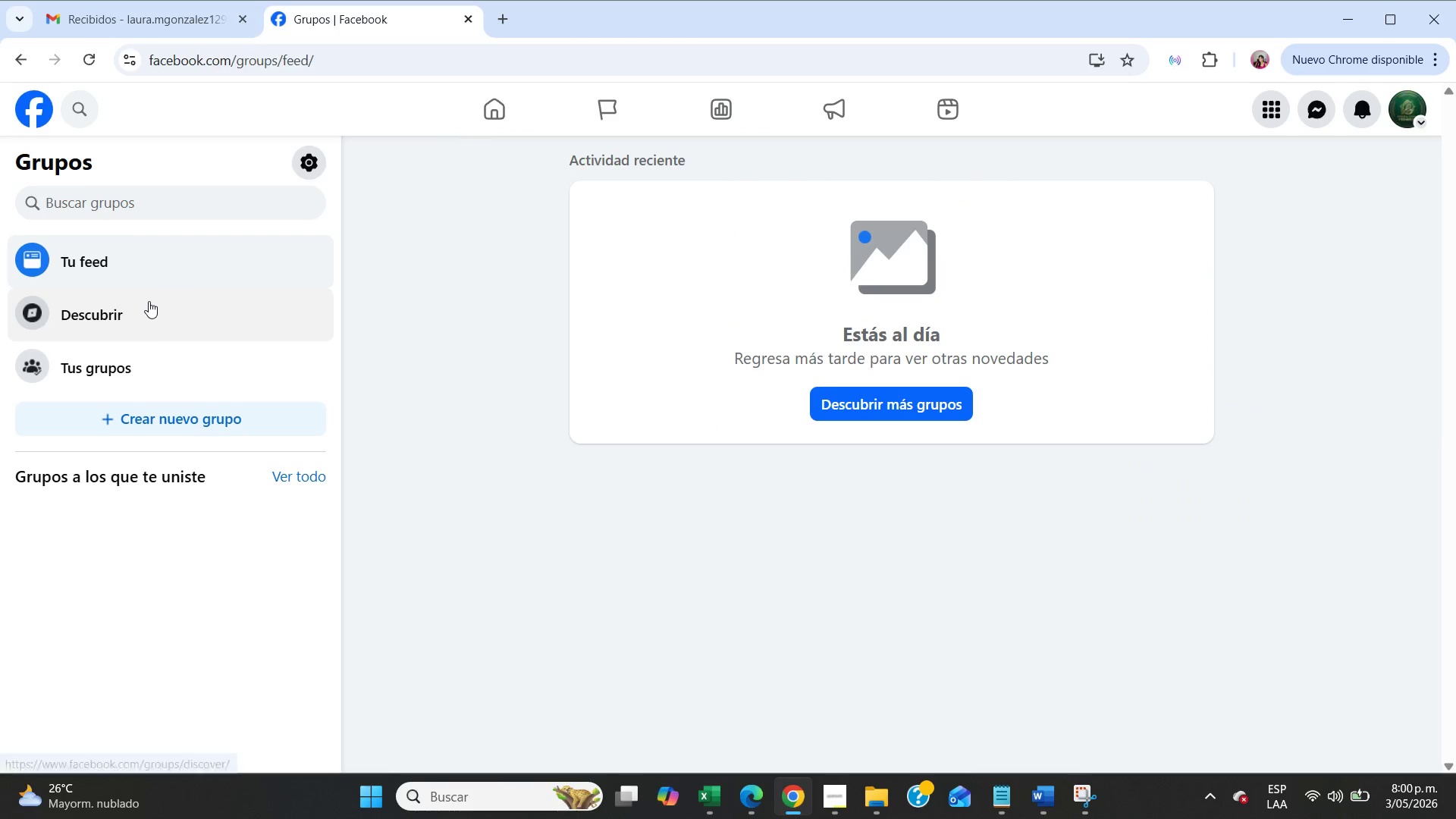 
left_click([146, 375])
 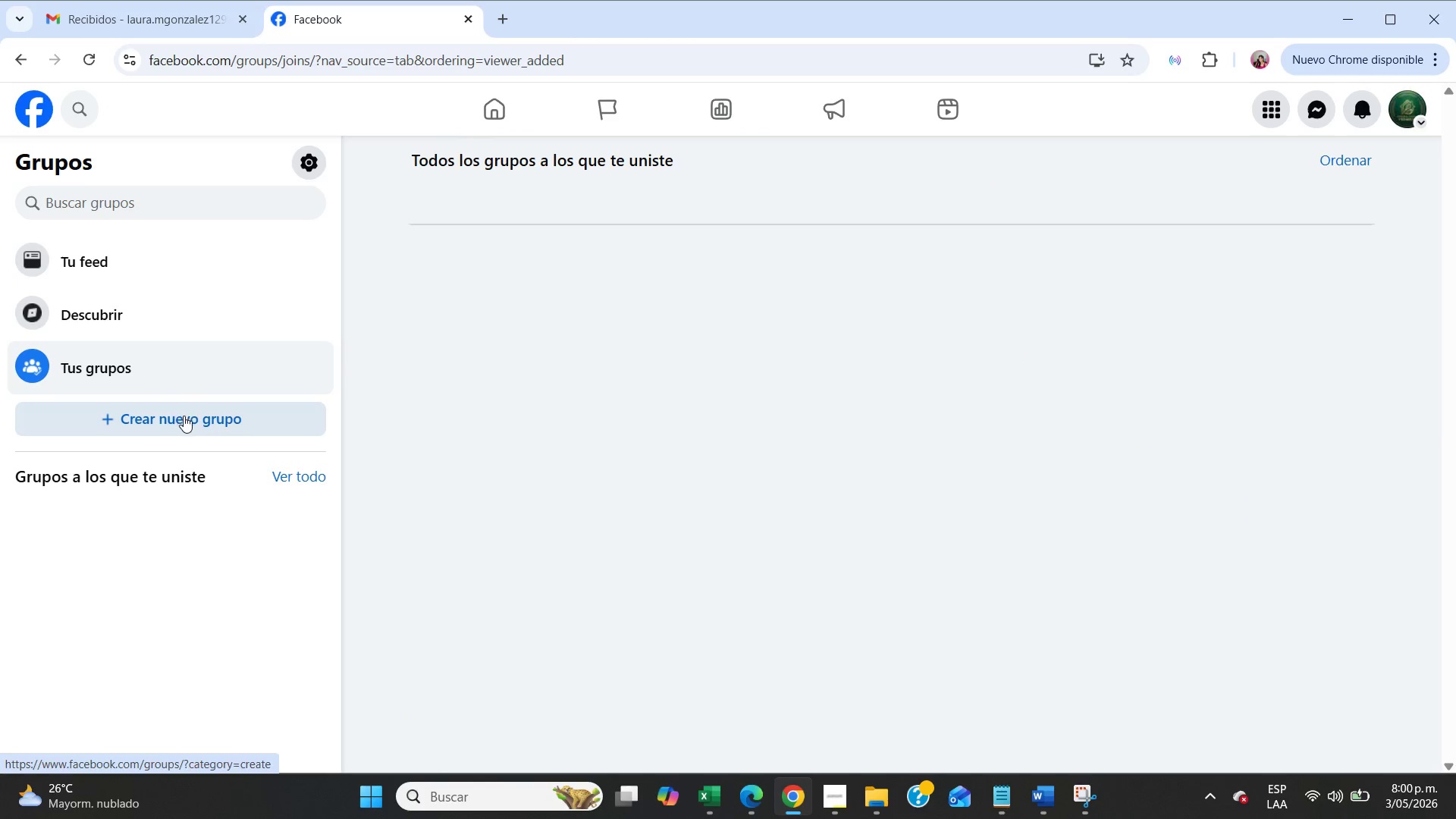 
left_click([189, 422])
 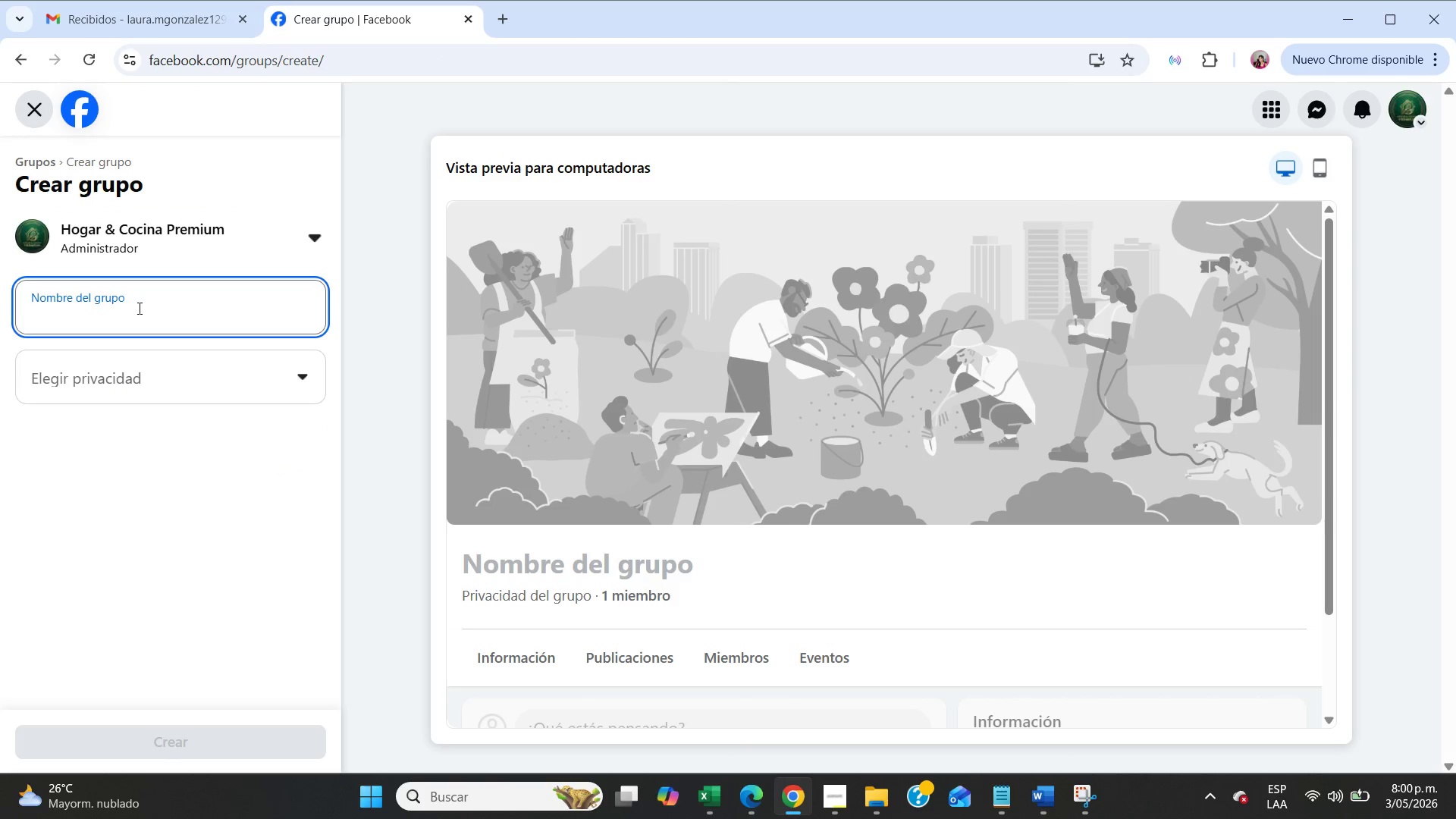 
key(Control+V)
 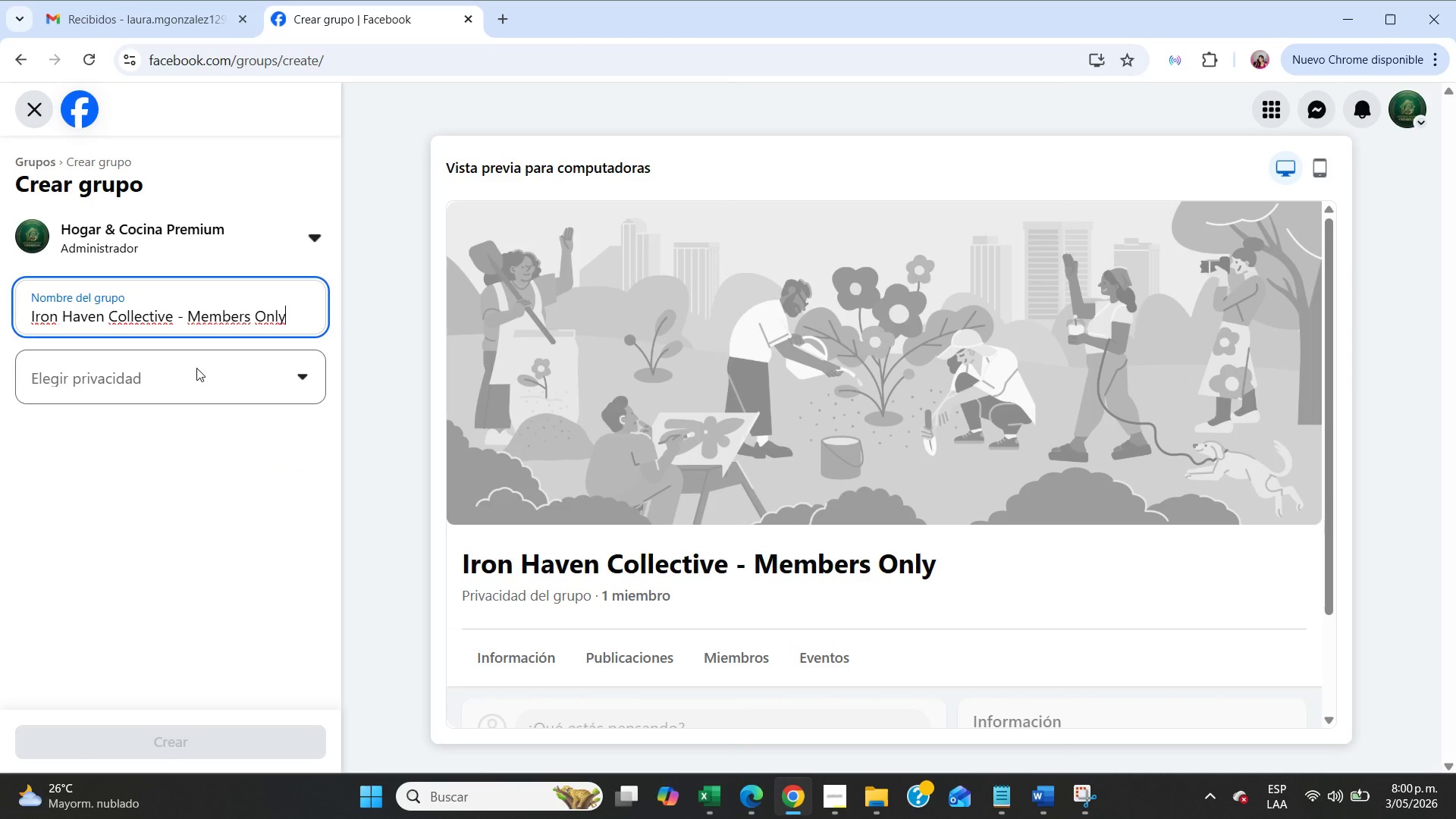 
left_click([199, 370])
 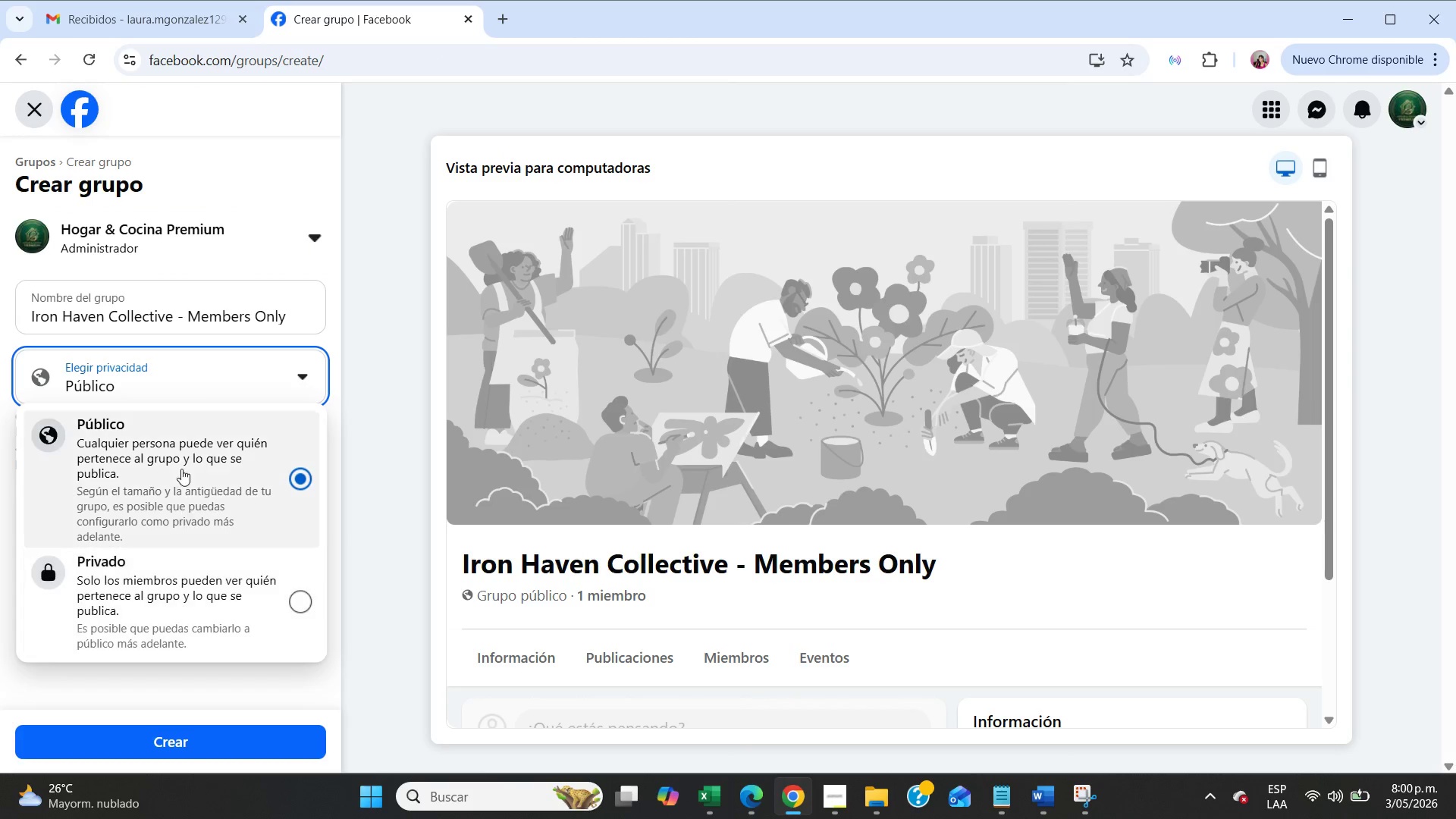 
left_click([182, 461])
 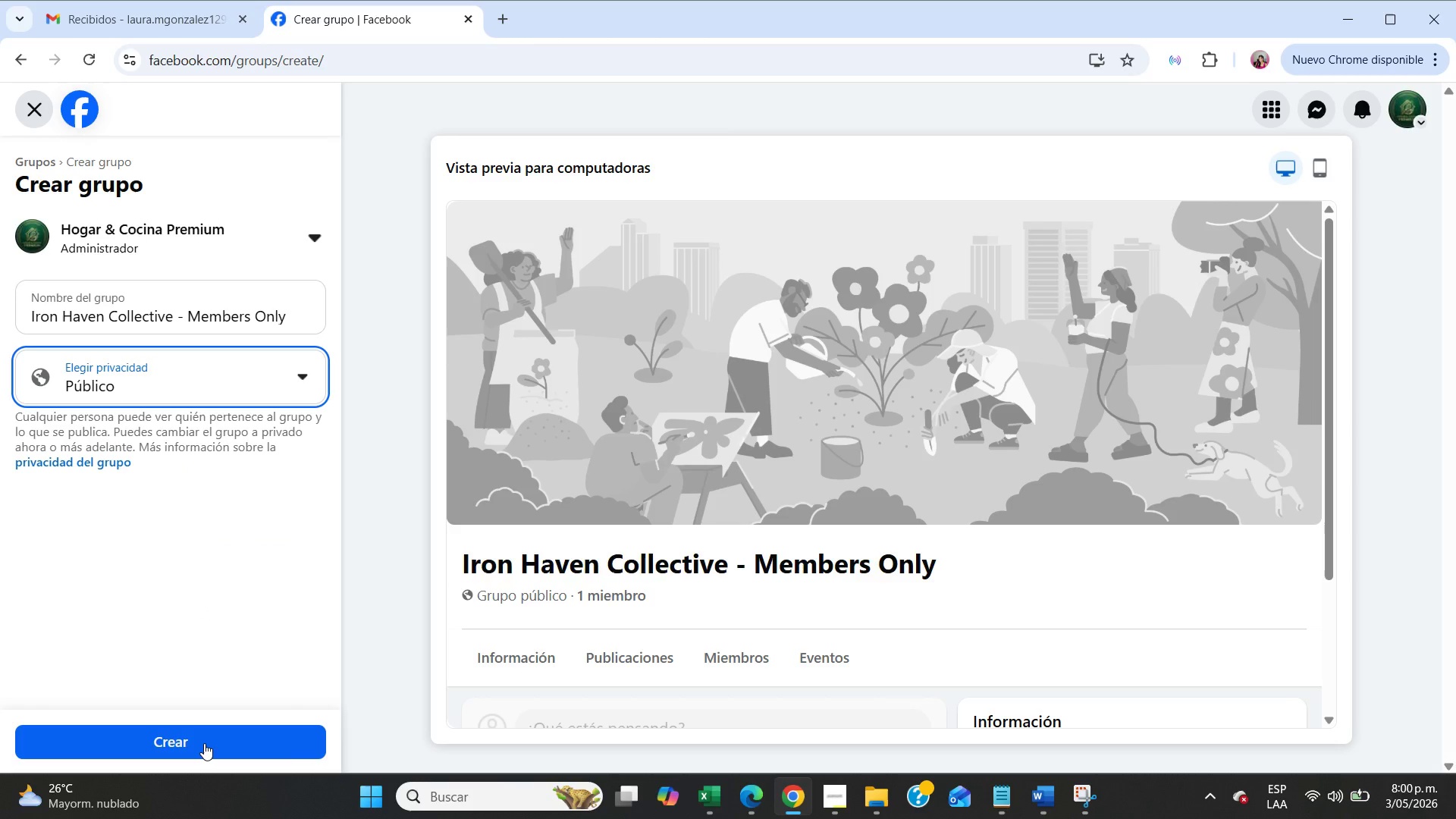 
left_click([204, 743])
 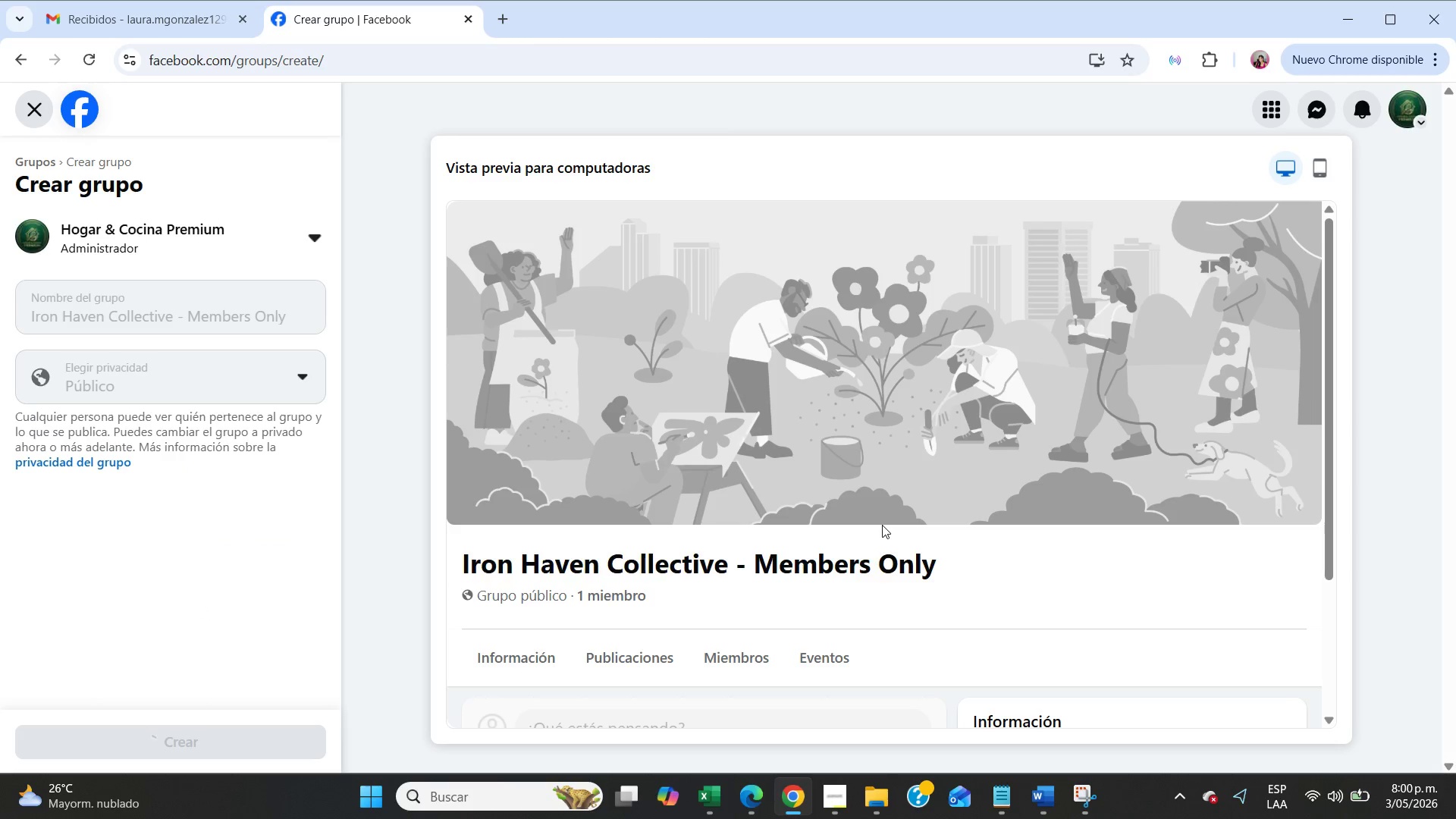 
scroll: coordinate [113, 458], scroll_direction: down, amount: 12.0
 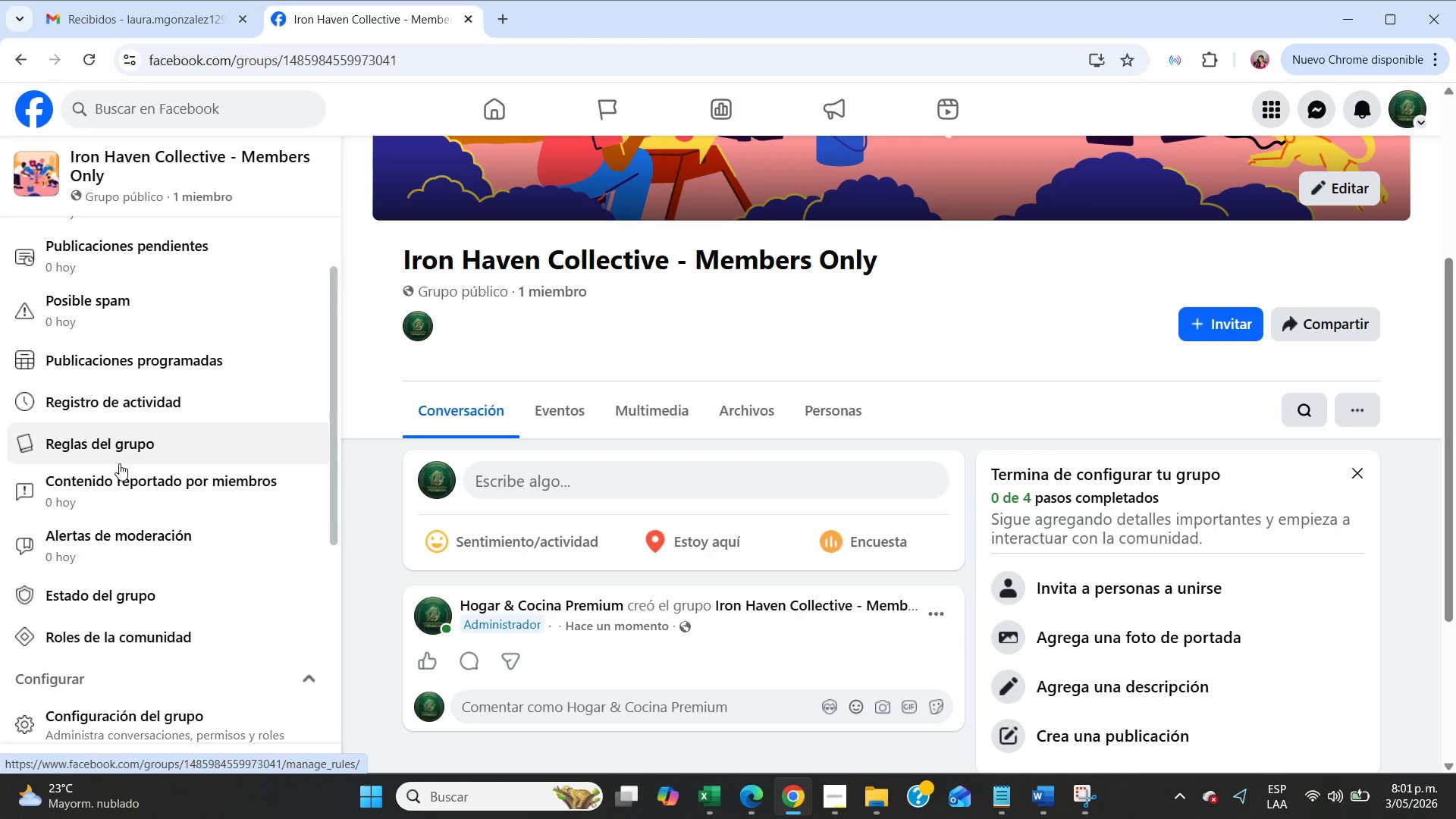 
scroll: coordinate [120, 463], scroll_direction: up, amount: 4.0
 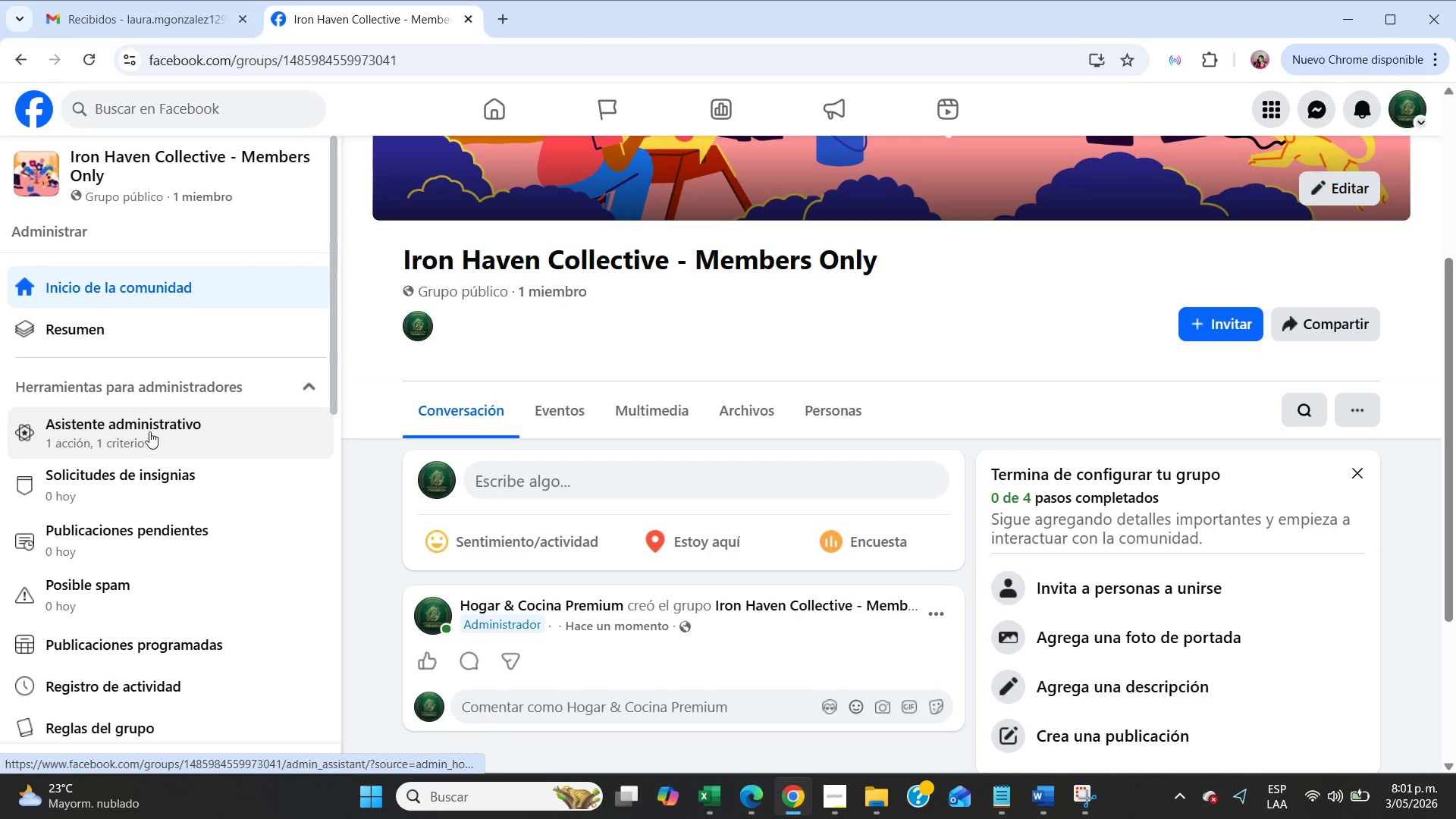 
left_click([149, 431])
 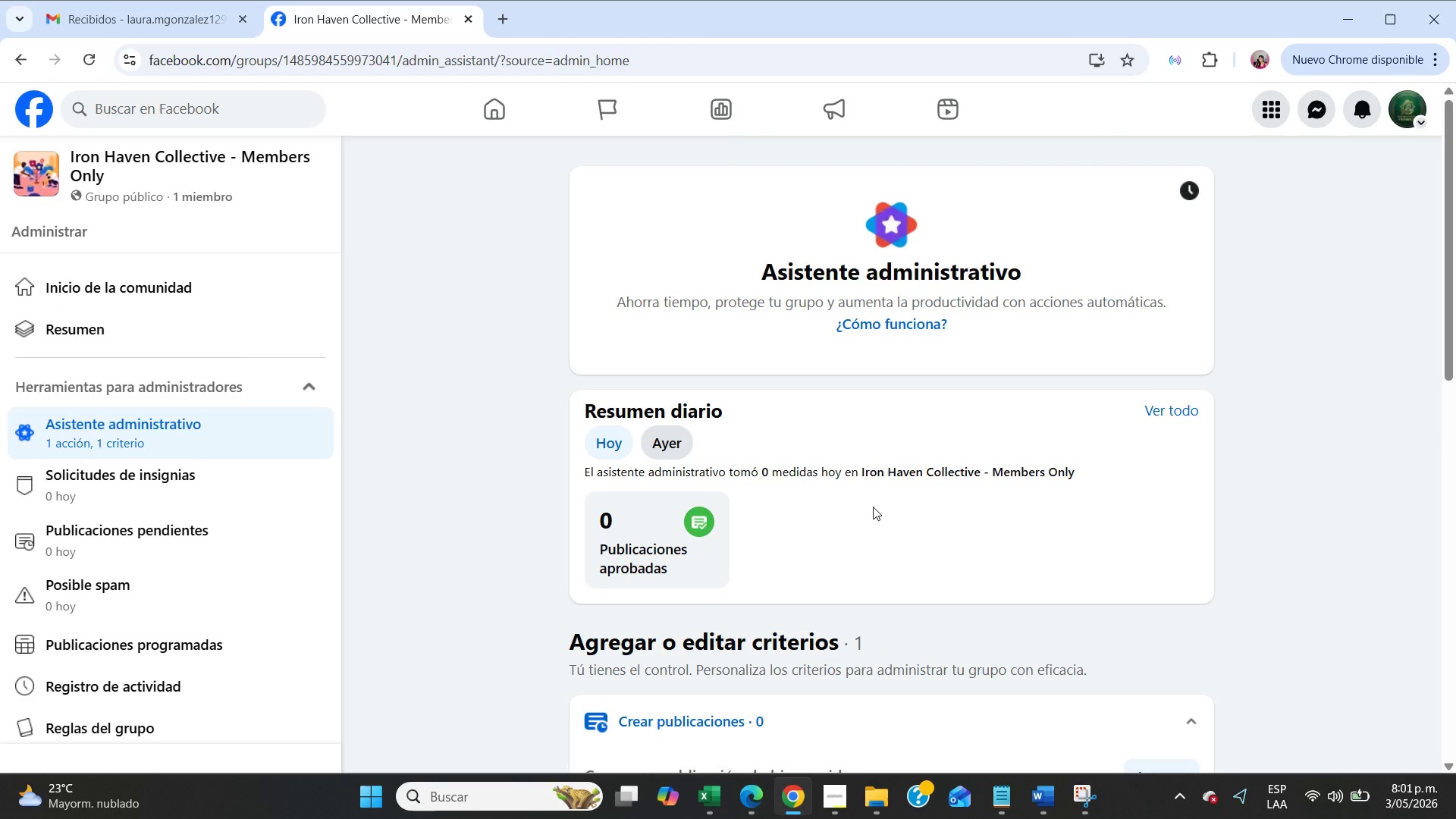 
scroll: coordinate [873, 507], scroll_direction: down, amount: 19.0
 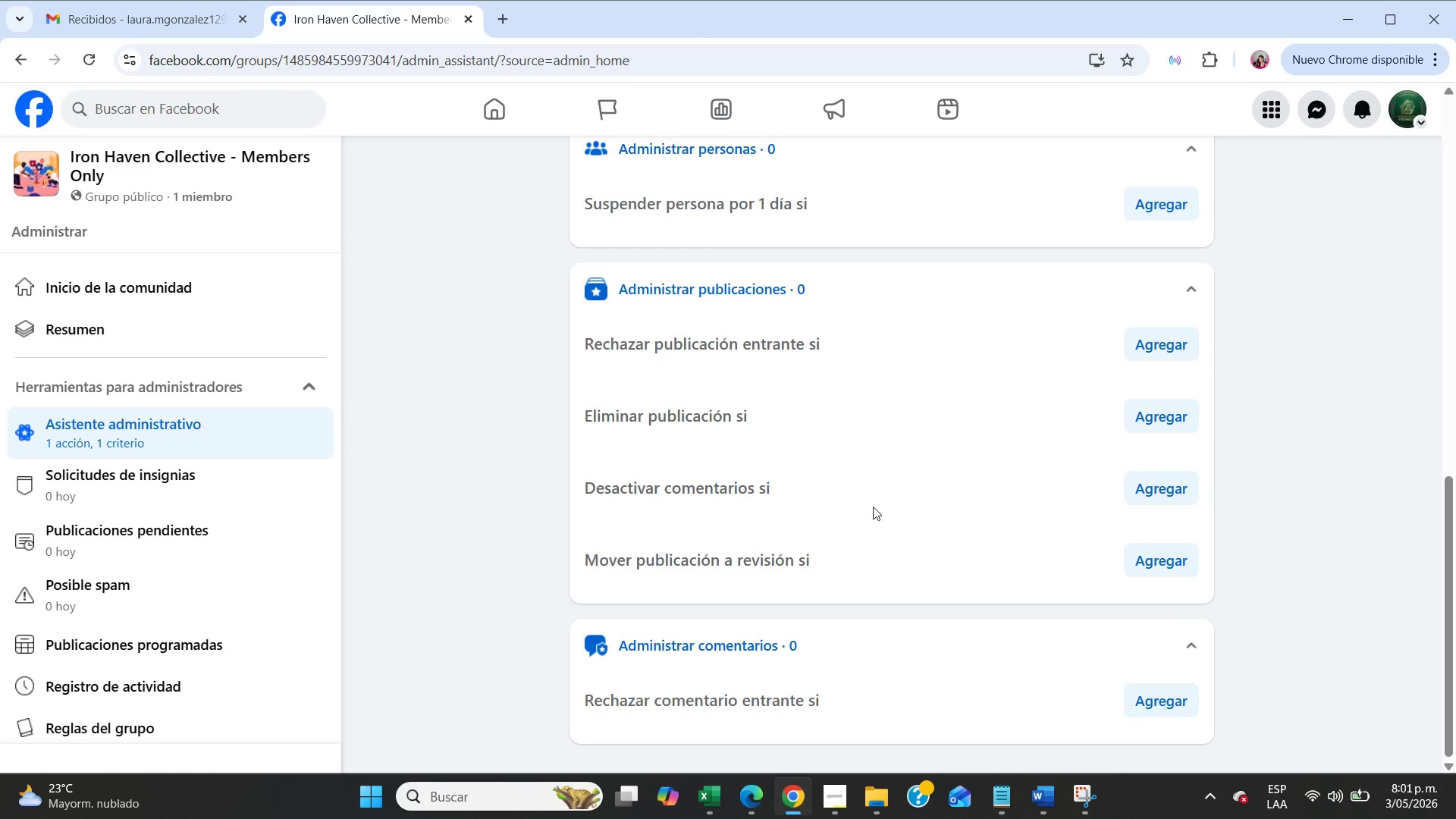 
scroll: coordinate [873, 507], scroll_direction: up, amount: 4.0
 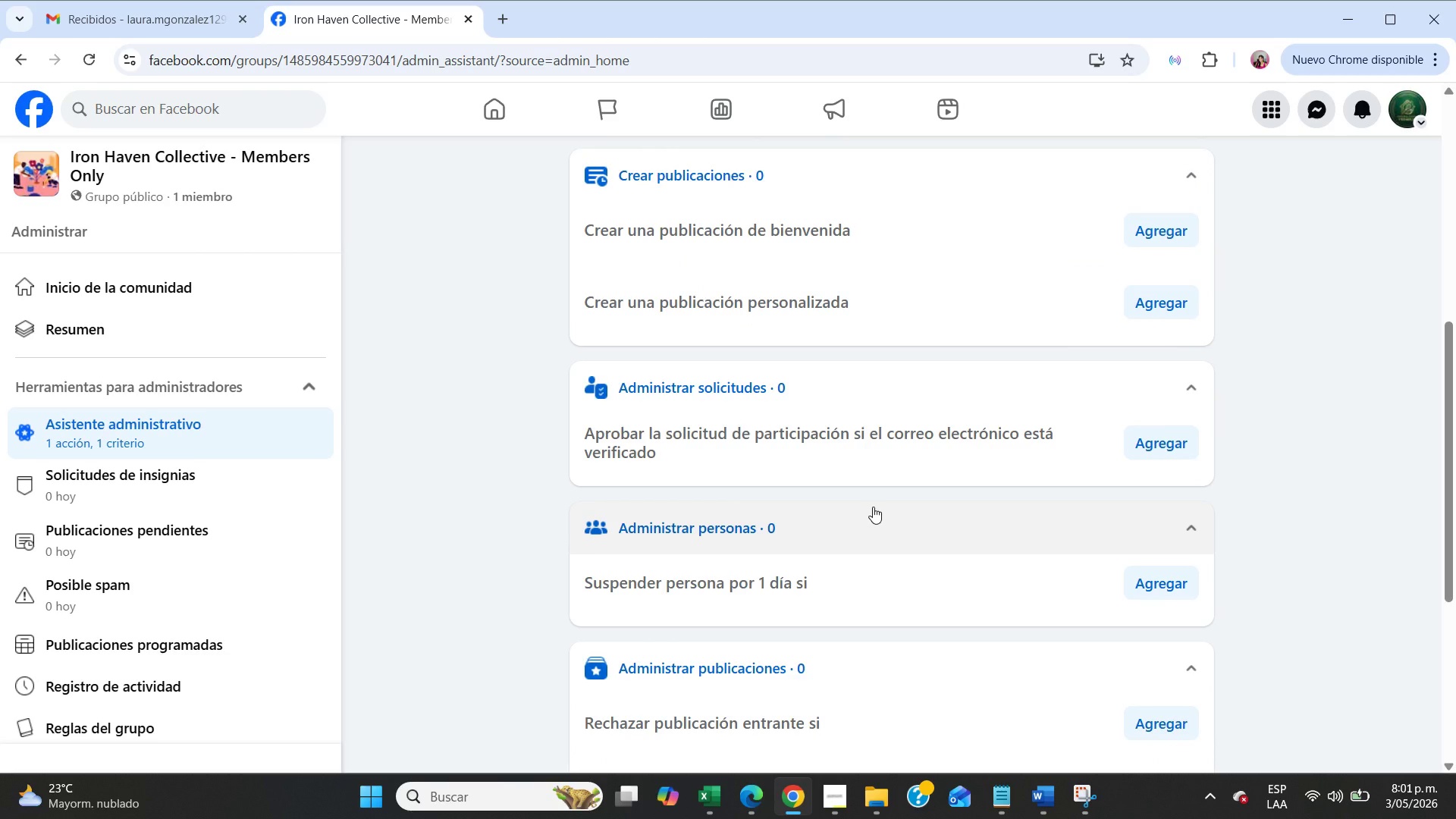 
wait(6.21)
 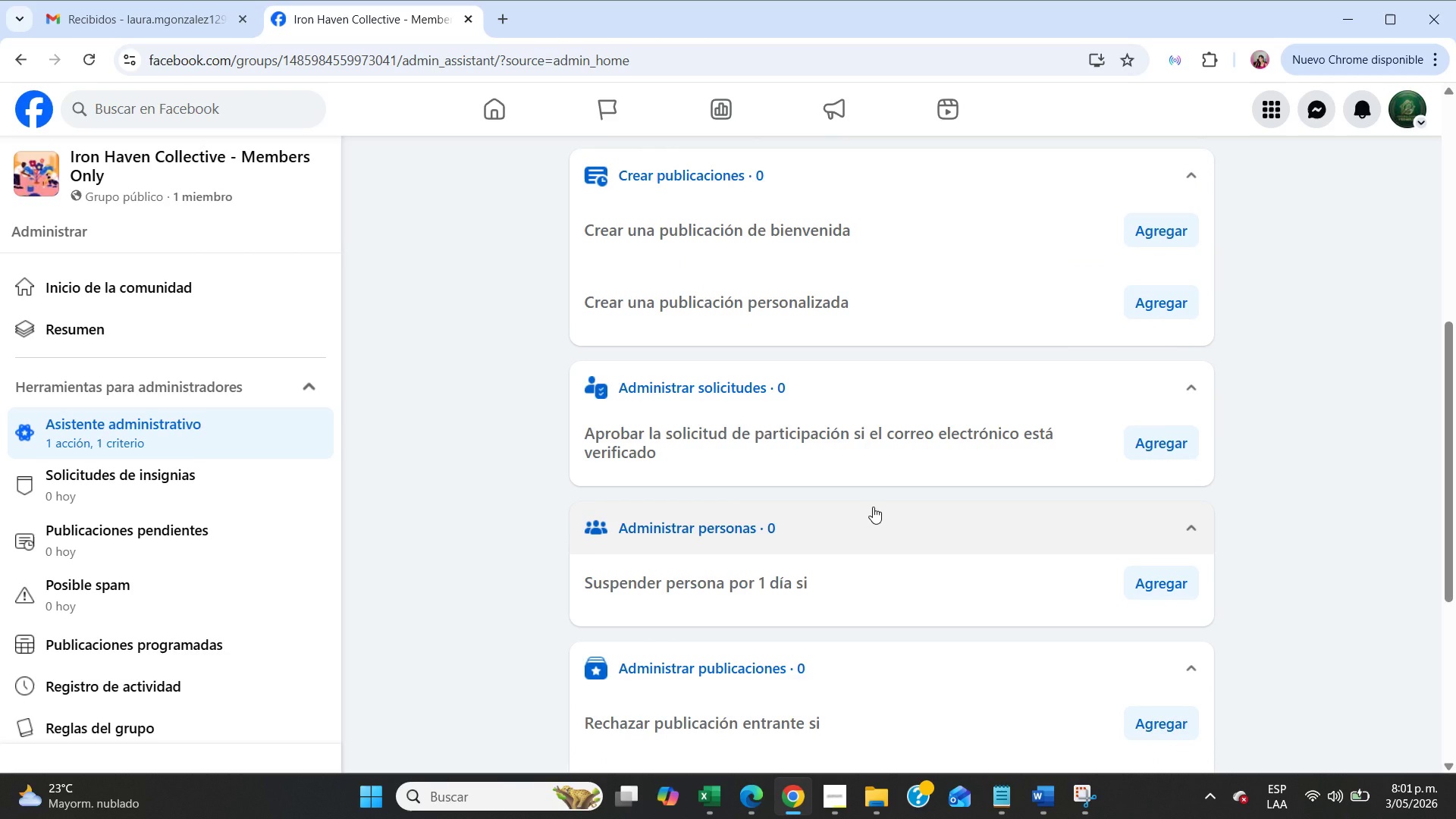 
left_click([1156, 435])
 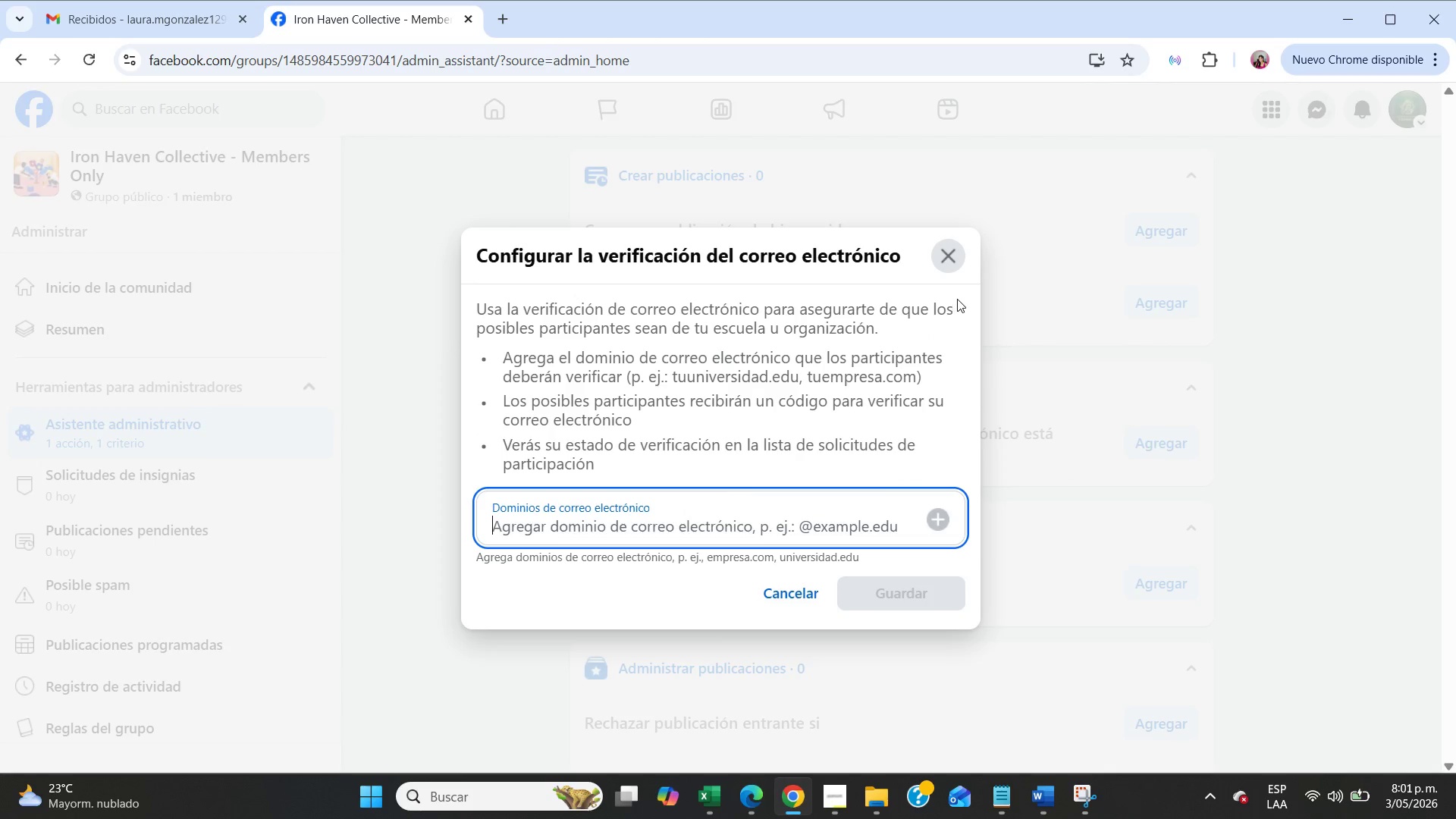 
left_click([956, 259])
 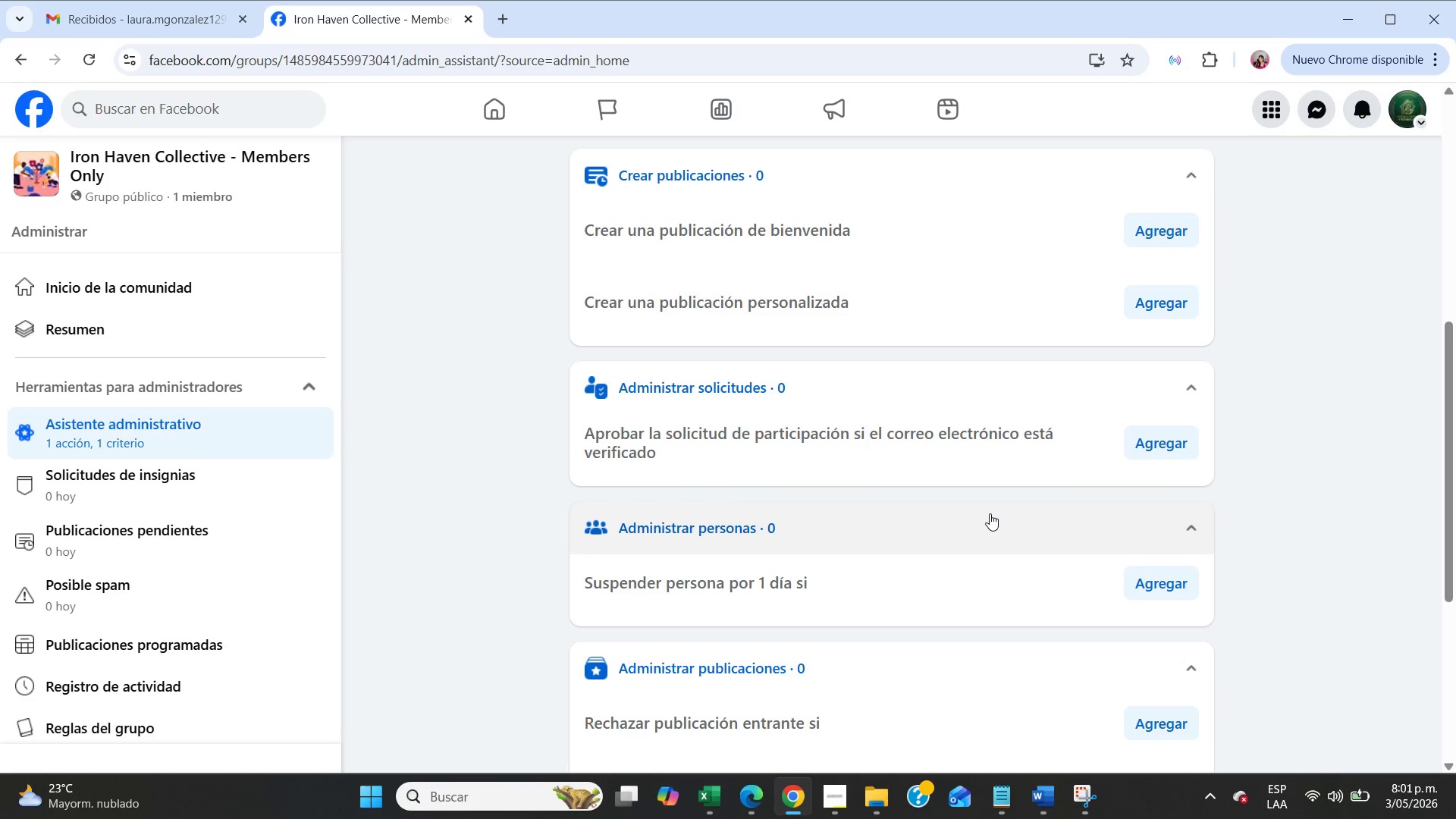 
scroll: coordinate [990, 513], scroll_direction: down, amount: 3.0
 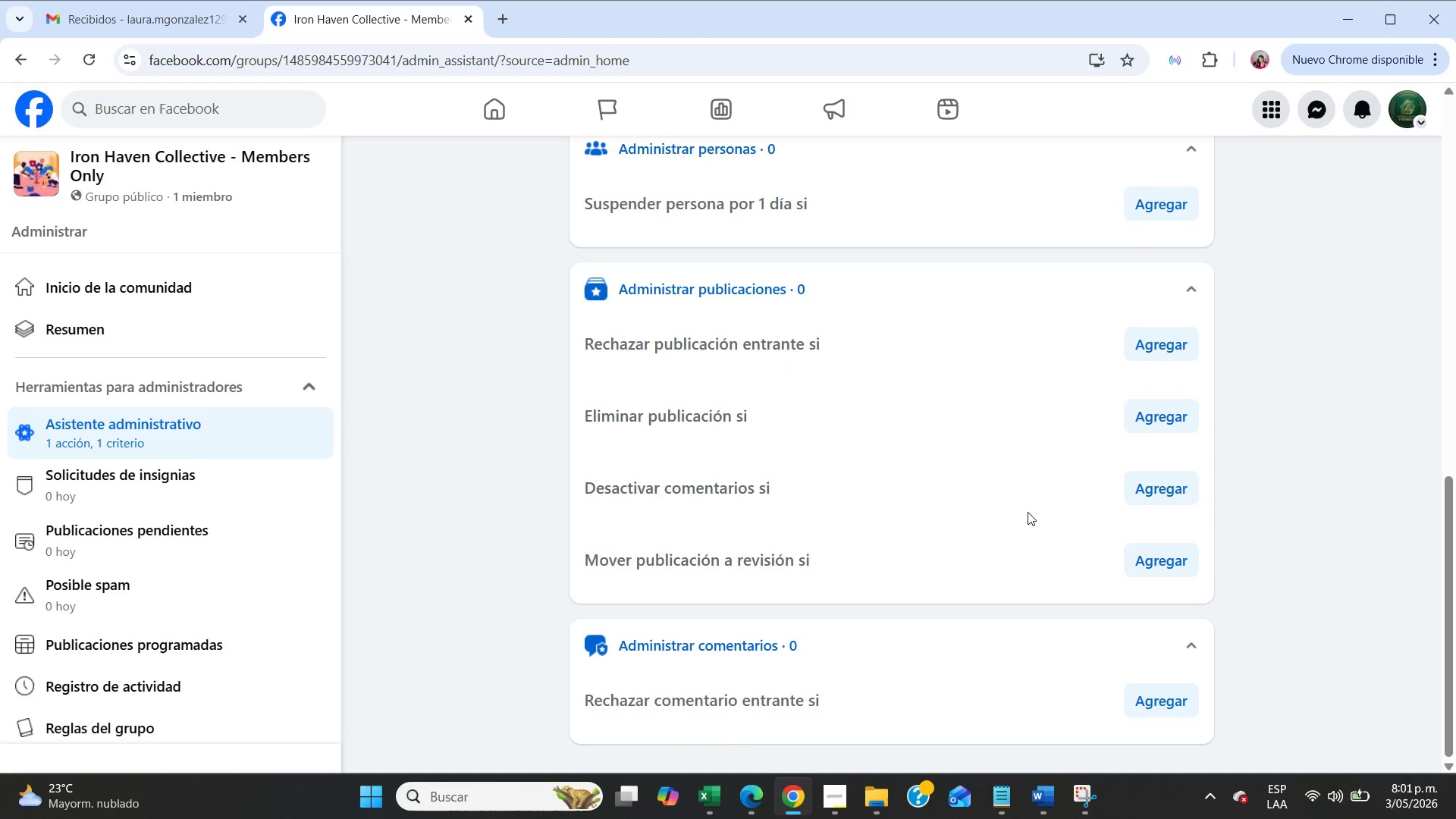 
scroll: coordinate [1060, 495], scroll_direction: up, amount: 3.0
 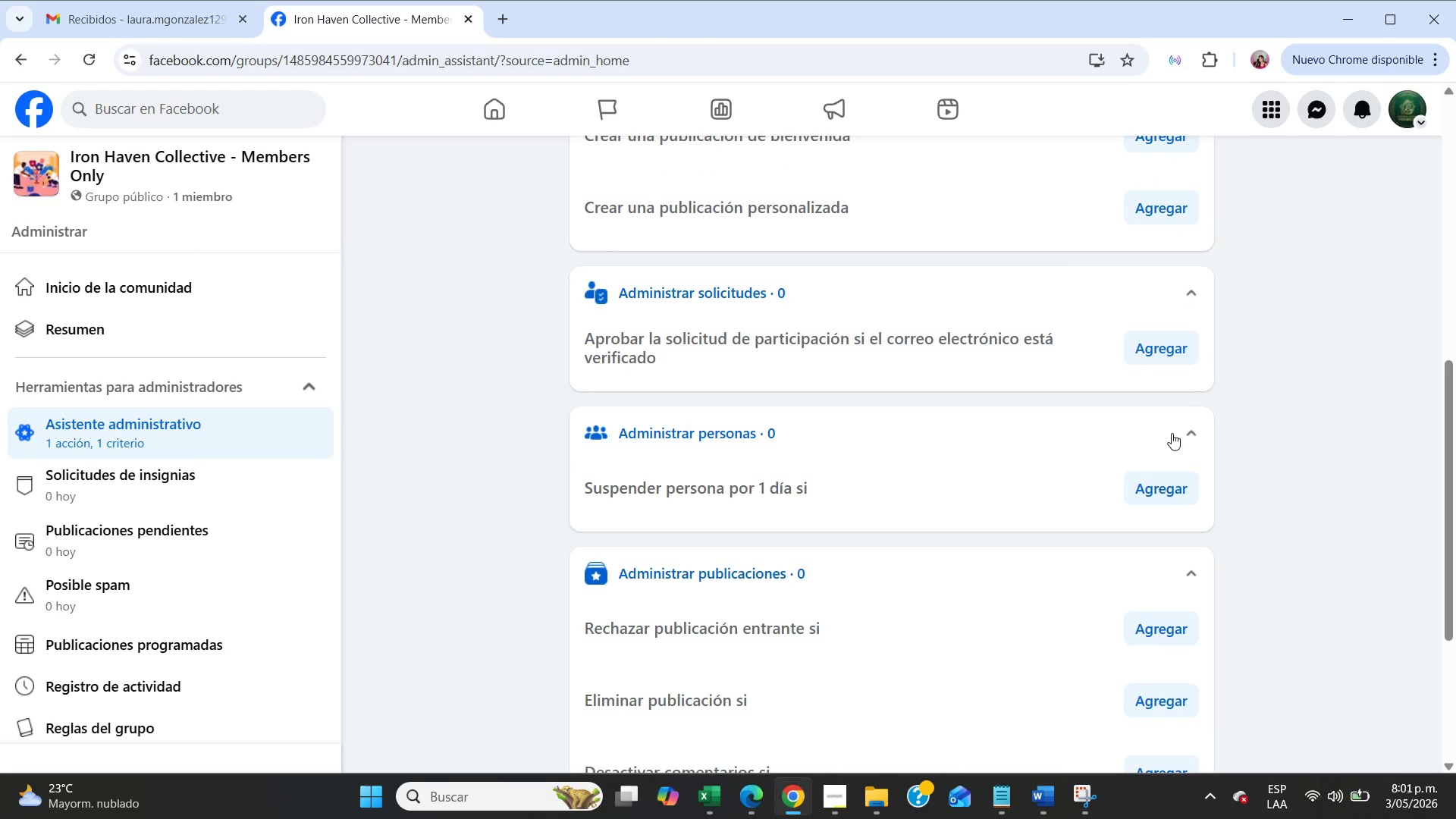 
scroll: coordinate [1155, 548], scroll_direction: down, amount: 2.0
 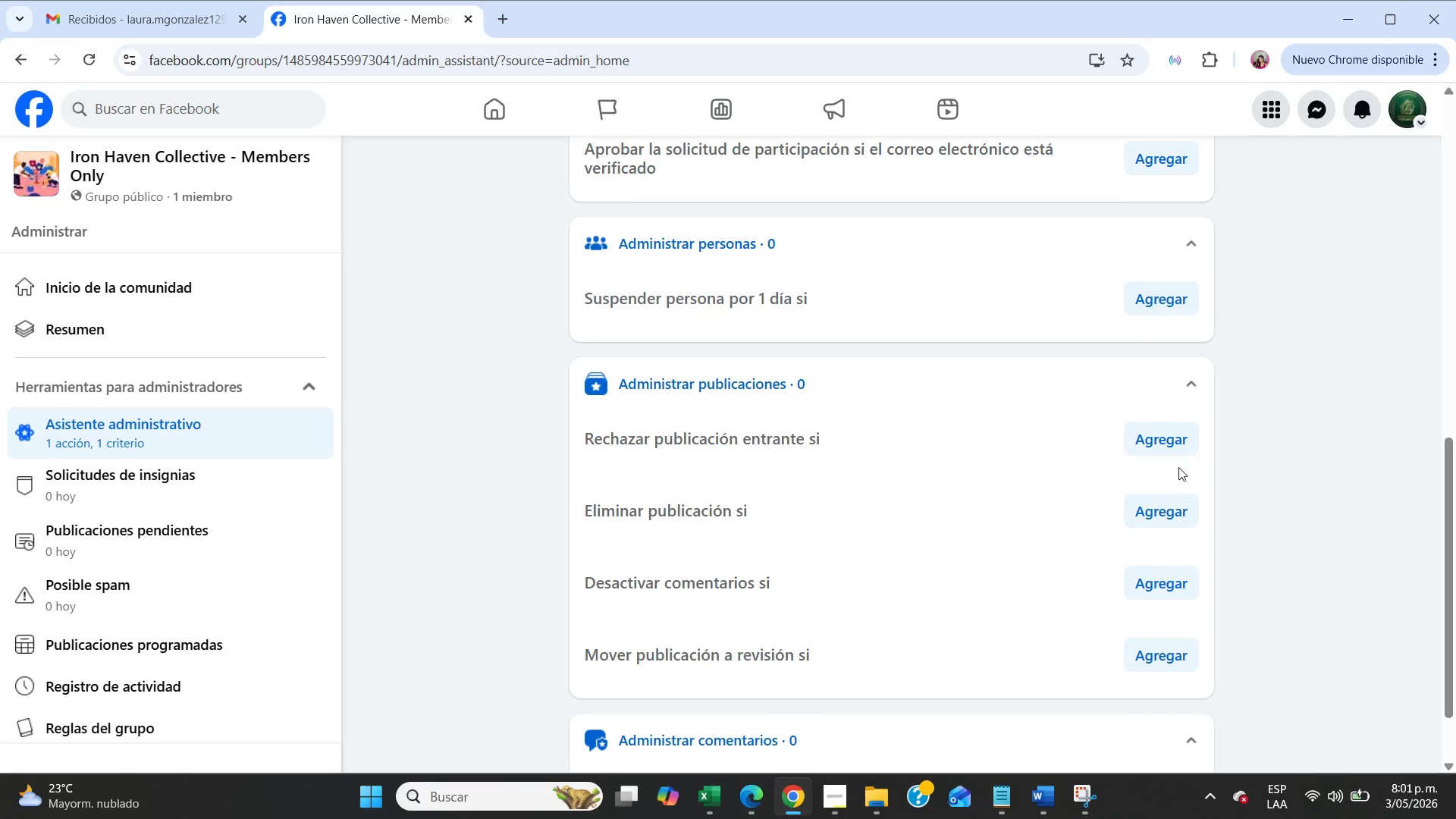 
left_click([1180, 453])
 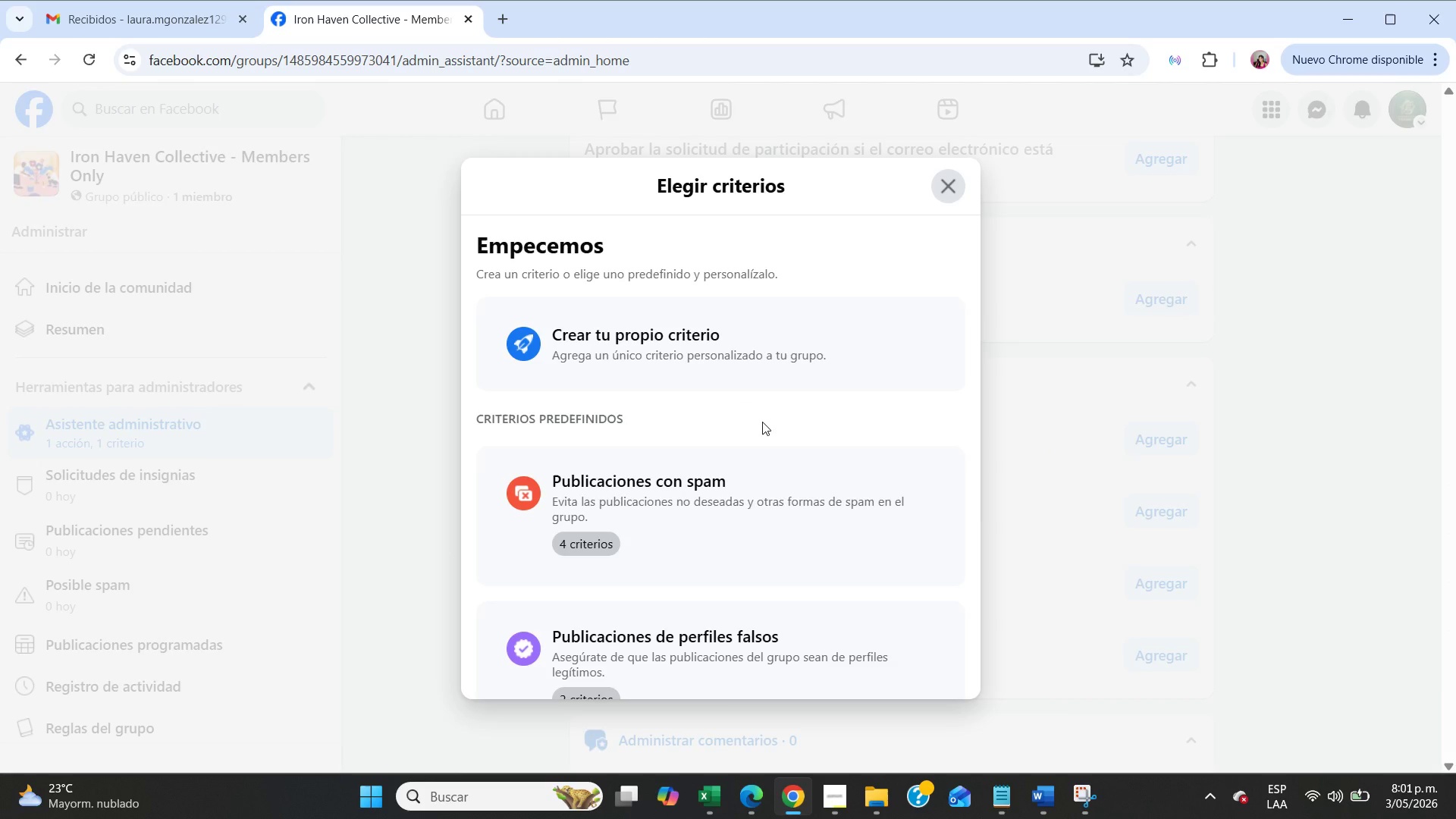 
scroll: coordinate [762, 422], scroll_direction: down, amount: 4.0
 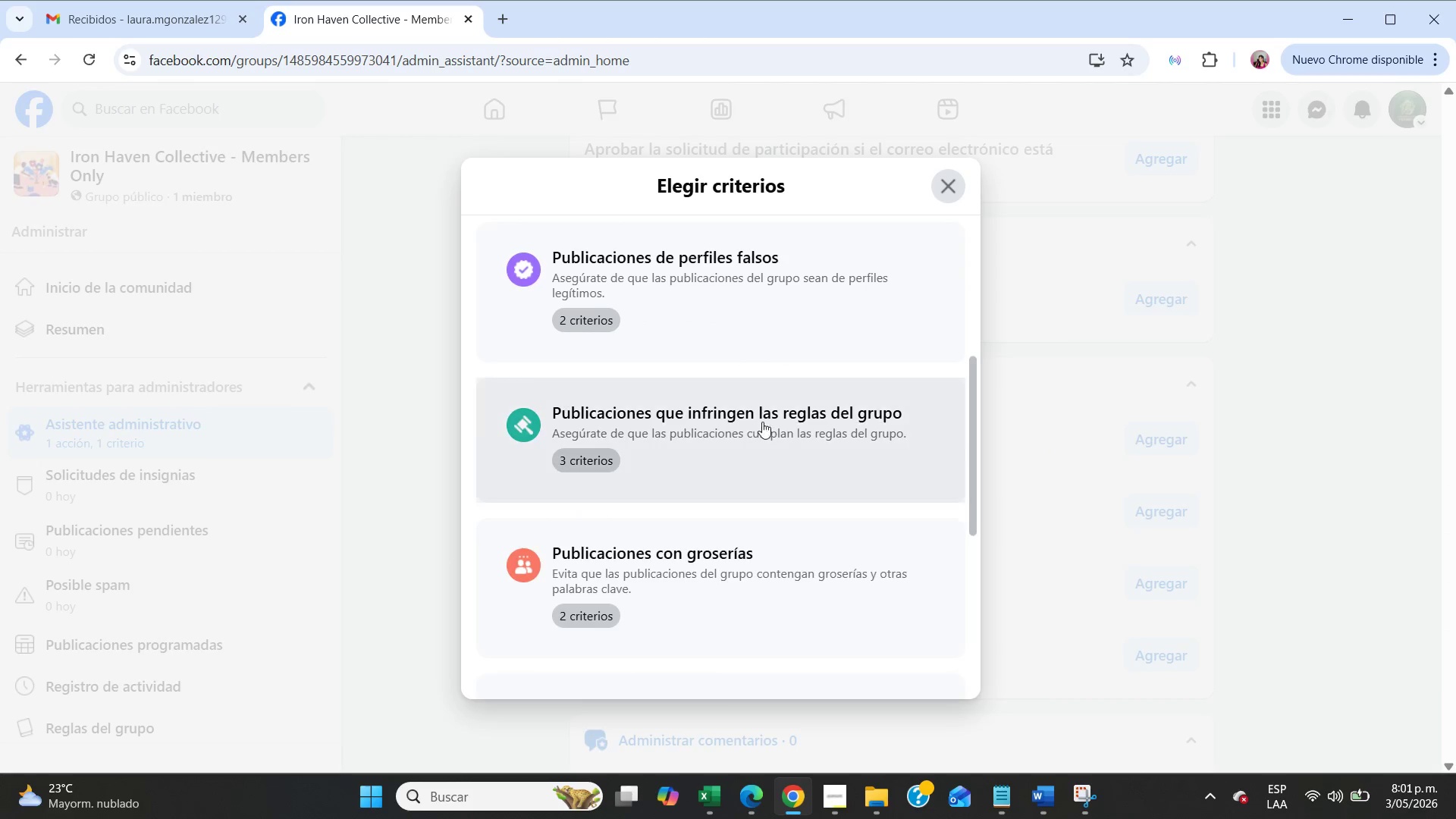 
left_click([648, 344])
 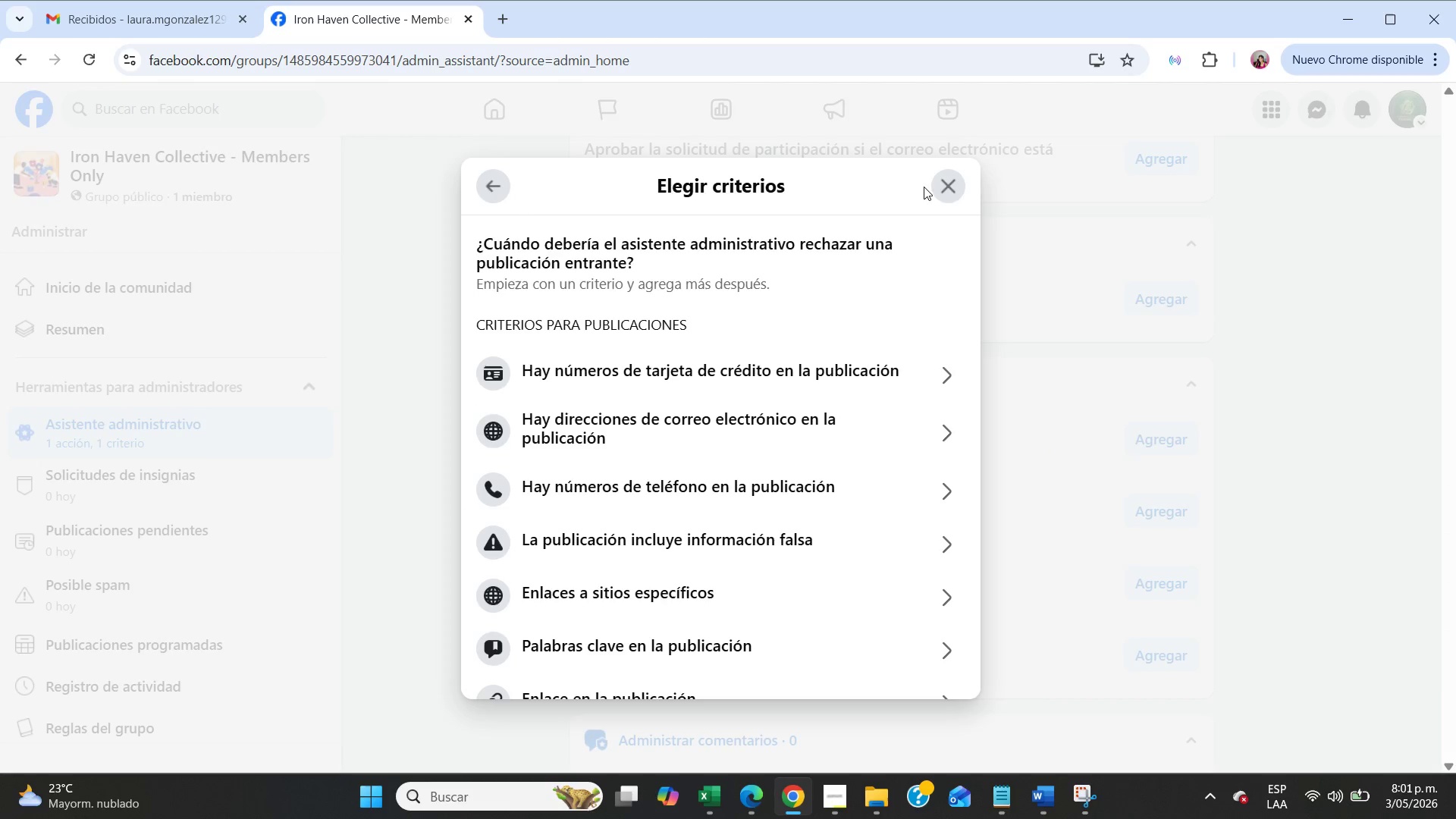 
scroll: coordinate [762, 422], scroll_direction: up, amount: 4.0
 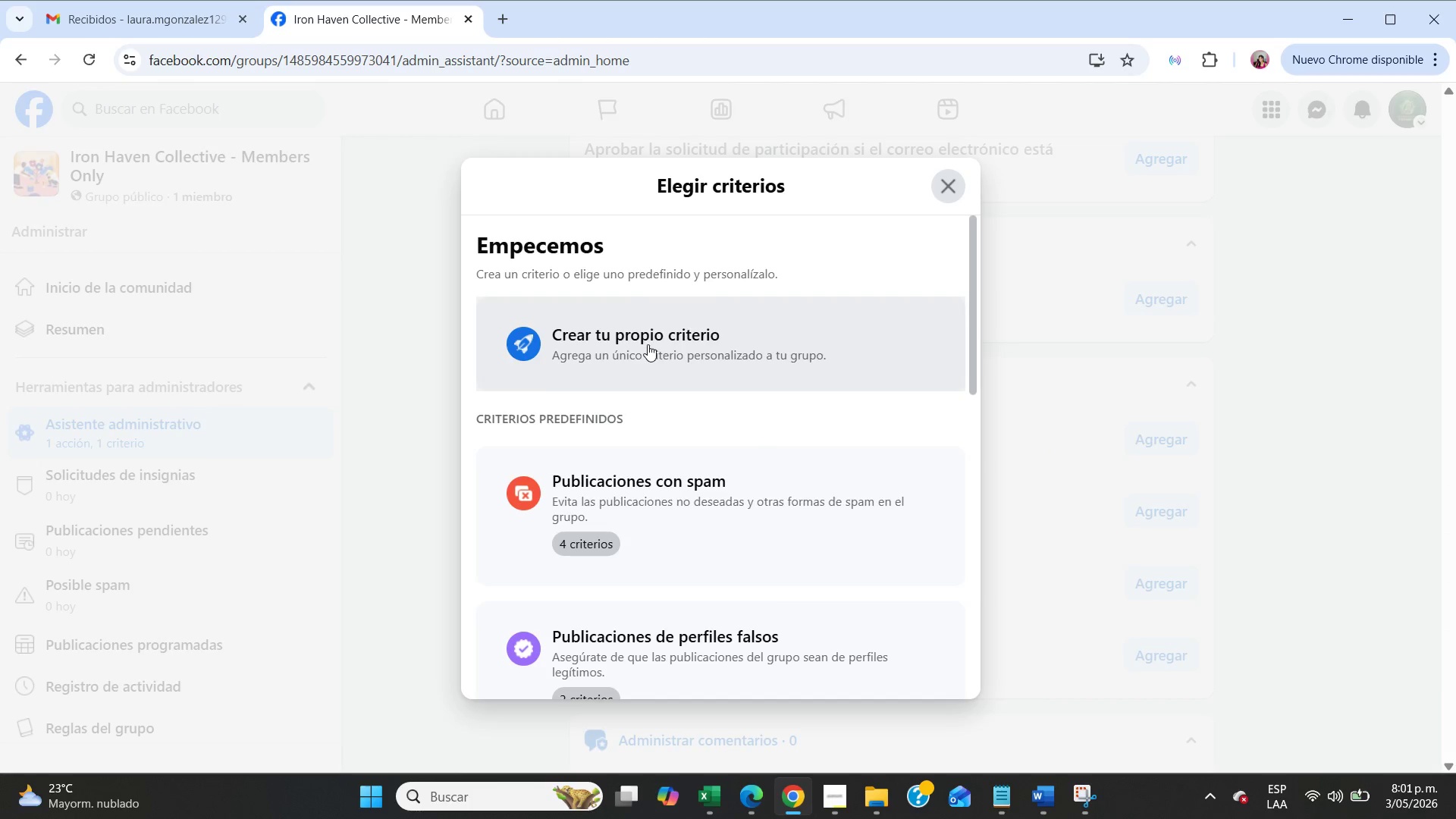 
left_click([950, 188])
 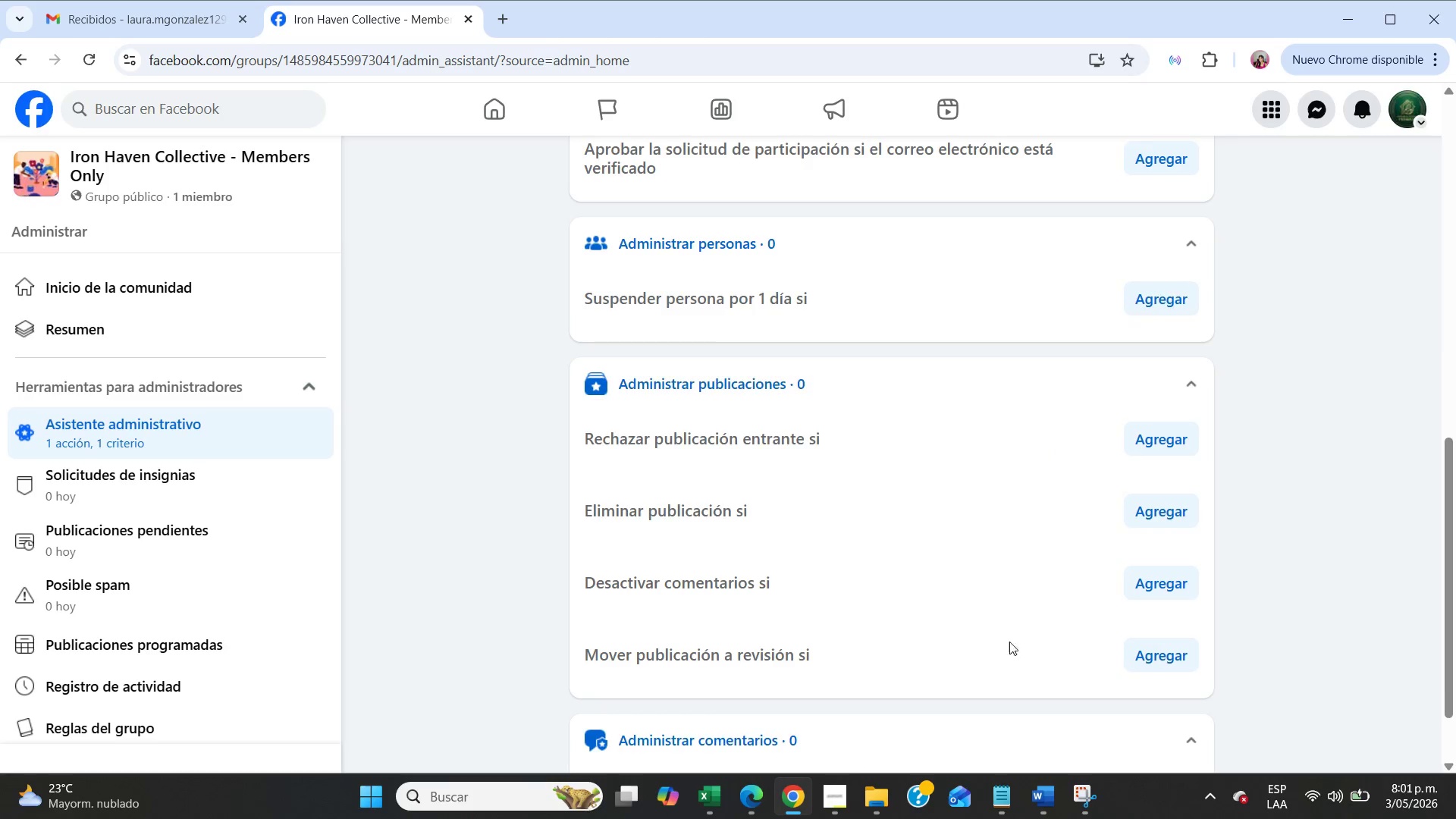 
scroll: coordinate [1009, 651], scroll_direction: up, amount: 8.0
 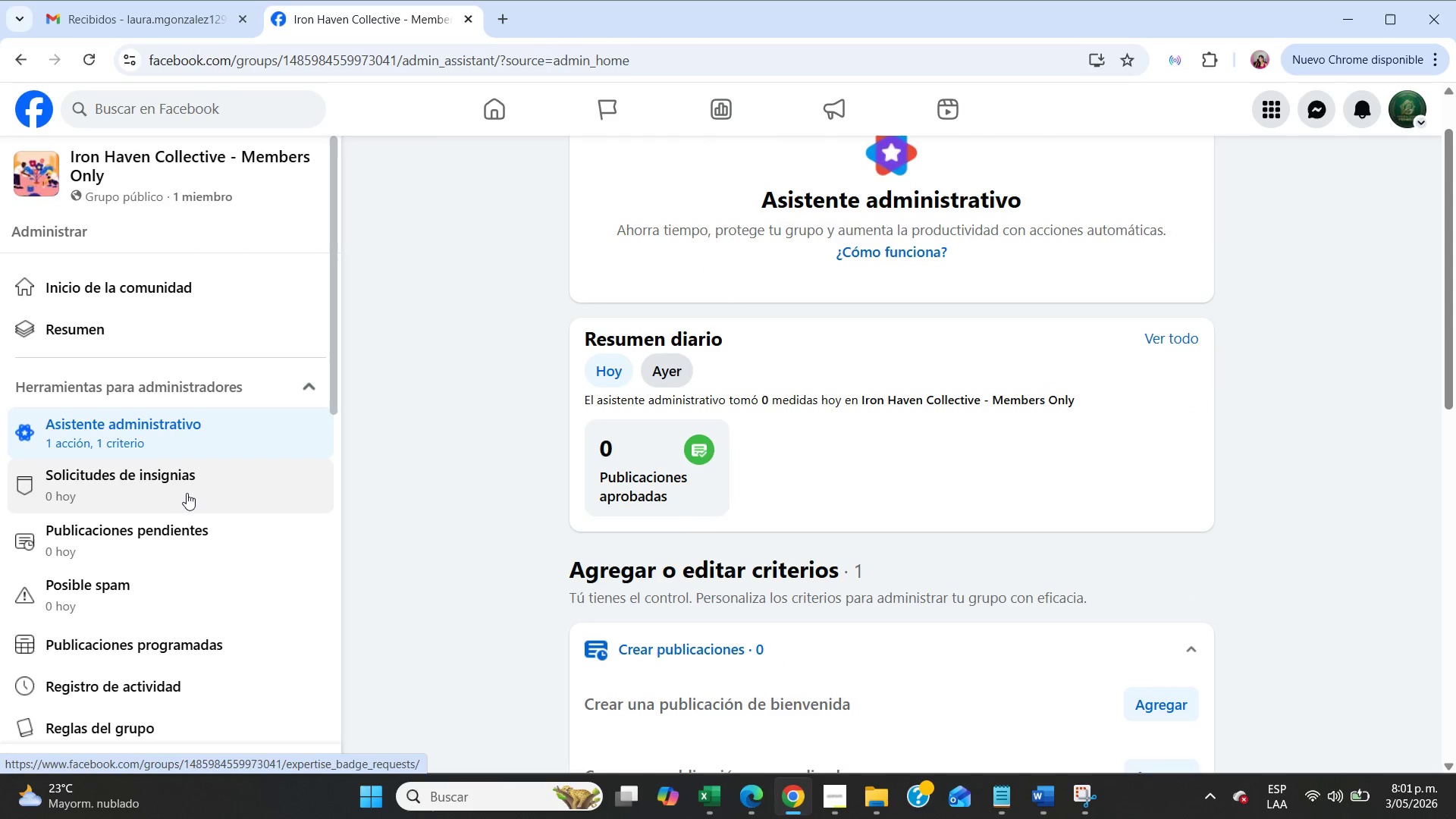 
scroll: coordinate [187, 558], scroll_direction: down, amount: 3.0
 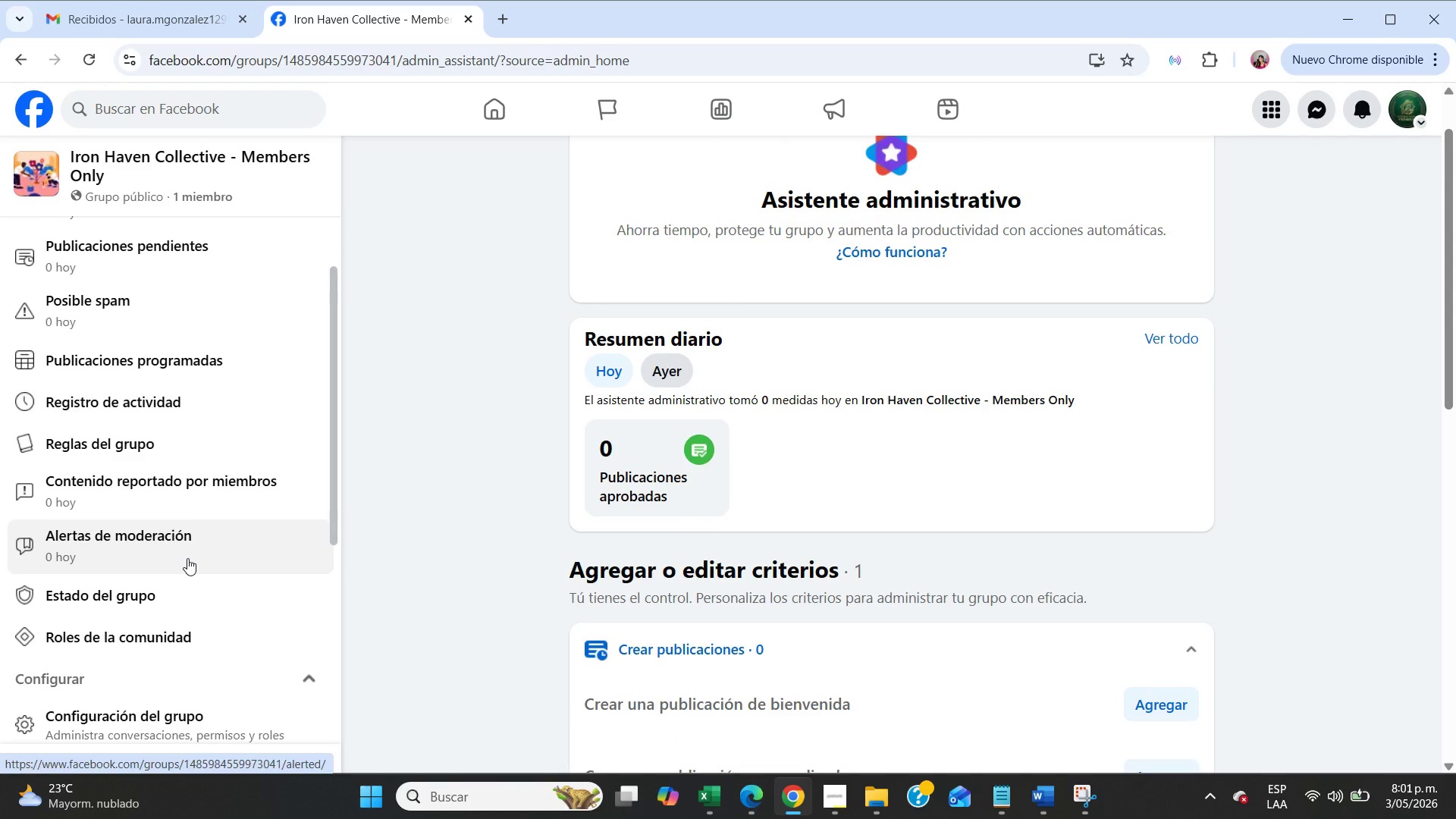 
left_click([150, 708])
 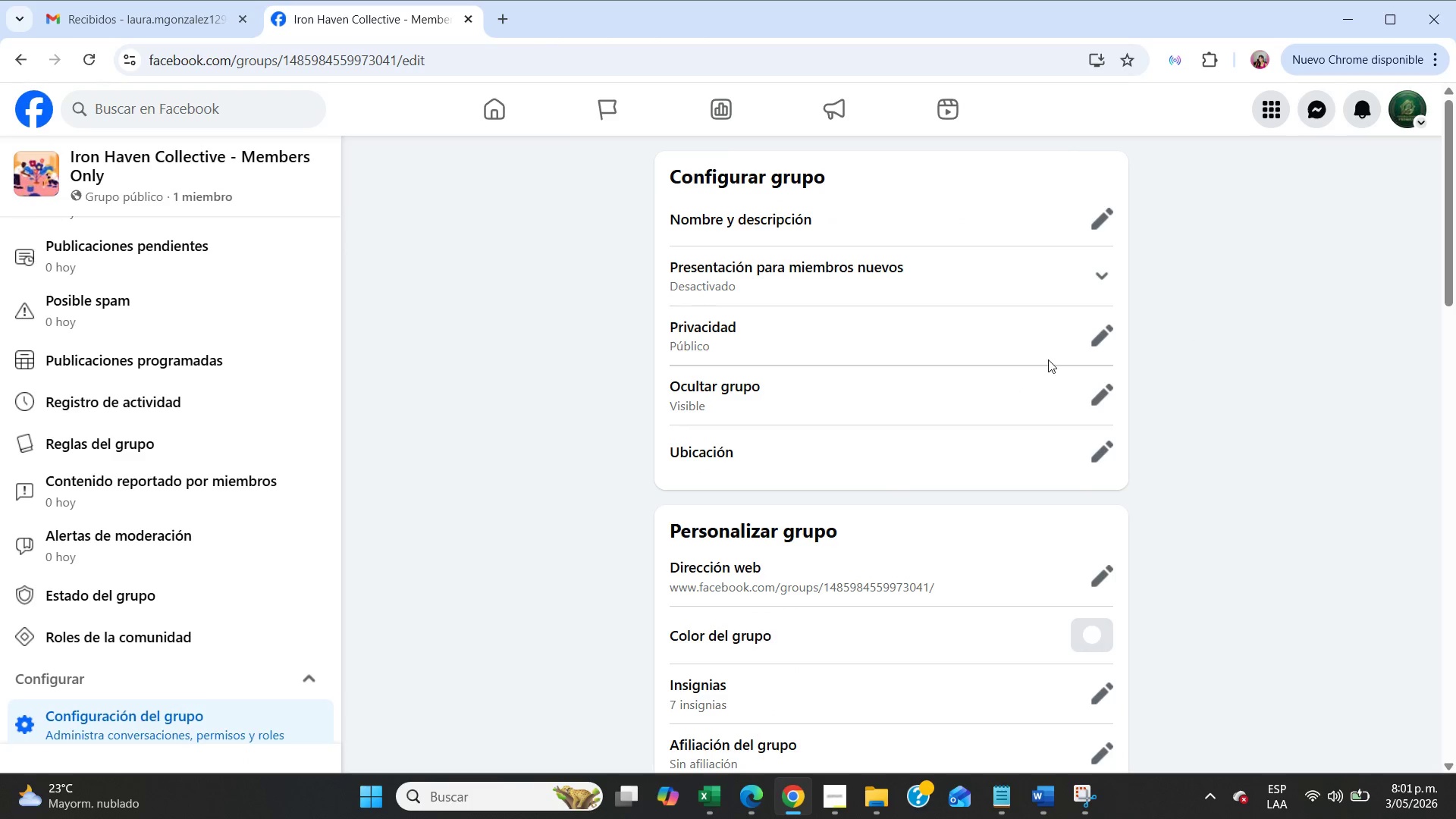 
left_click([1106, 337])
 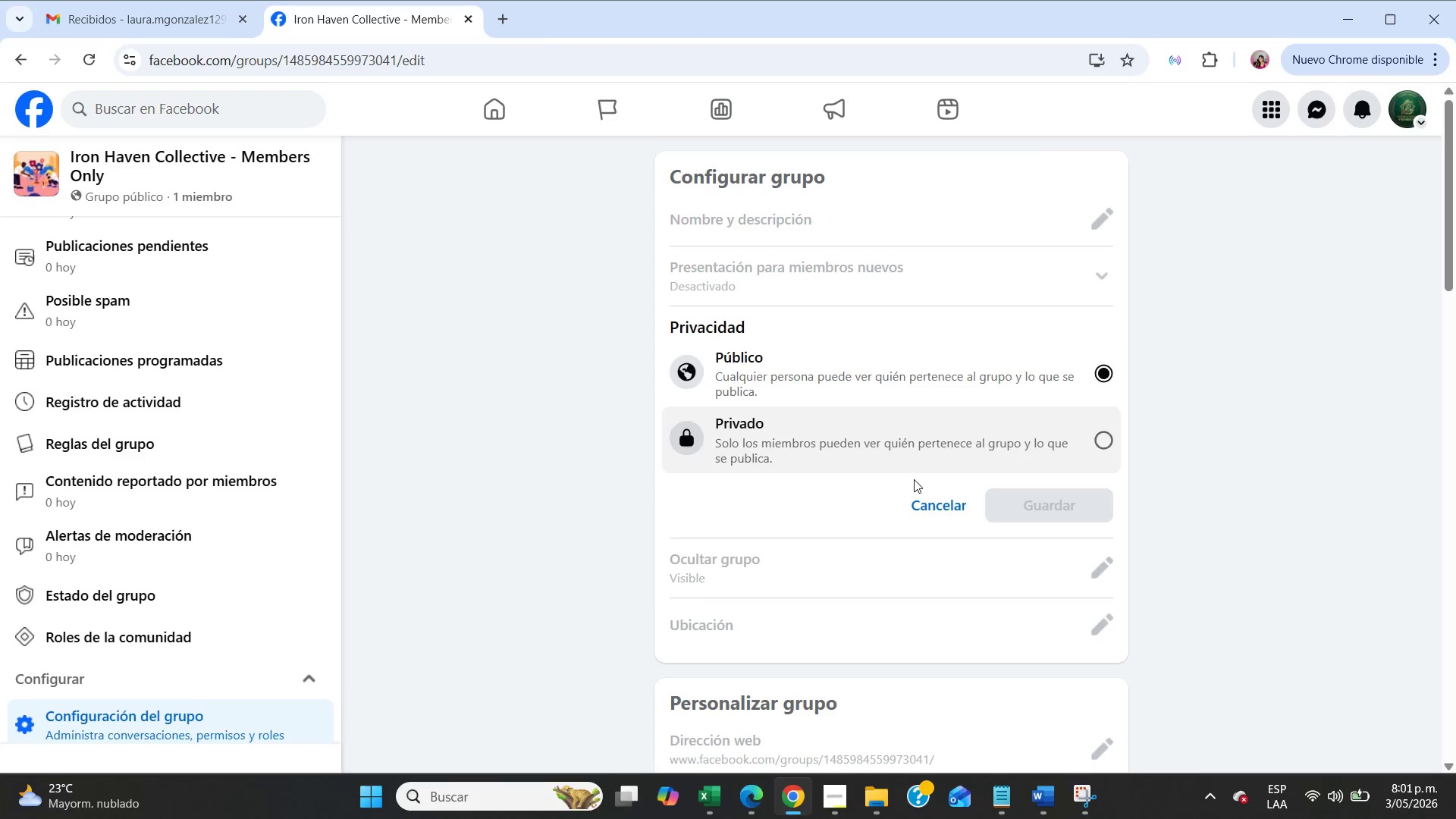 
left_click([930, 505])
 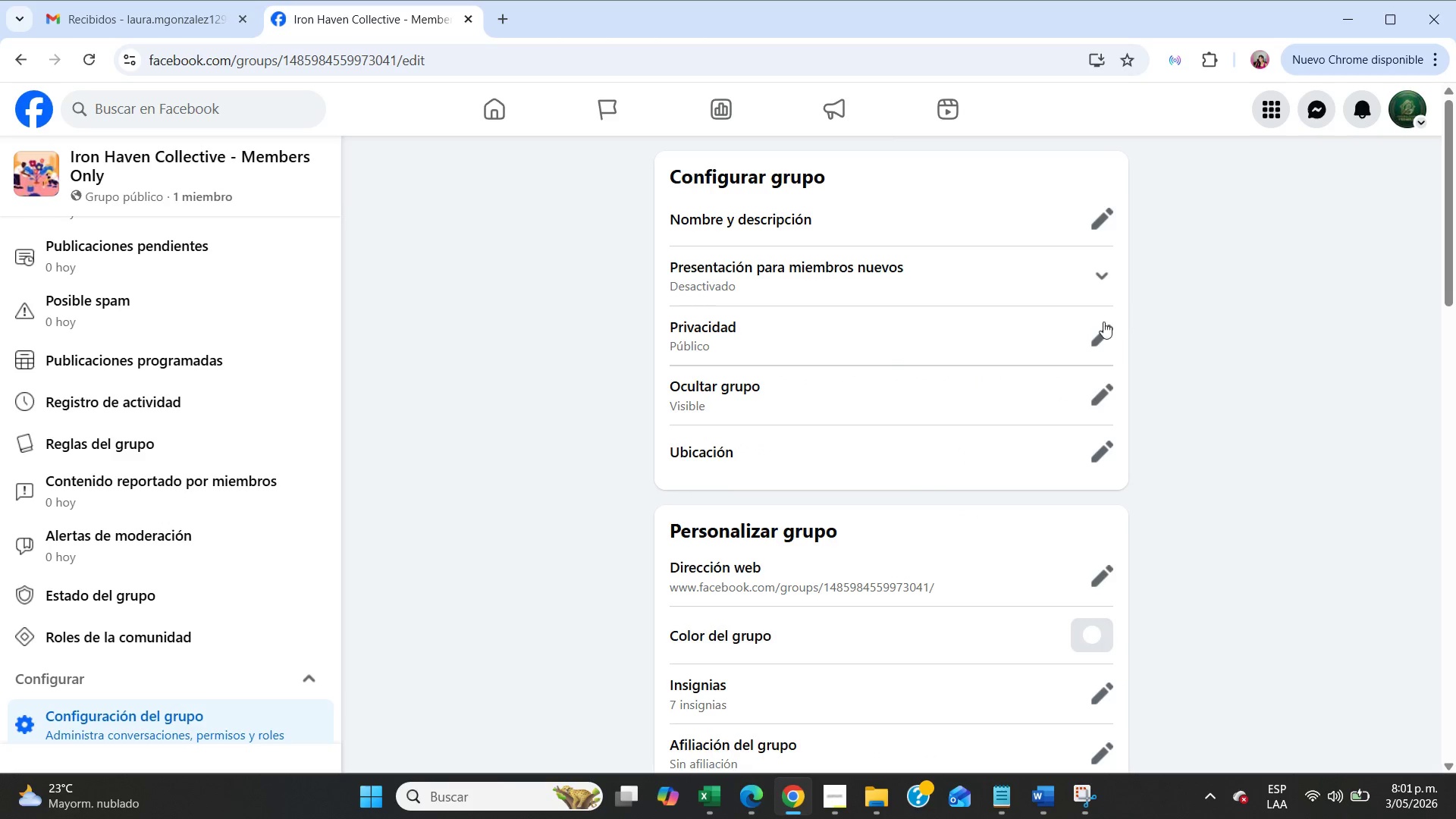 
left_click([1107, 392])
 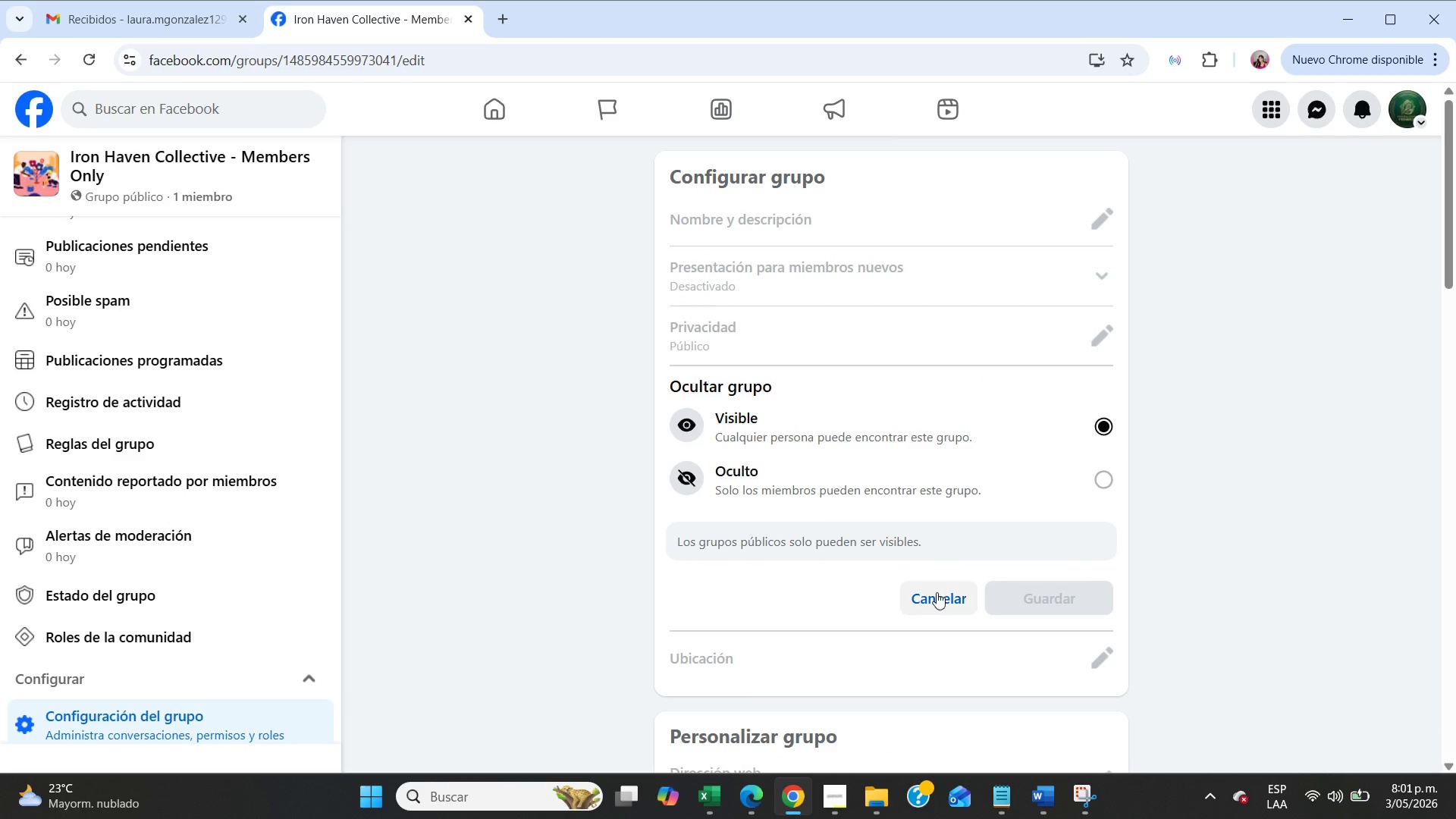 
left_click([937, 595])
 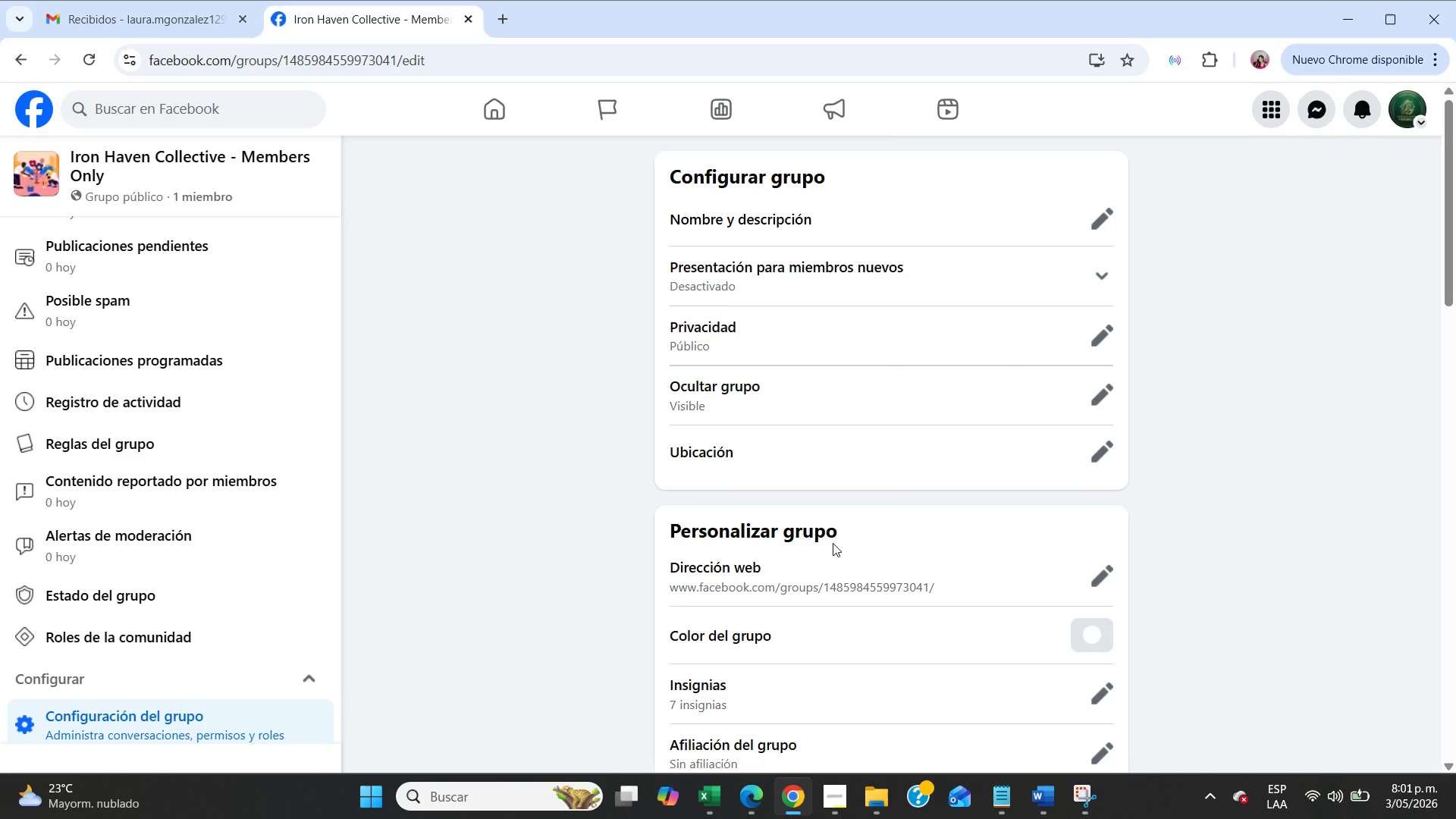 
scroll: coordinate [833, 543], scroll_direction: down, amount: 4.0
 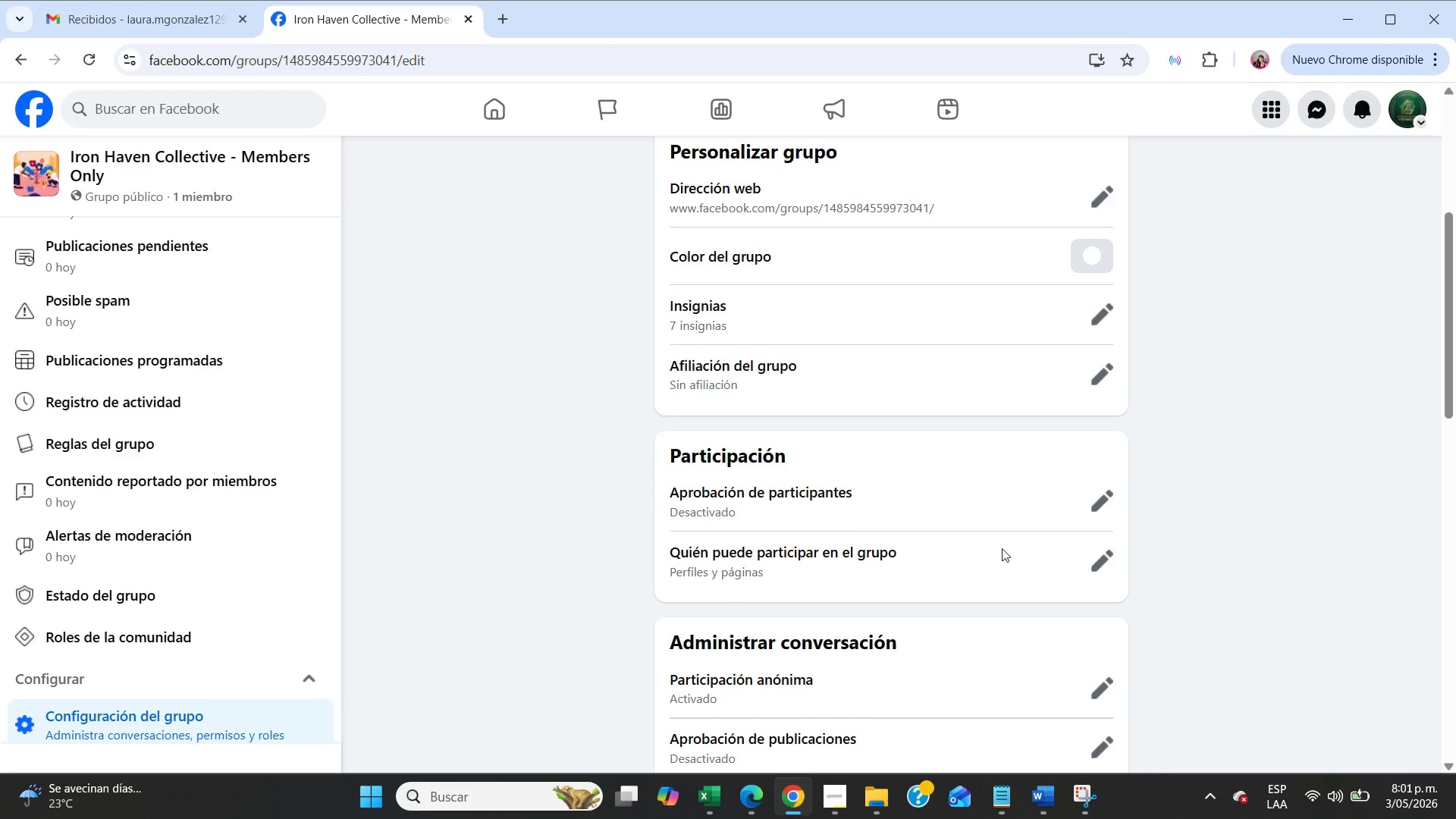 
left_click([1101, 504])
 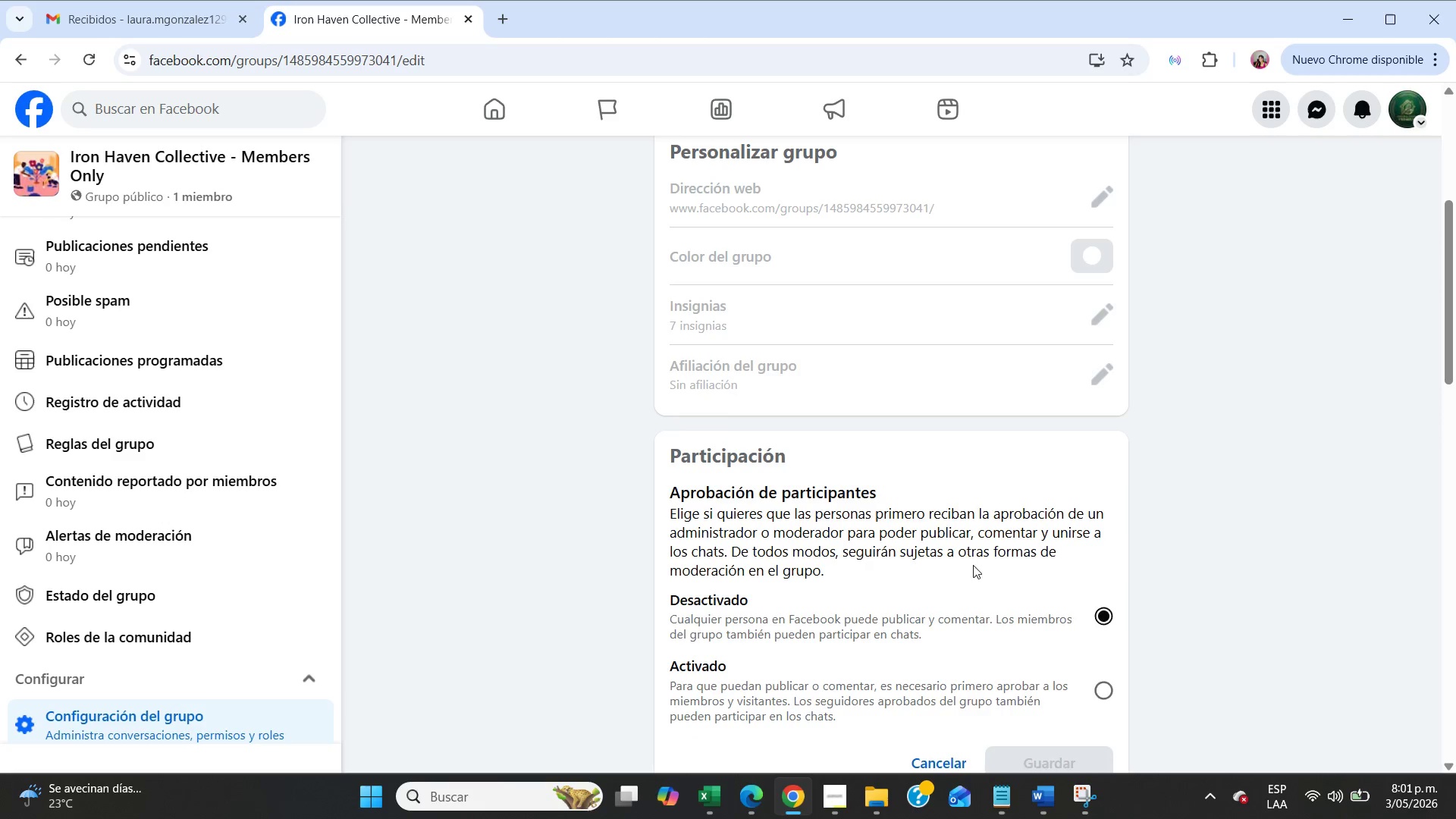 
scroll: coordinate [981, 579], scroll_direction: down, amount: 2.0
 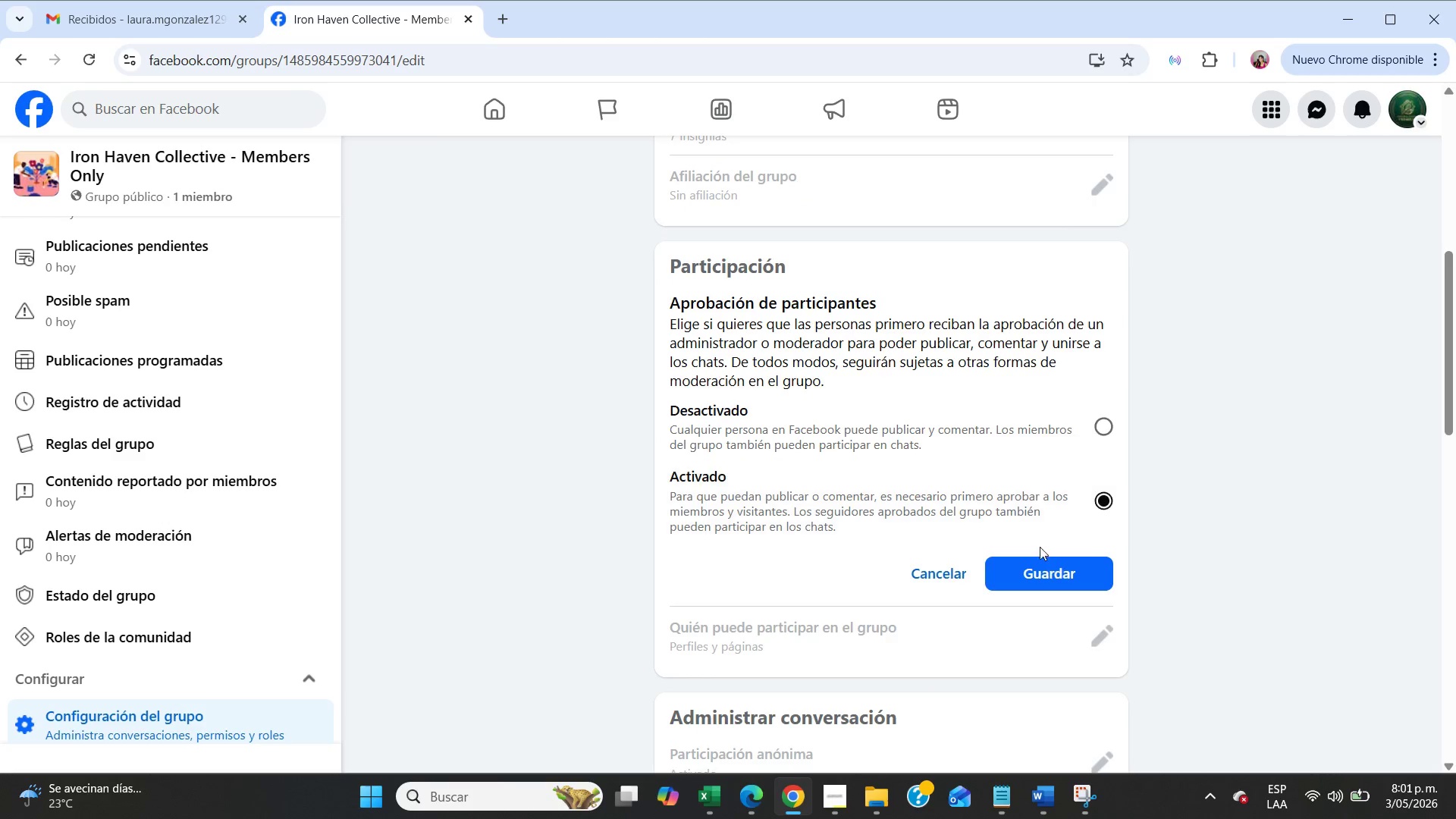 
left_click([1046, 579])
 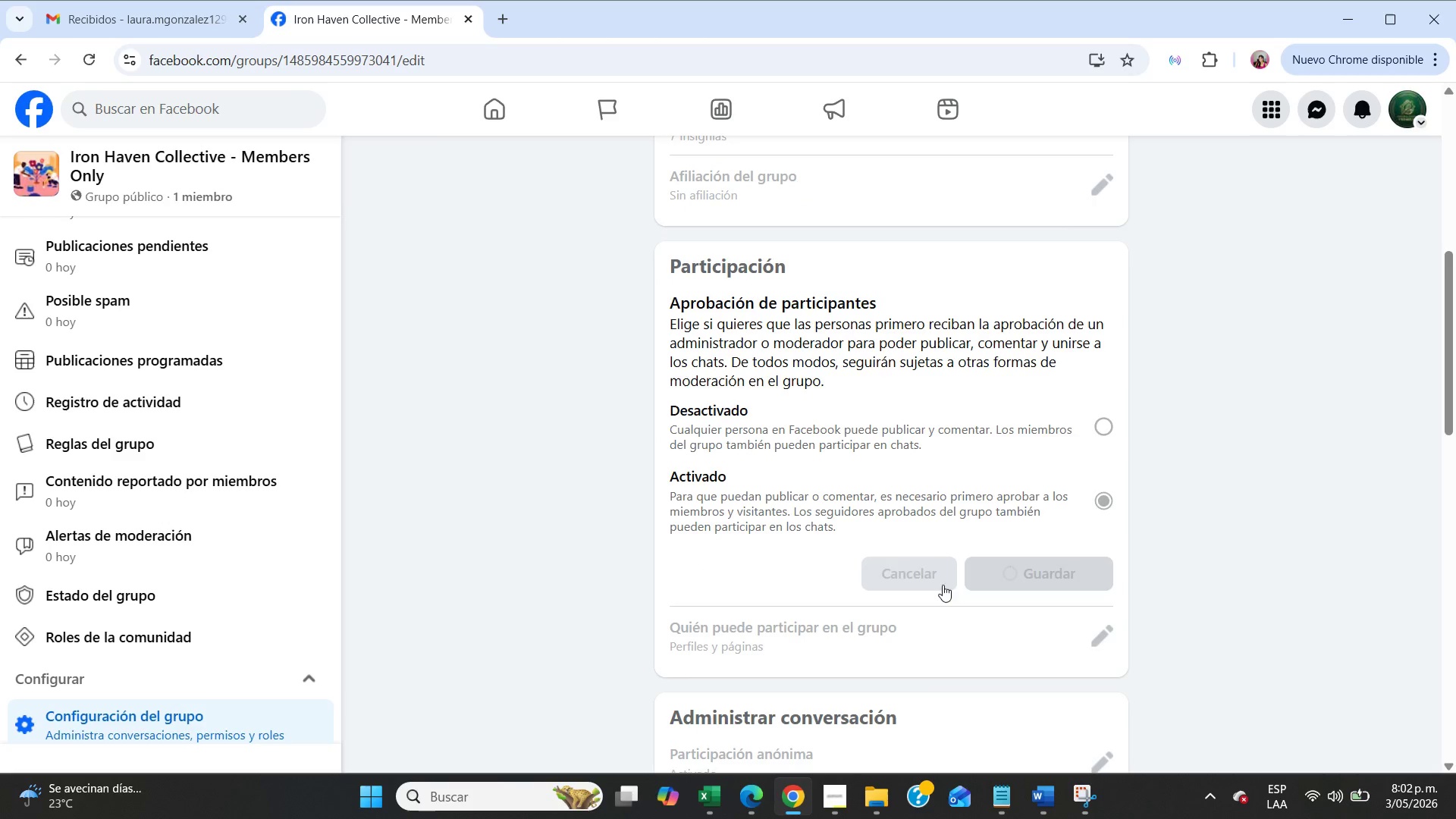 
mouse_move([819, 561])
 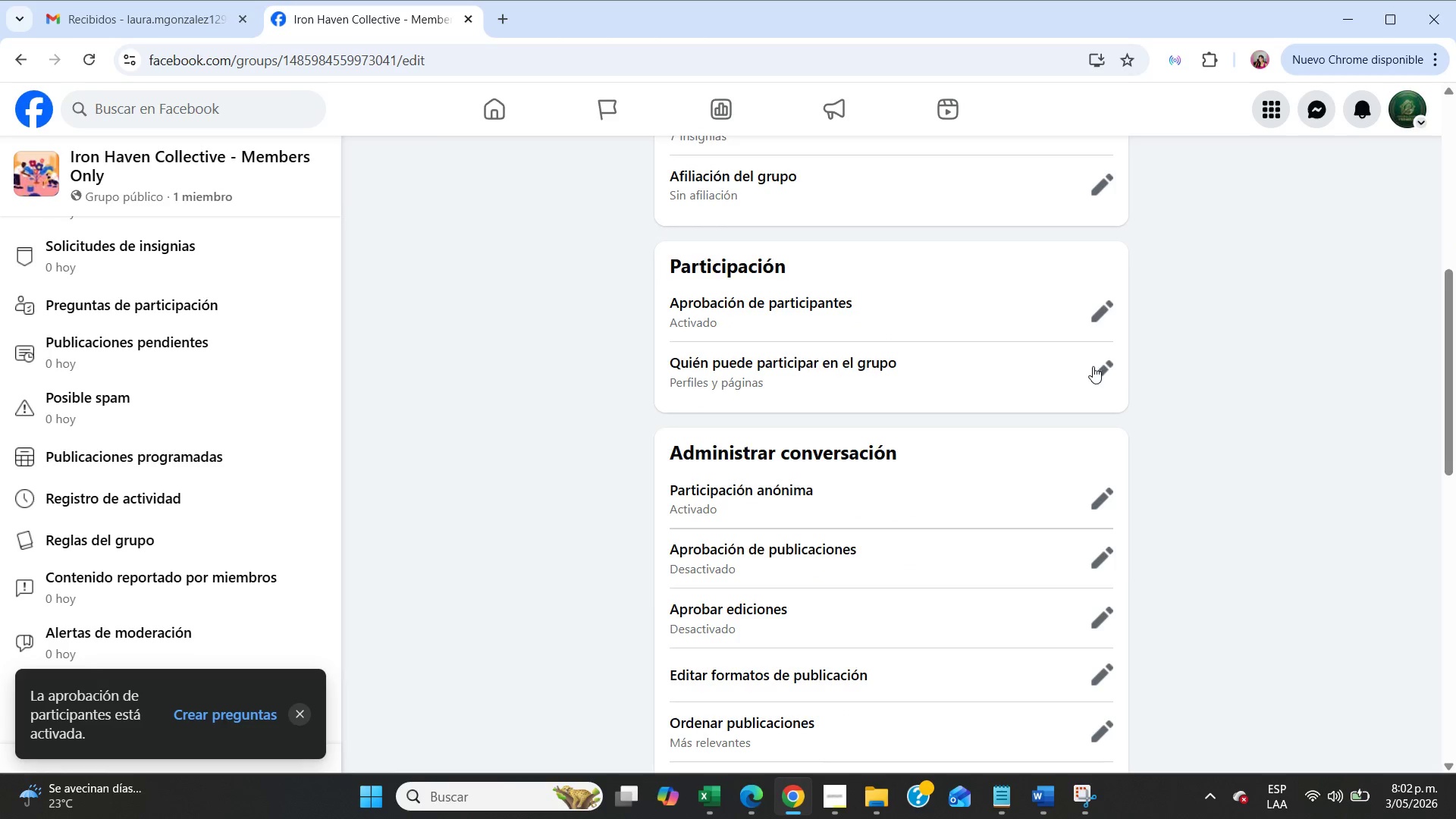 
left_click([1099, 372])
 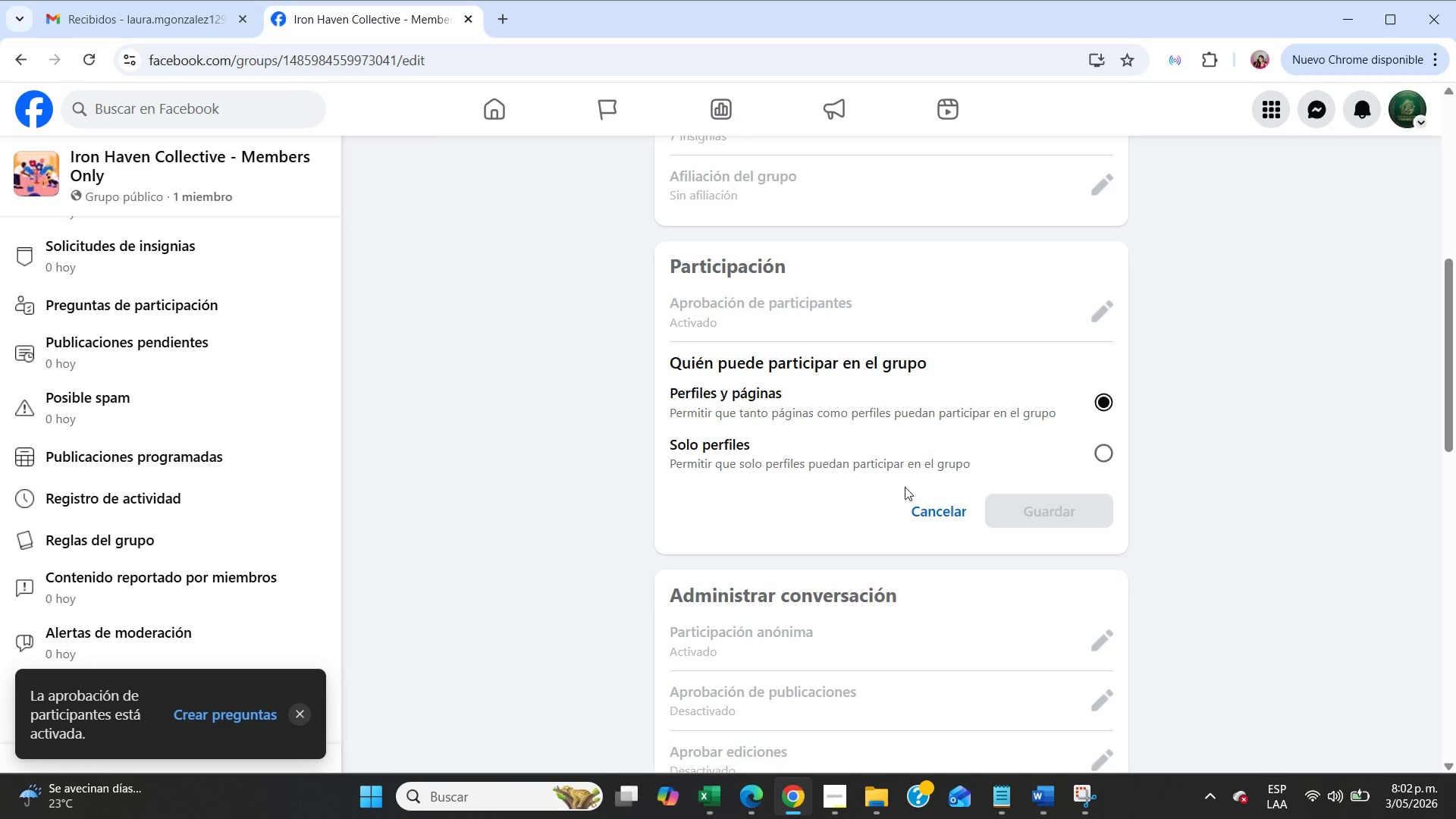 
left_click([903, 461])
 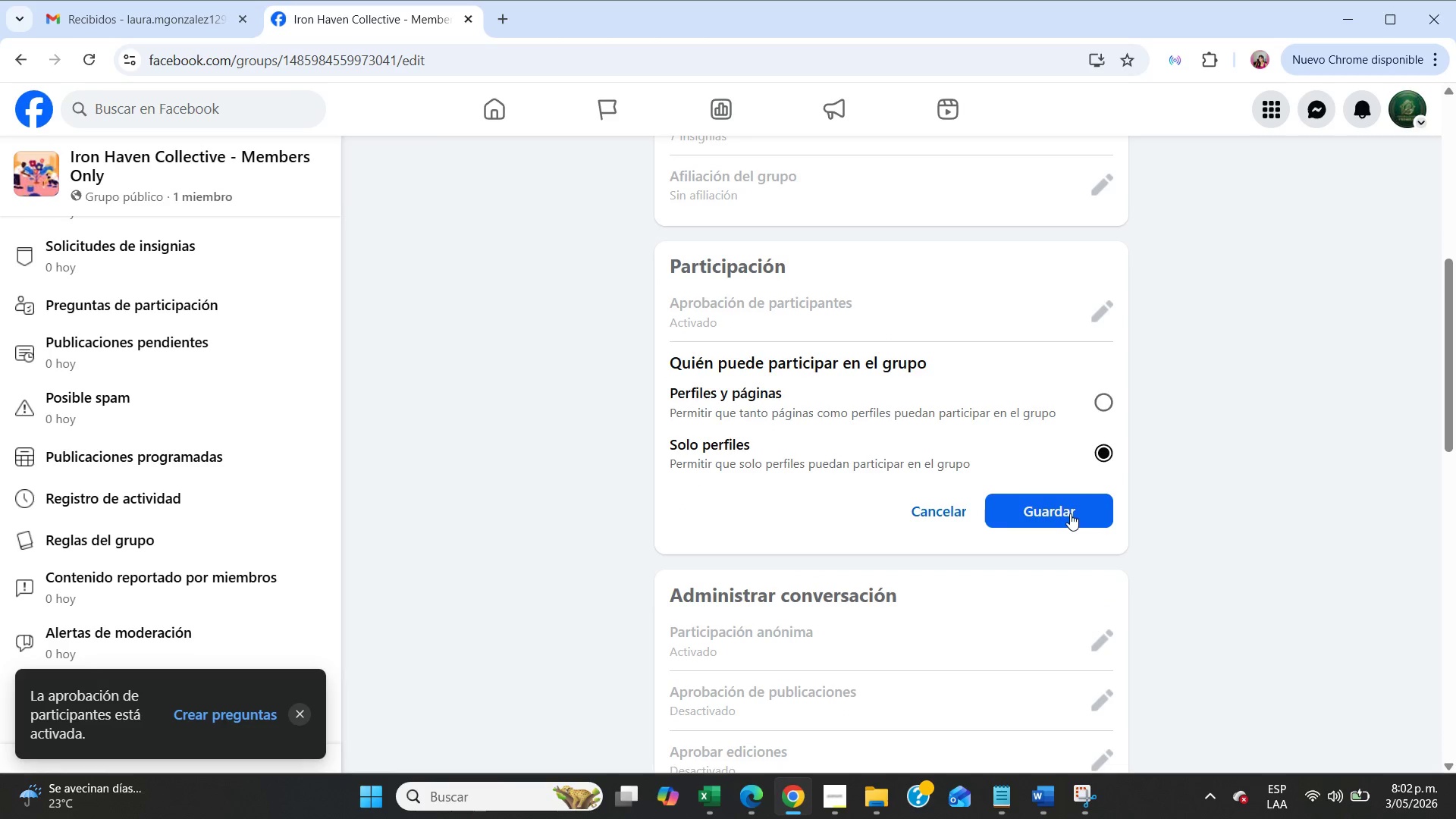 
left_click([1070, 513])
 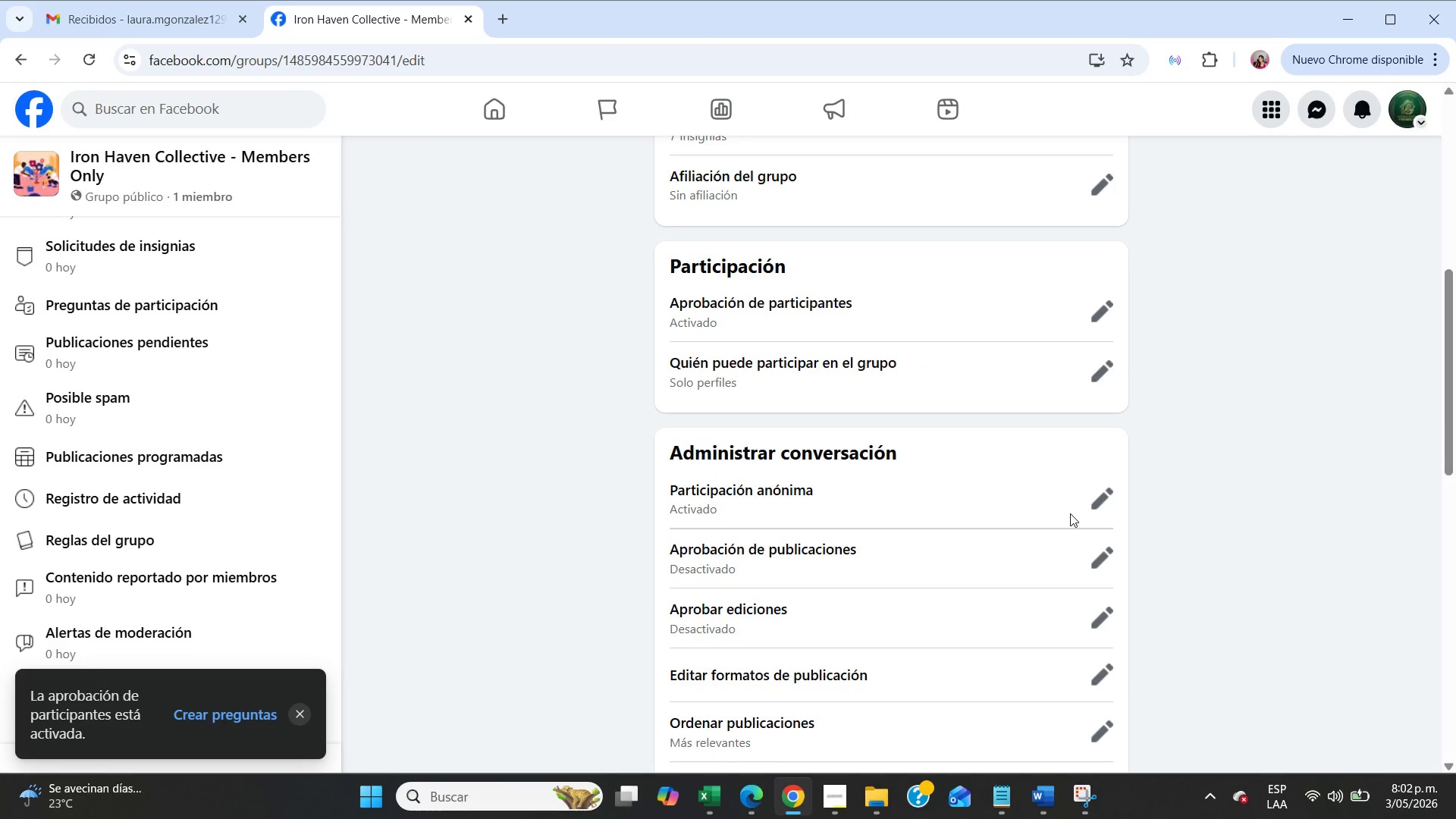 
scroll: coordinate [1070, 513], scroll_direction: down, amount: 1.0
 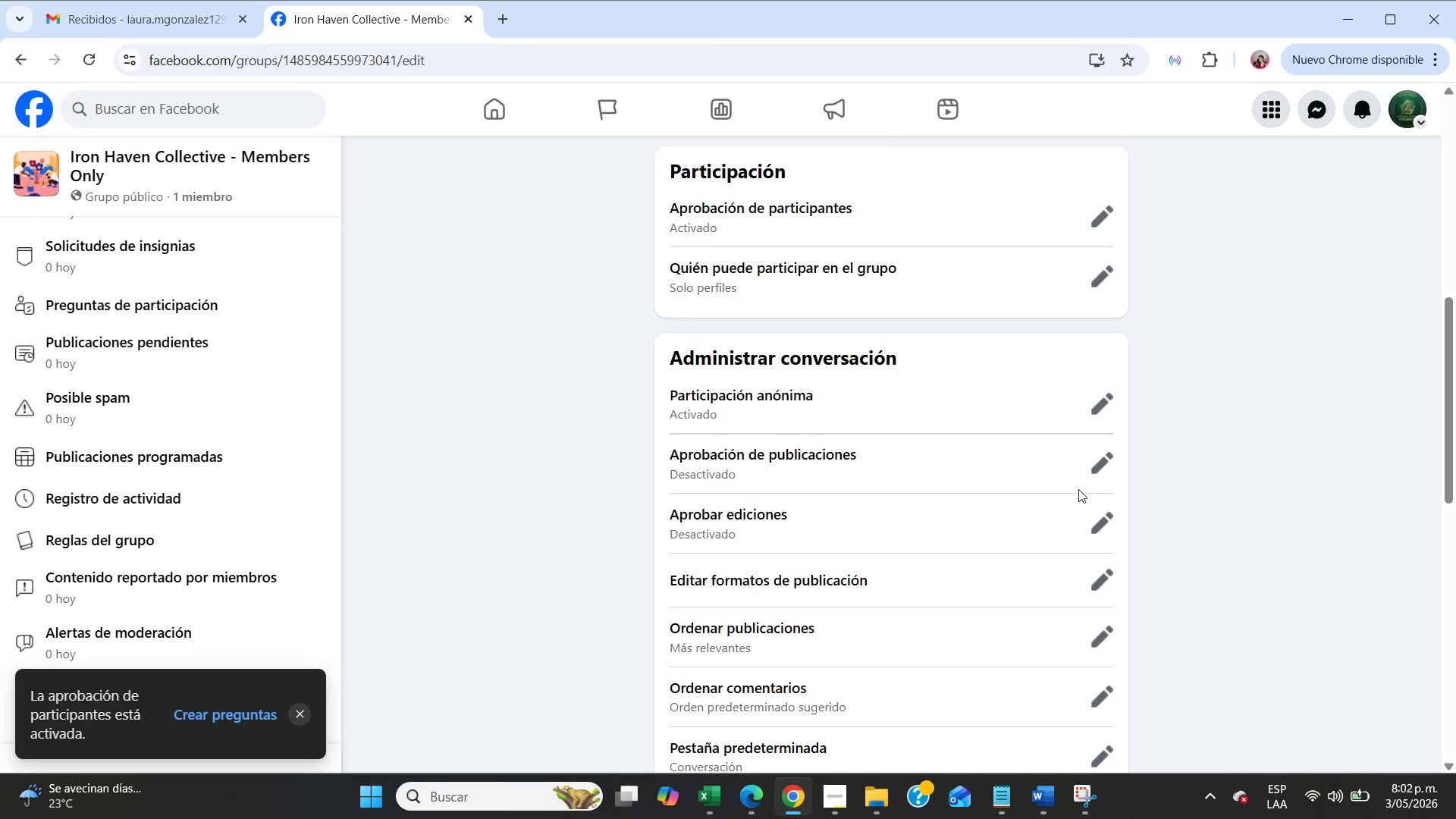 
left_click([1105, 463])
 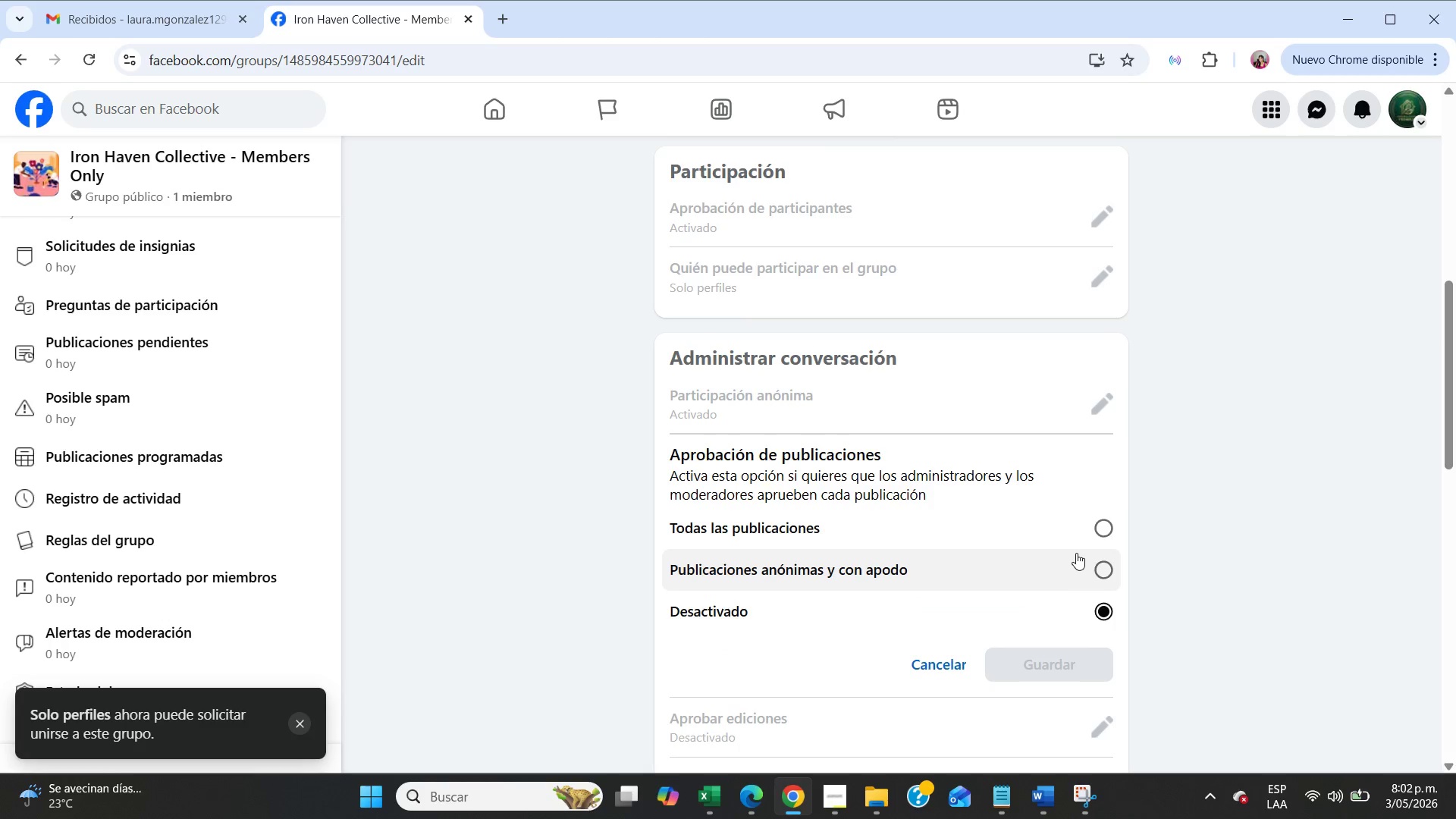 
left_click([1078, 527])
 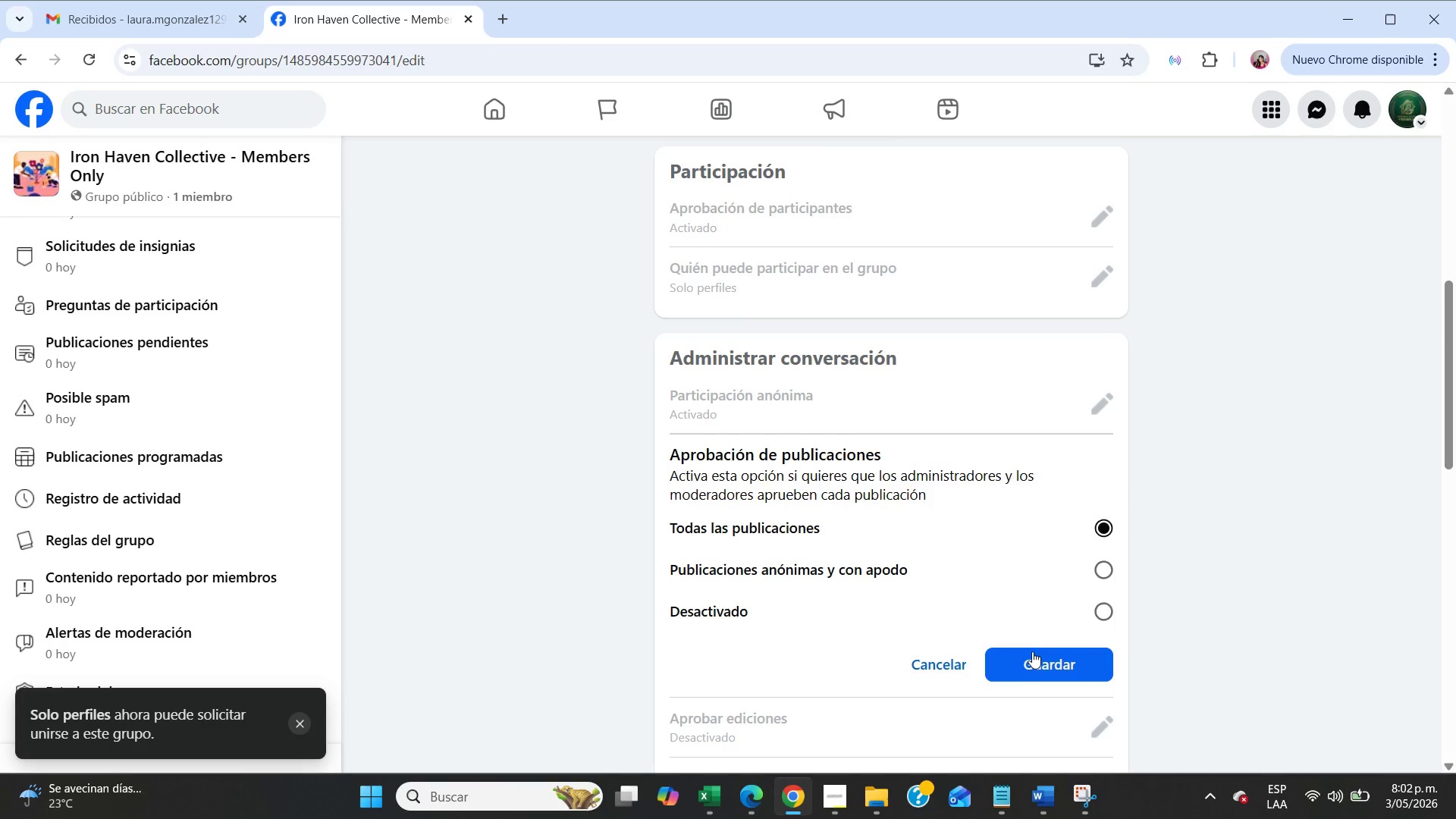 
left_click([1032, 651])
 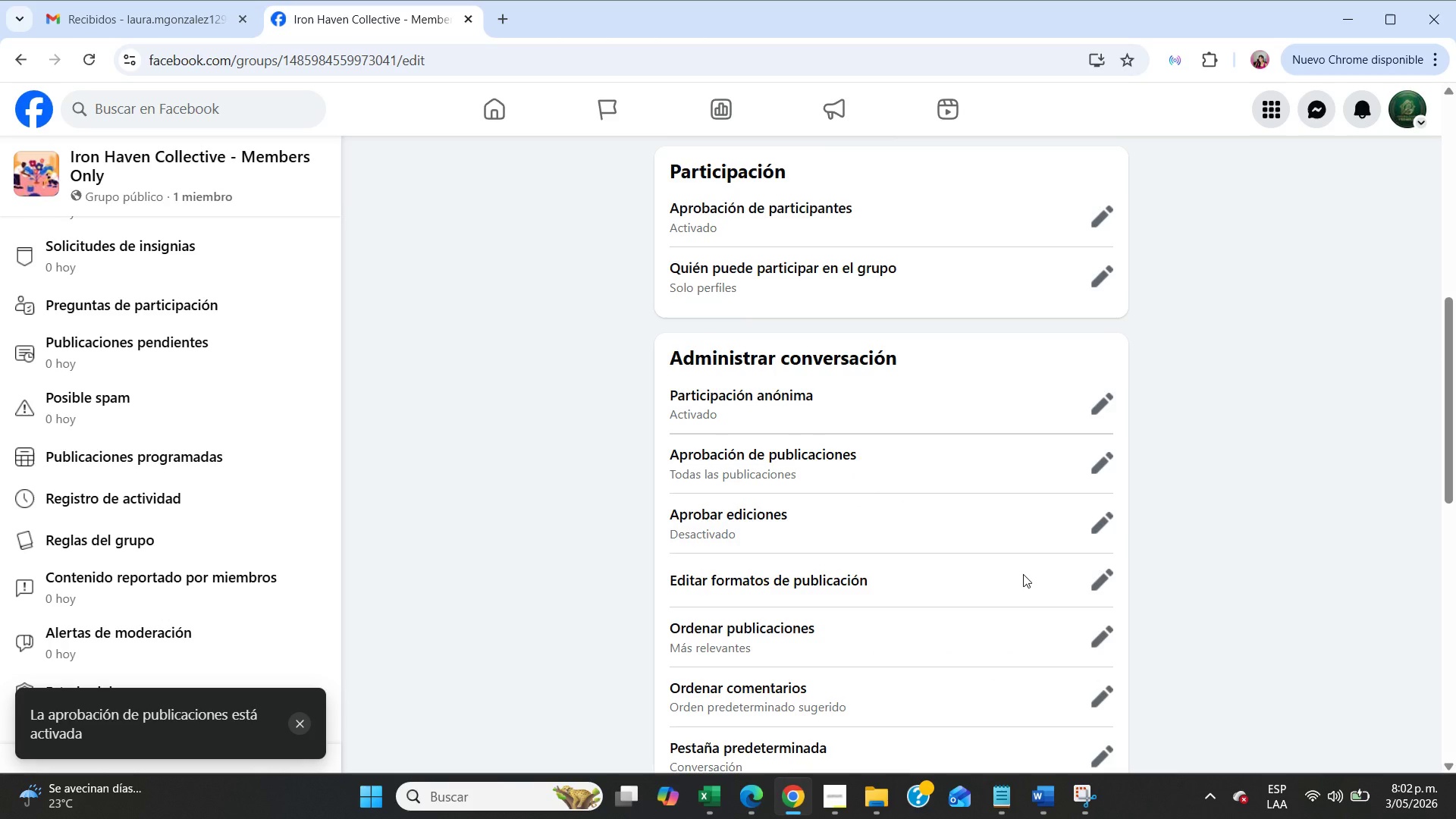 
scroll: coordinate [1023, 574], scroll_direction: down, amount: 1.0
 